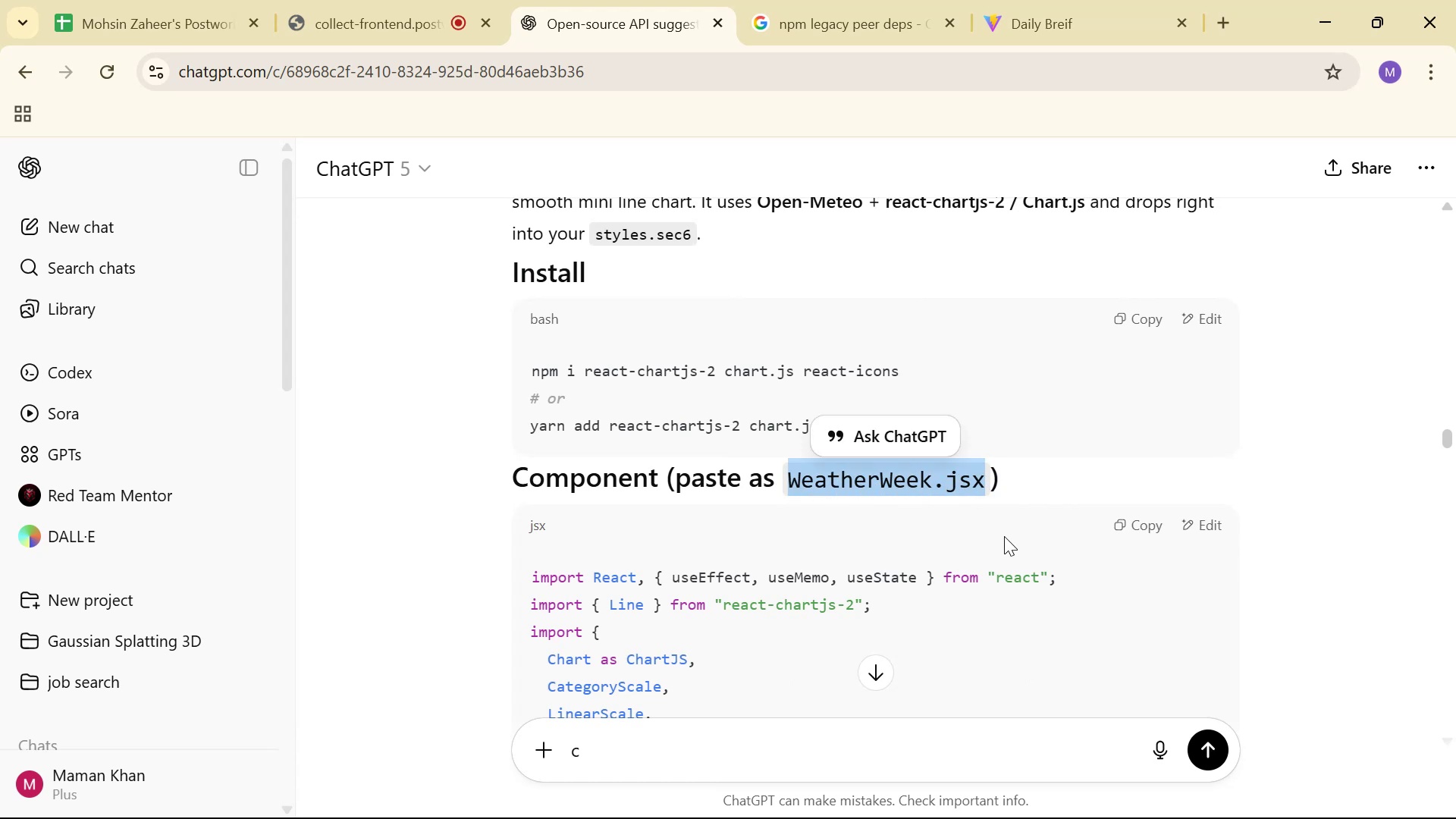 
key(Control+C)
 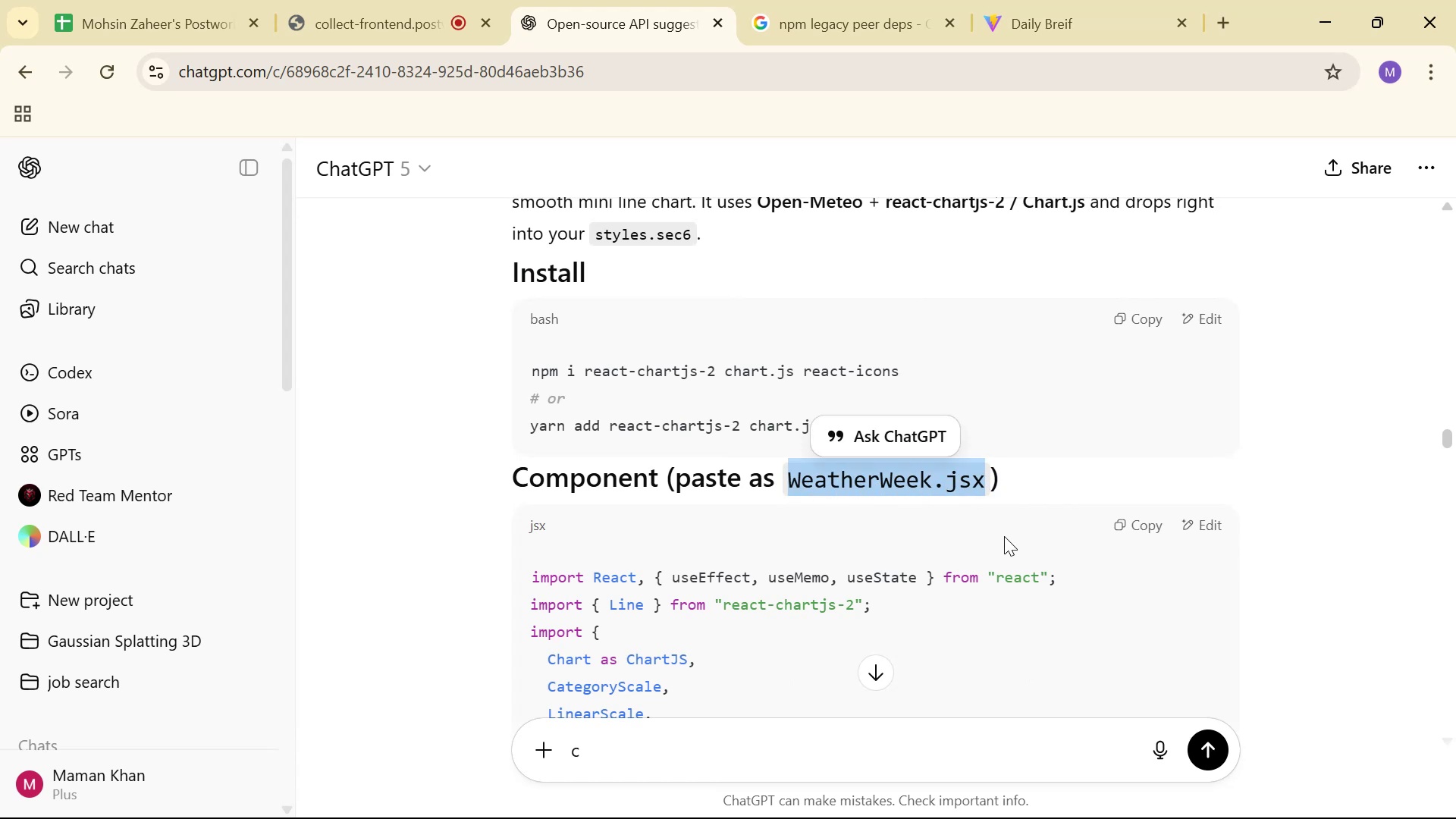 
key(Alt+AltLeft)
 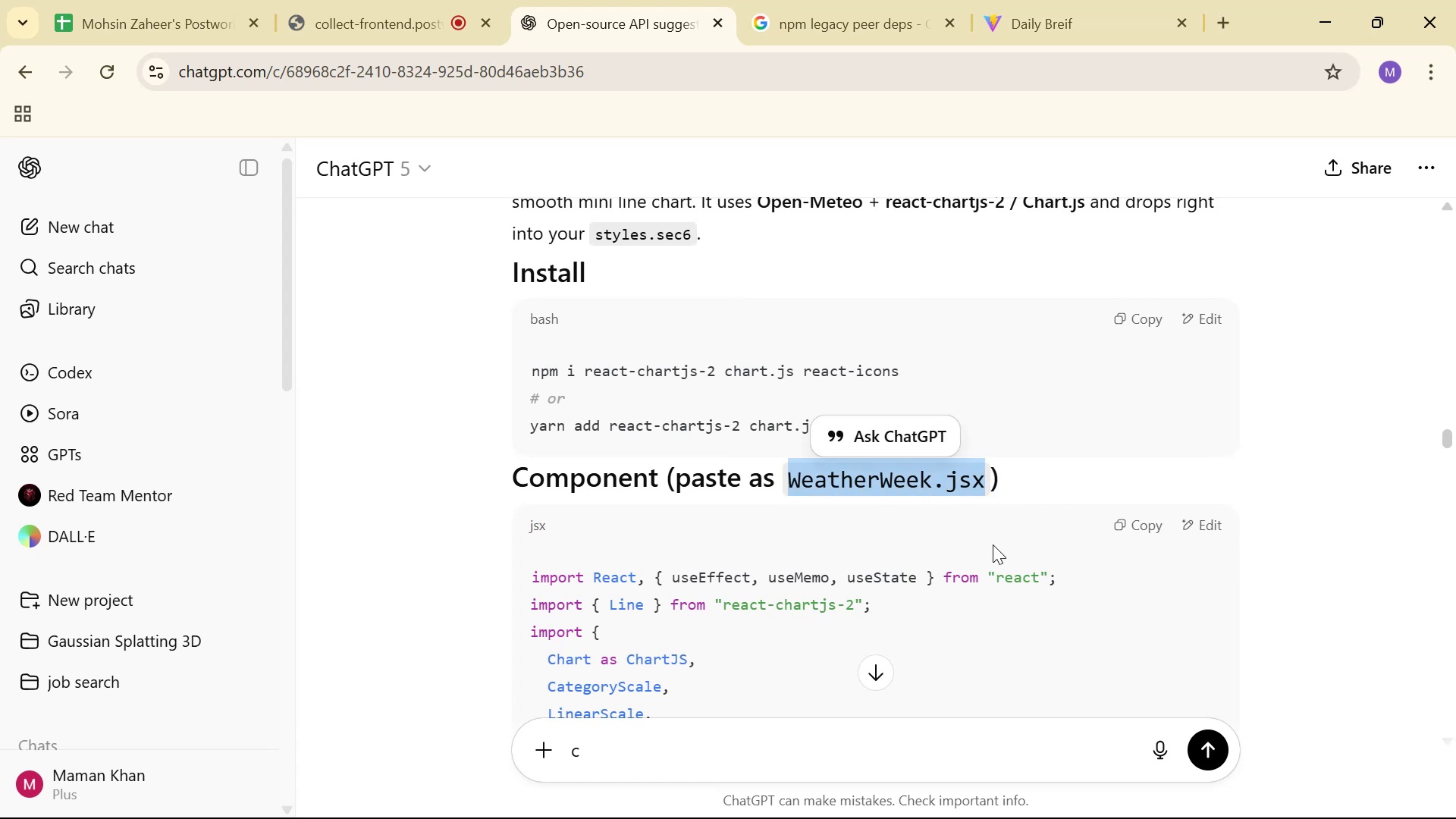 
key(Alt+Tab)
 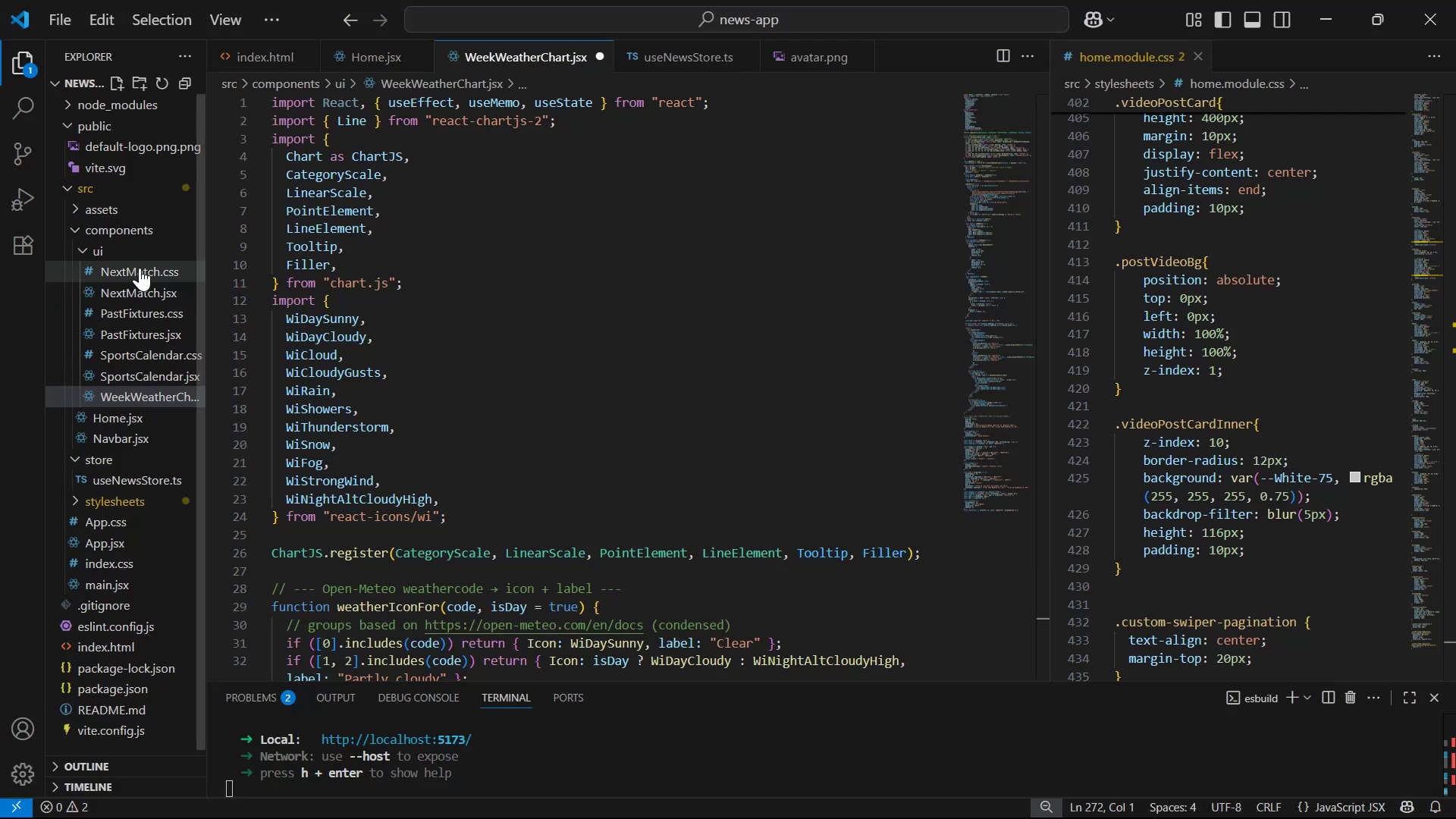 
left_click([146, 251])
 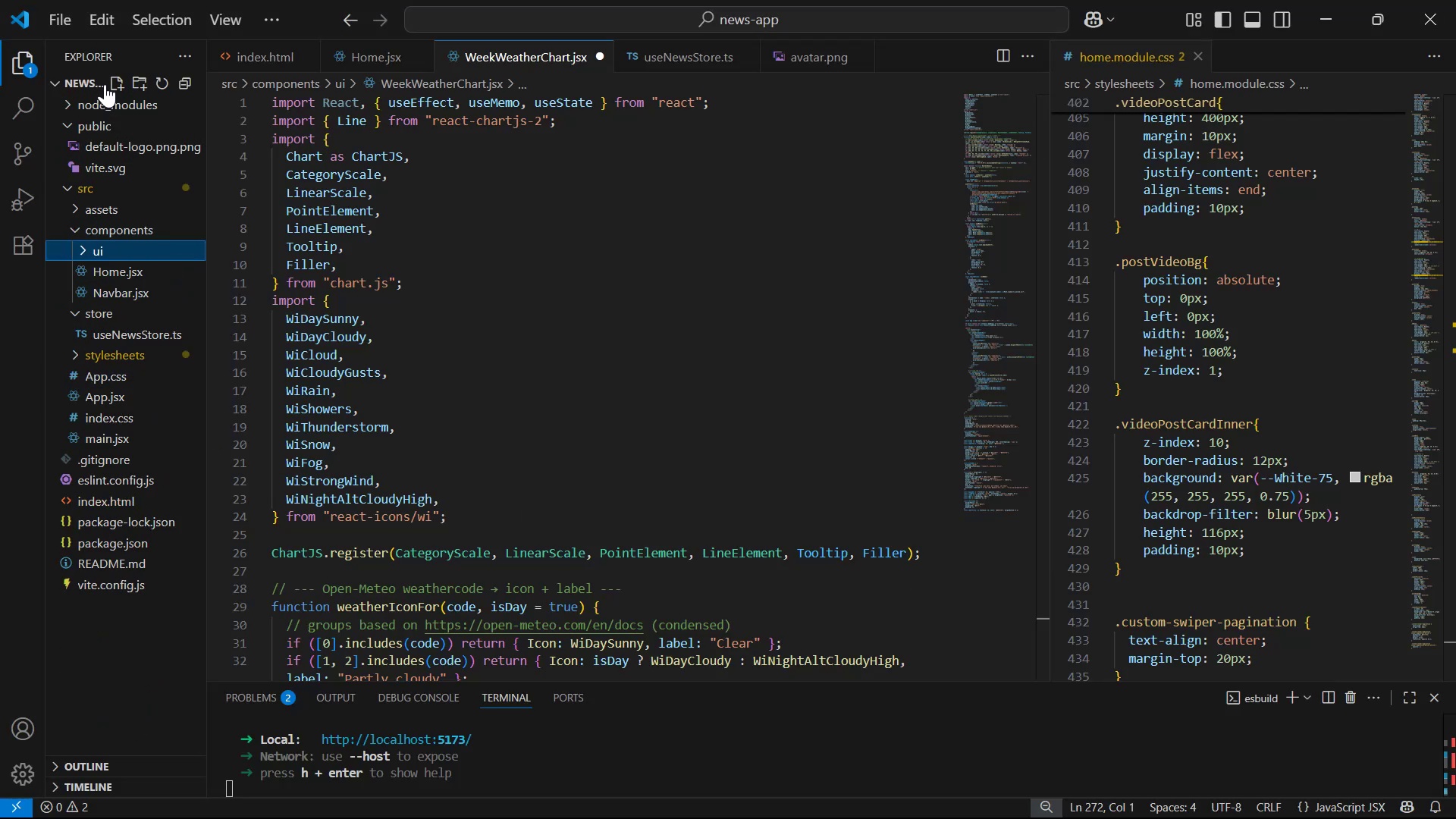 
left_click([114, 83])
 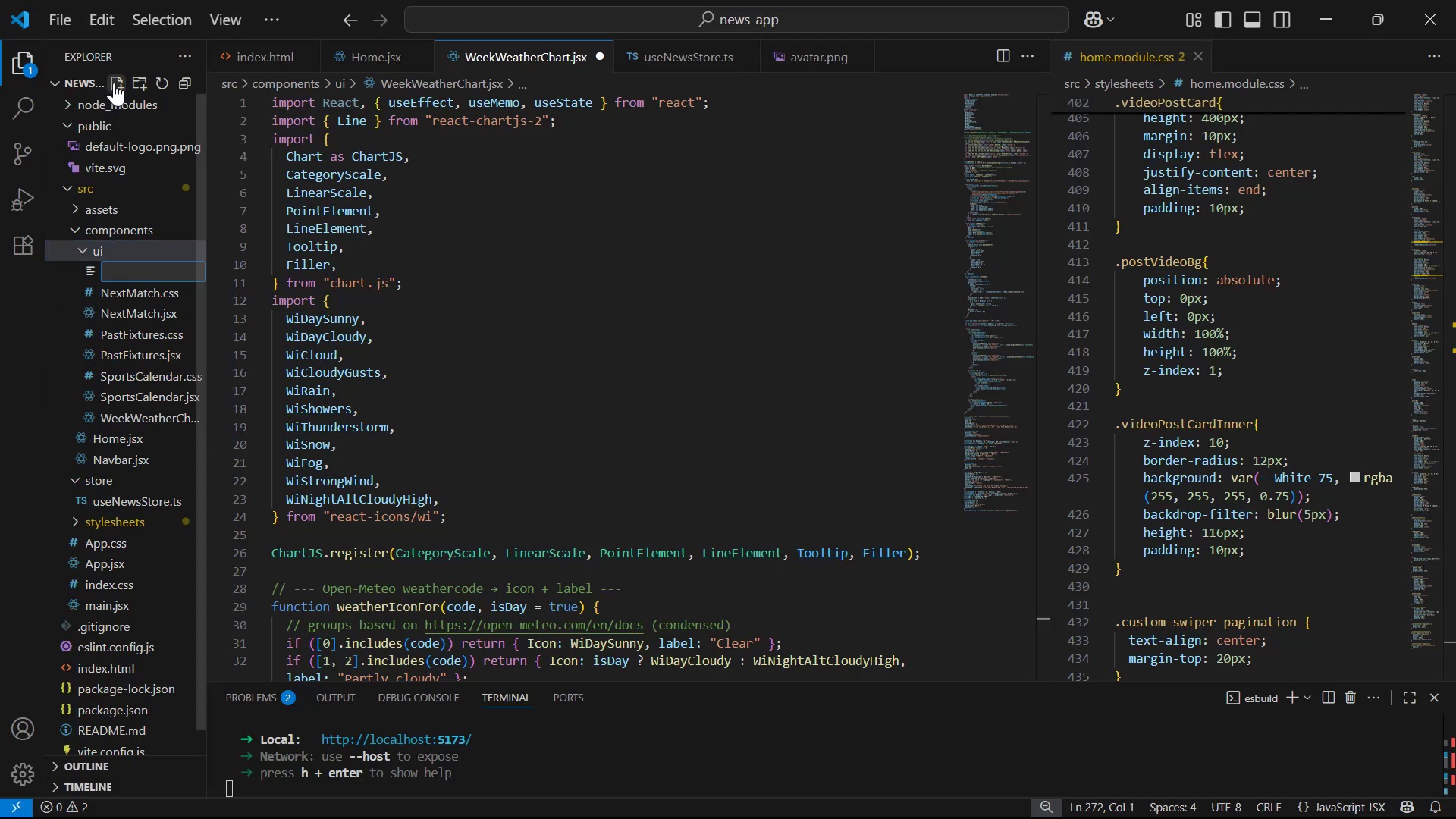 
key(Control+V)
 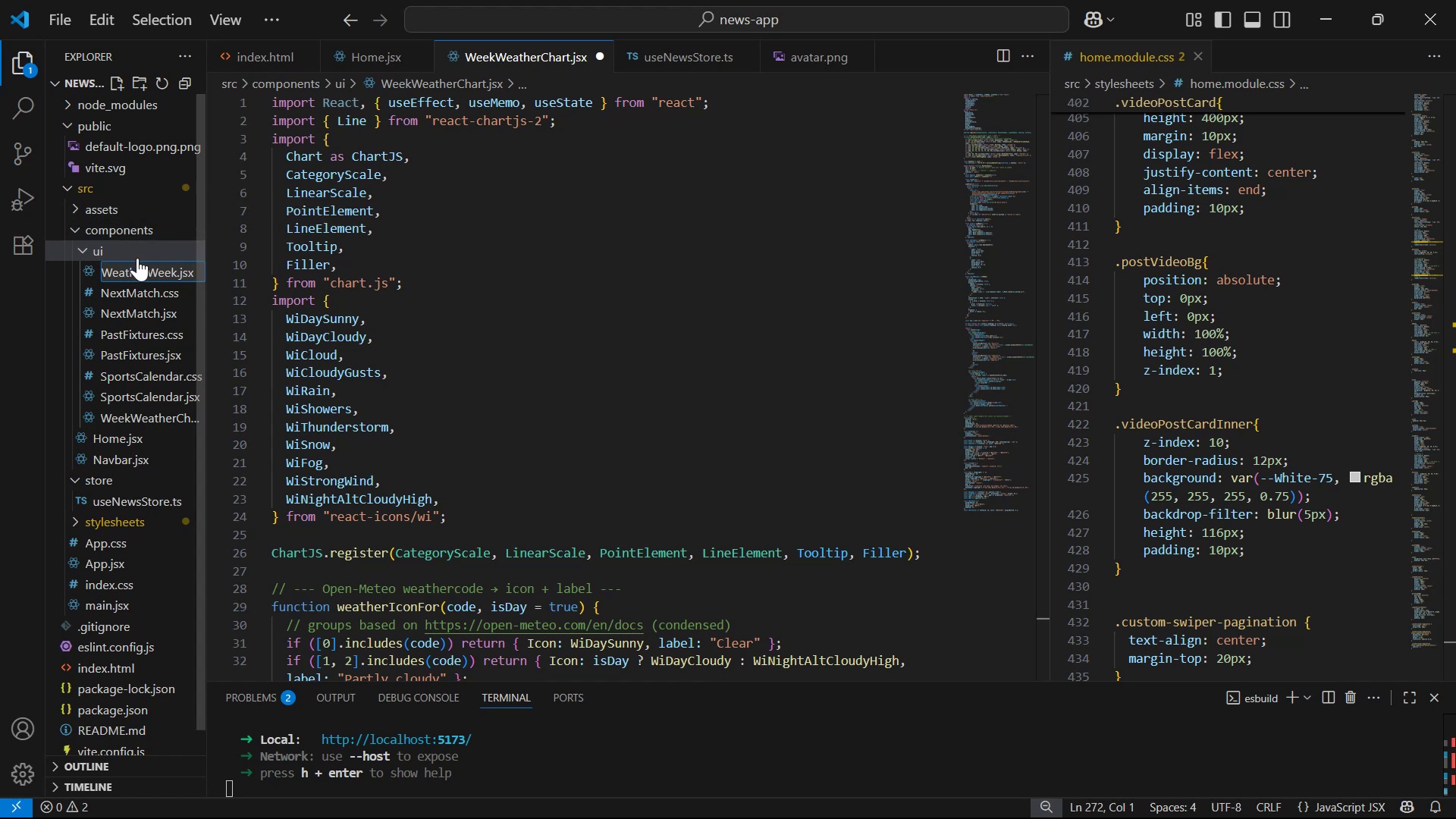 
key(Enter)
 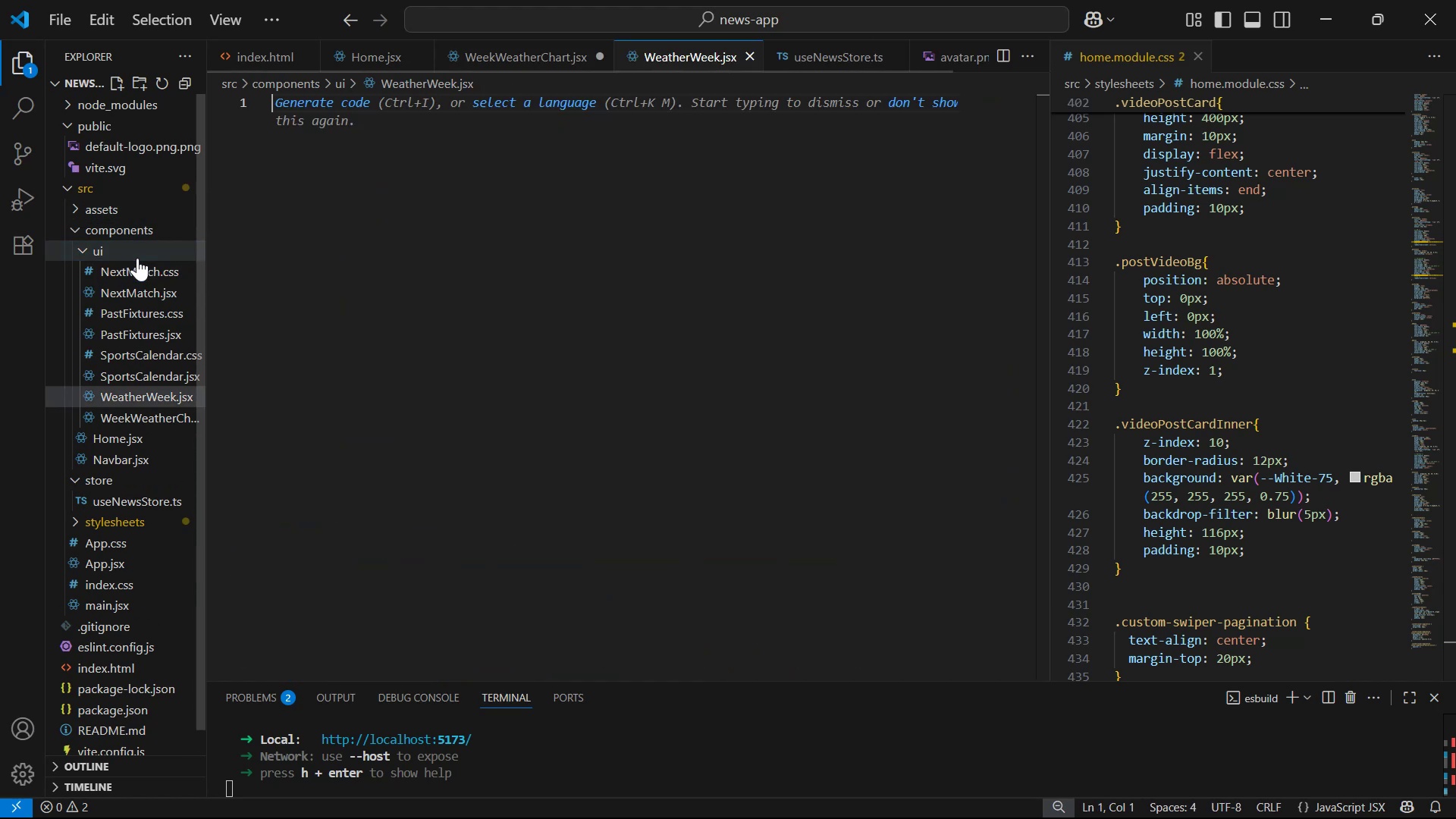 
key(Alt+AltLeft)
 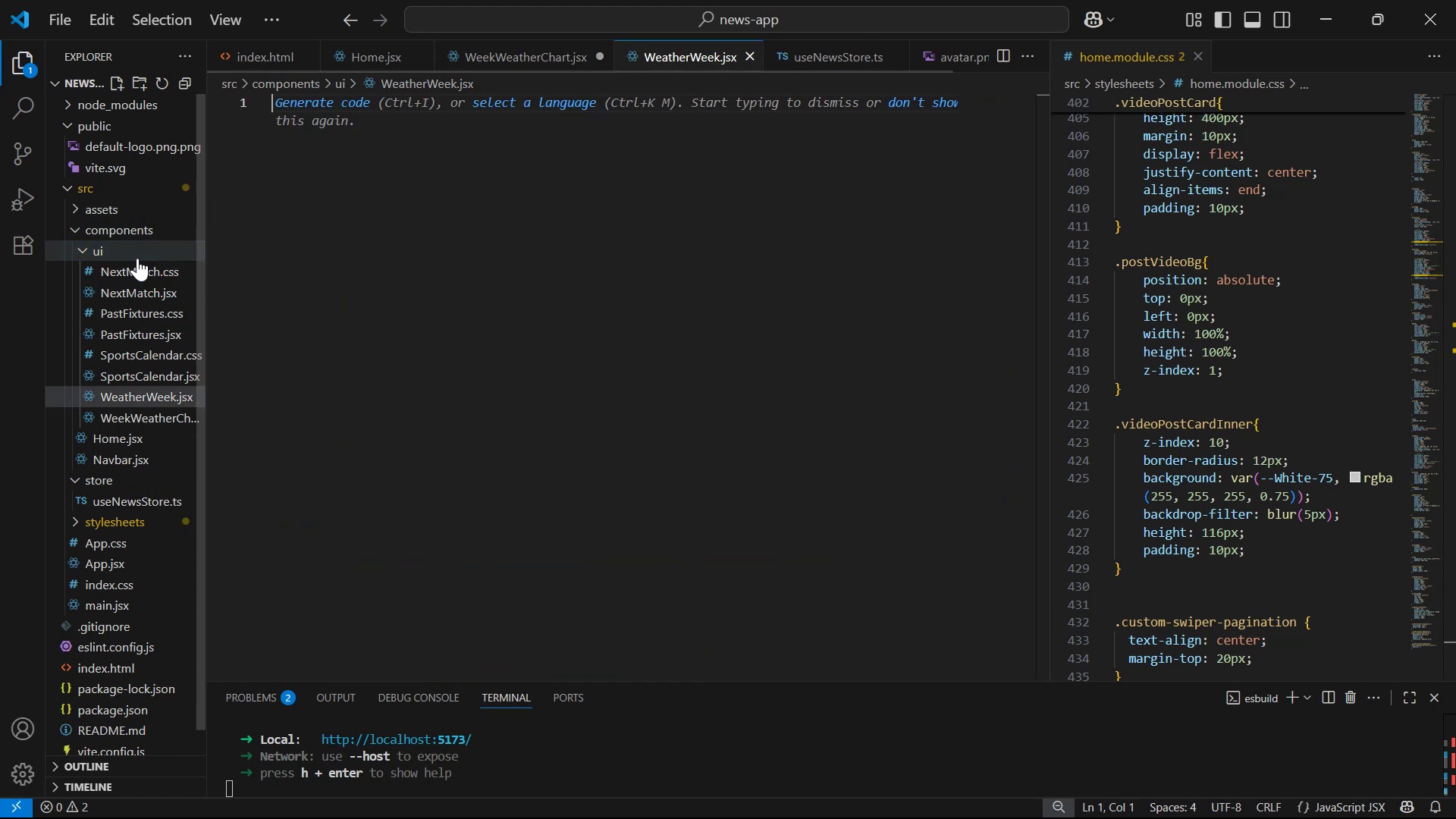 
key(Alt+Tab)
 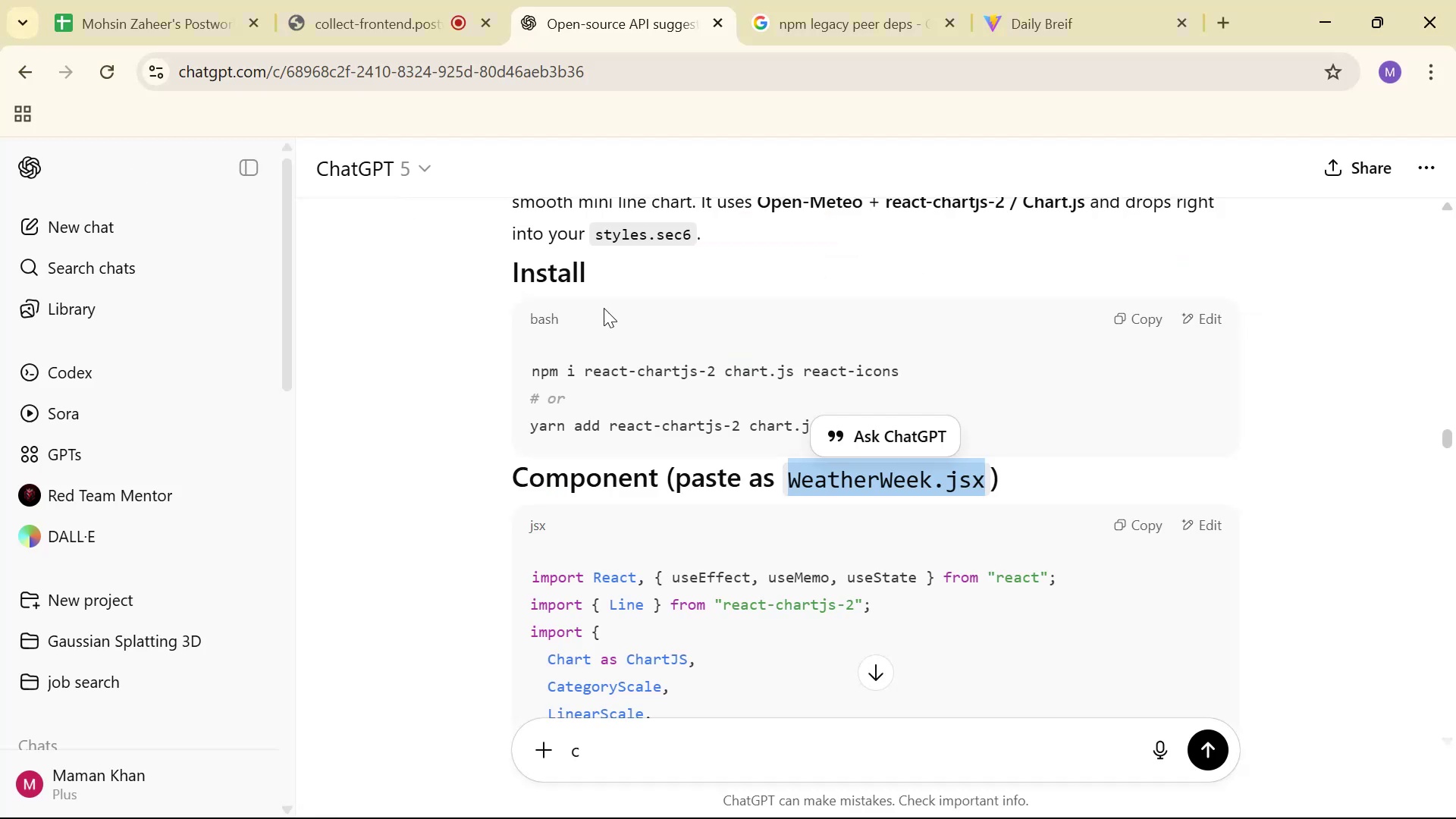 
scroll: coordinate [1148, 315], scroll_direction: down, amount: 3.0
 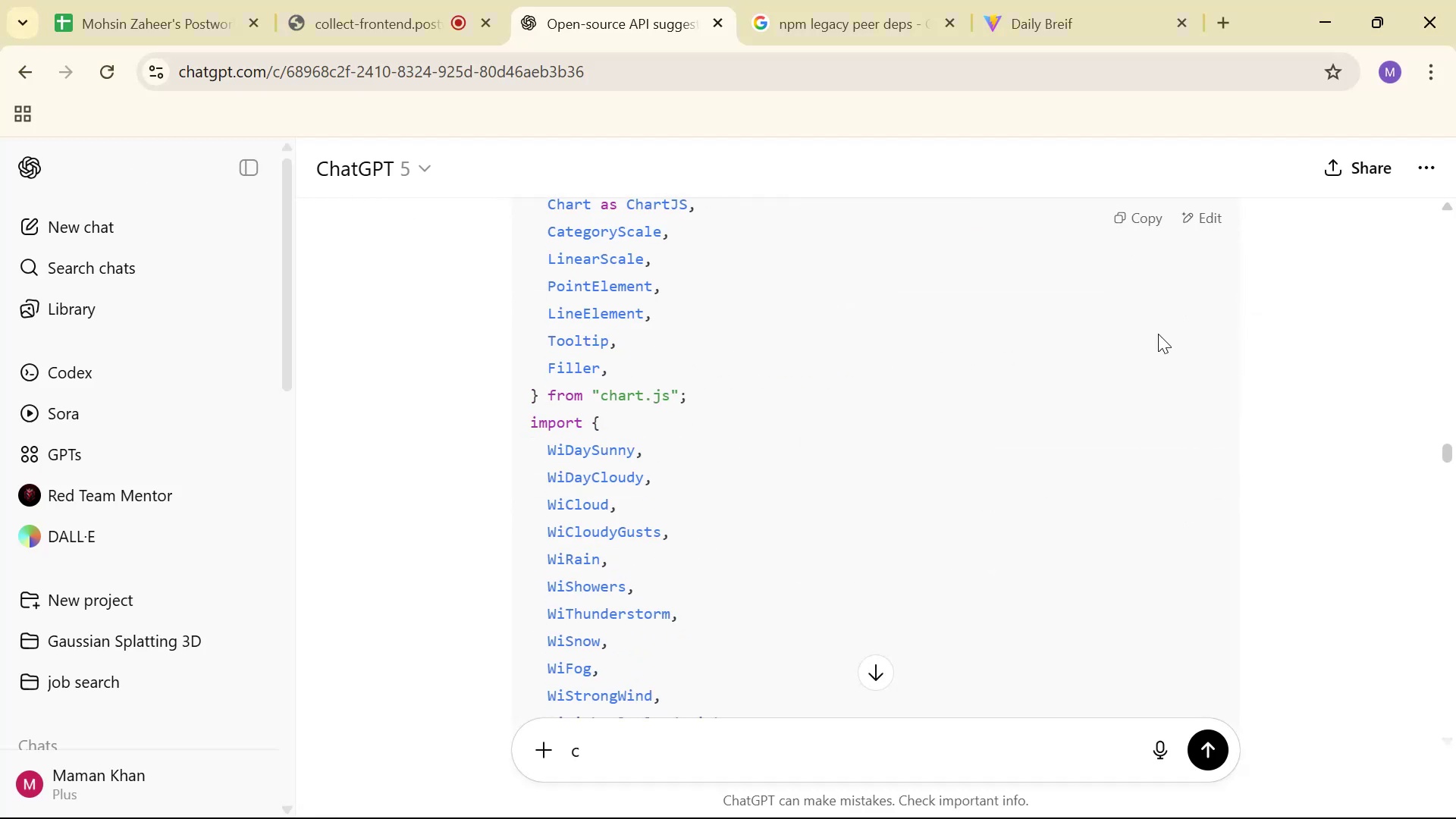 
right_click([1148, 315])
 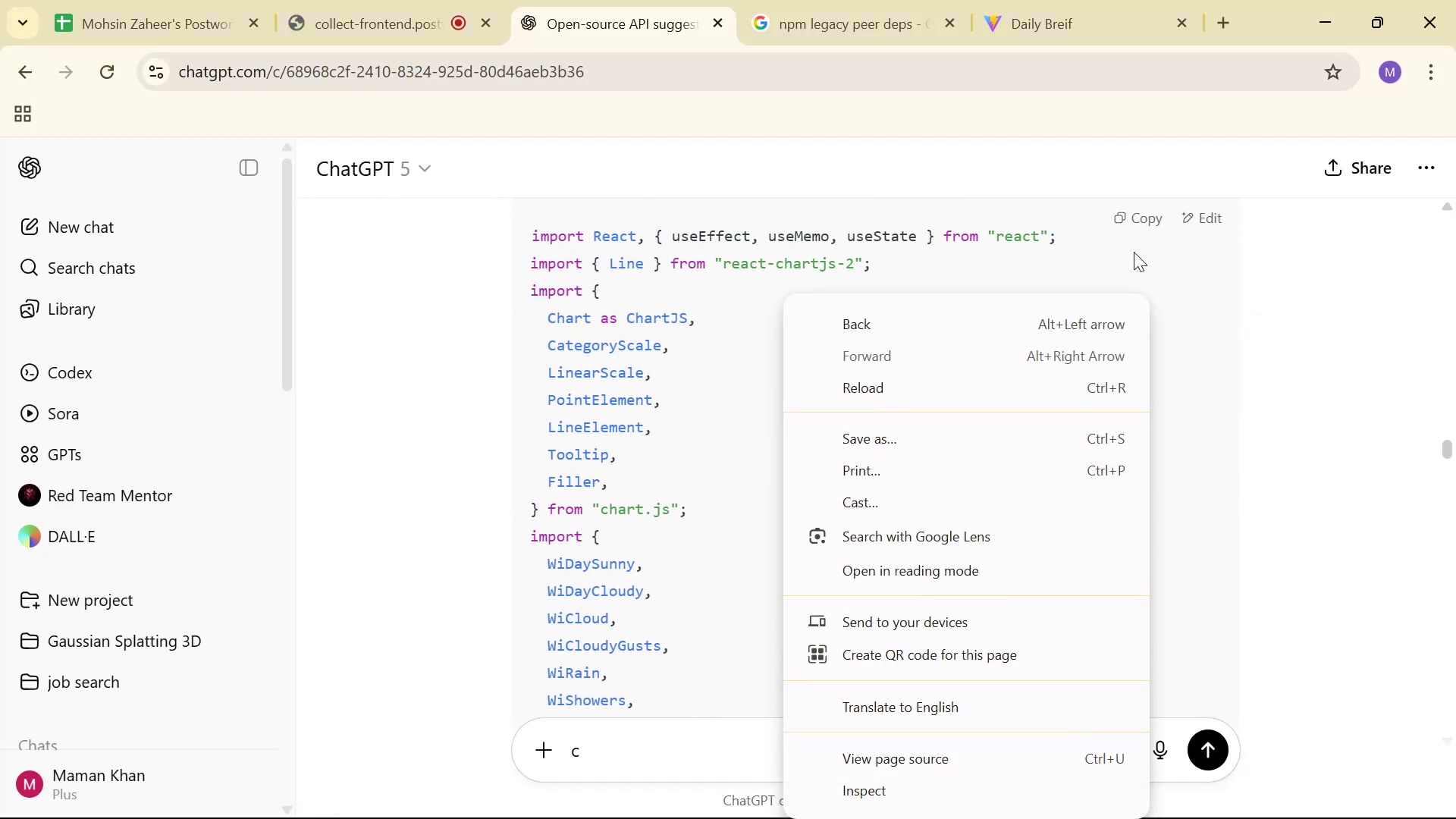 
left_click([1141, 213])
 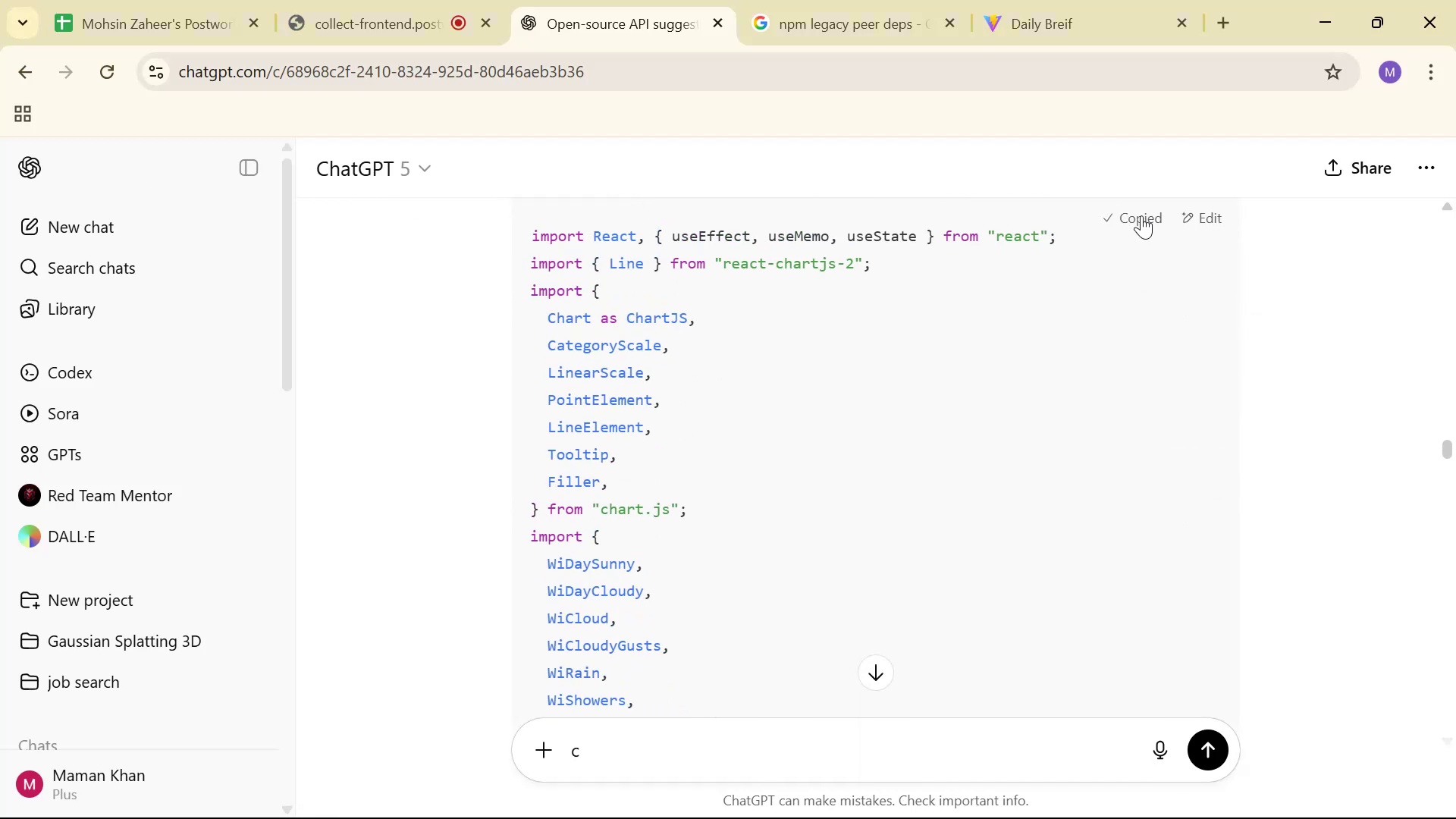 
scroll: coordinate [1122, 240], scroll_direction: up, amount: 2.0
 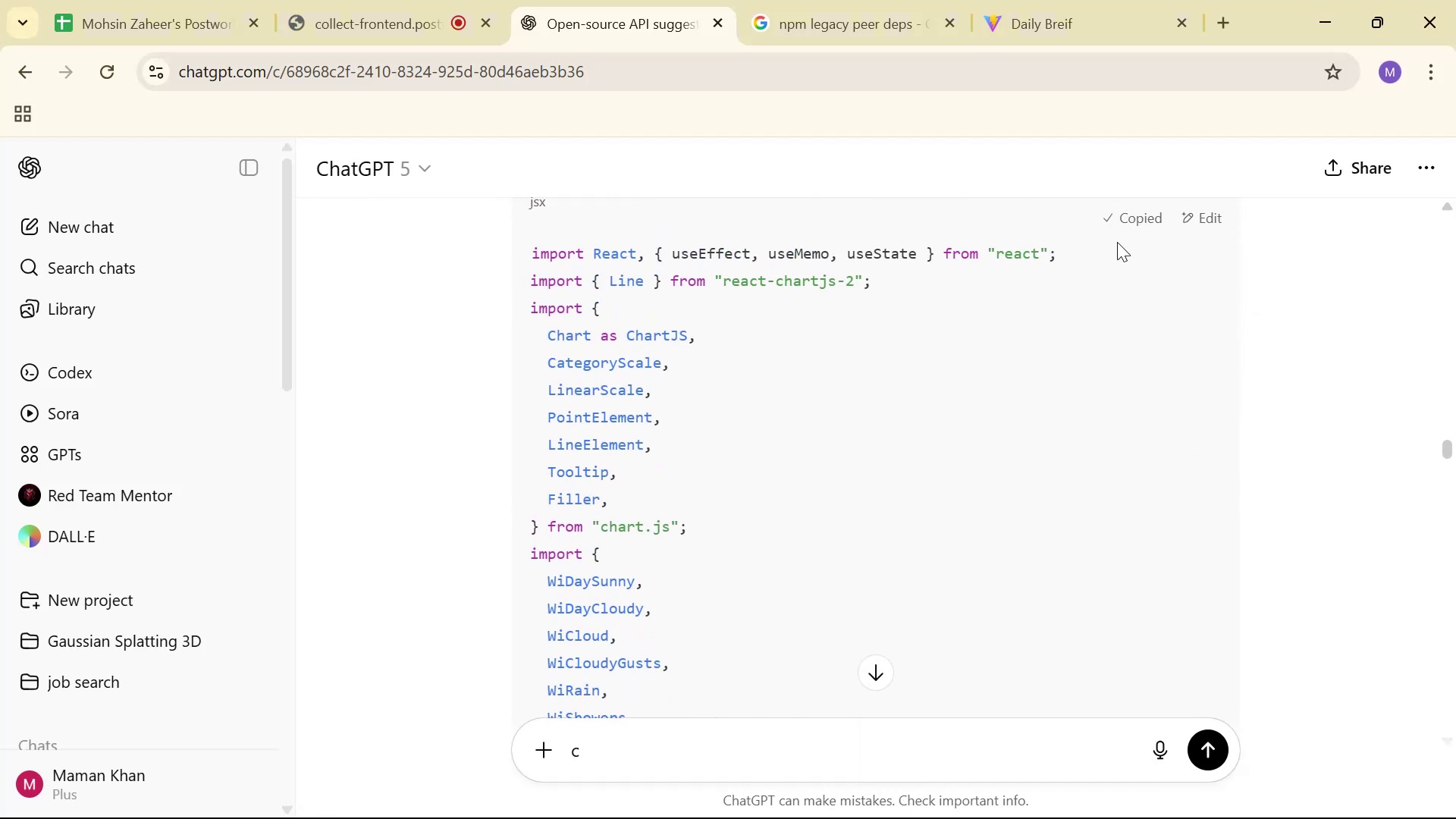 
key(Alt+AltLeft)
 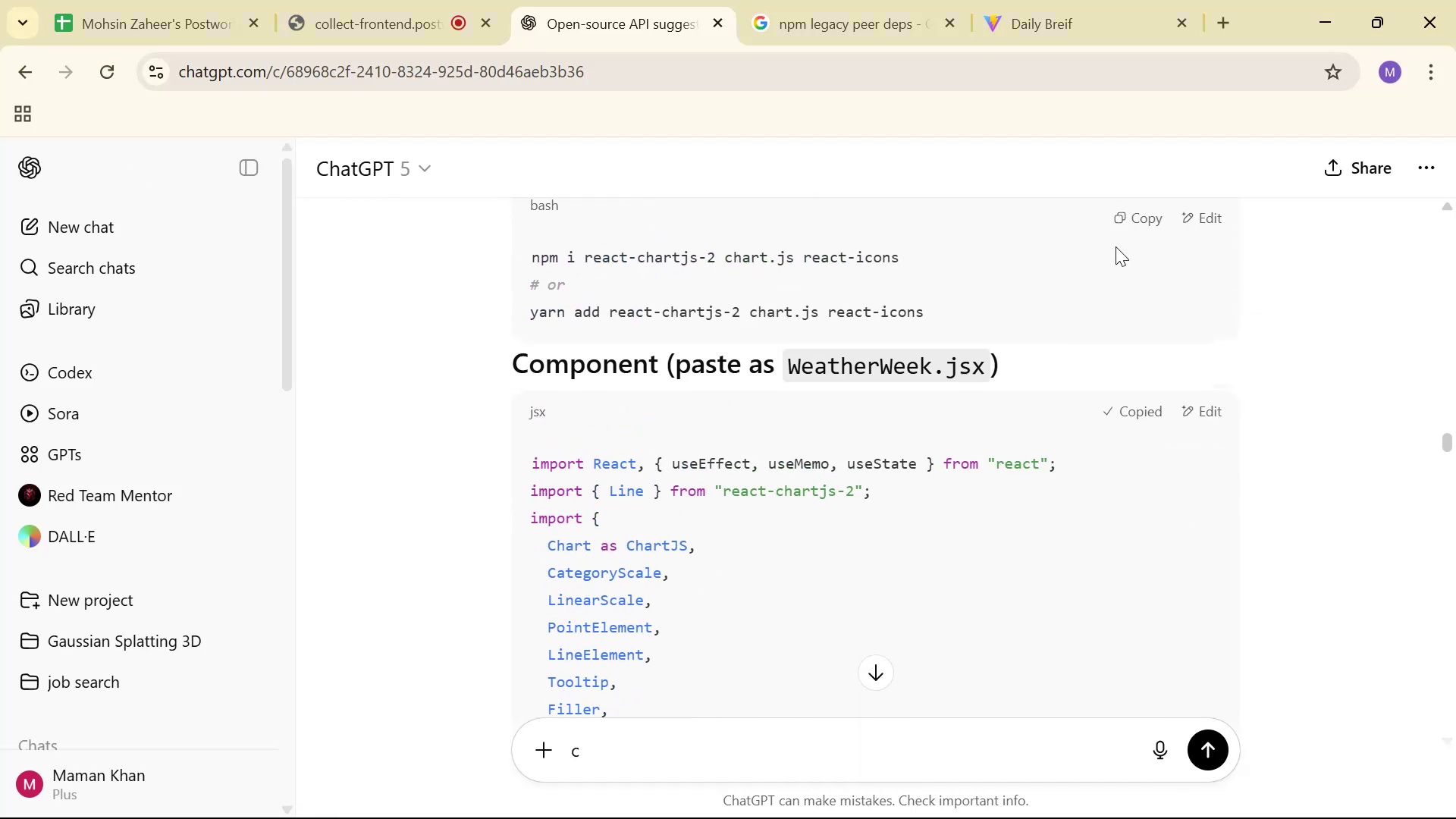 
key(Alt+Tab)
 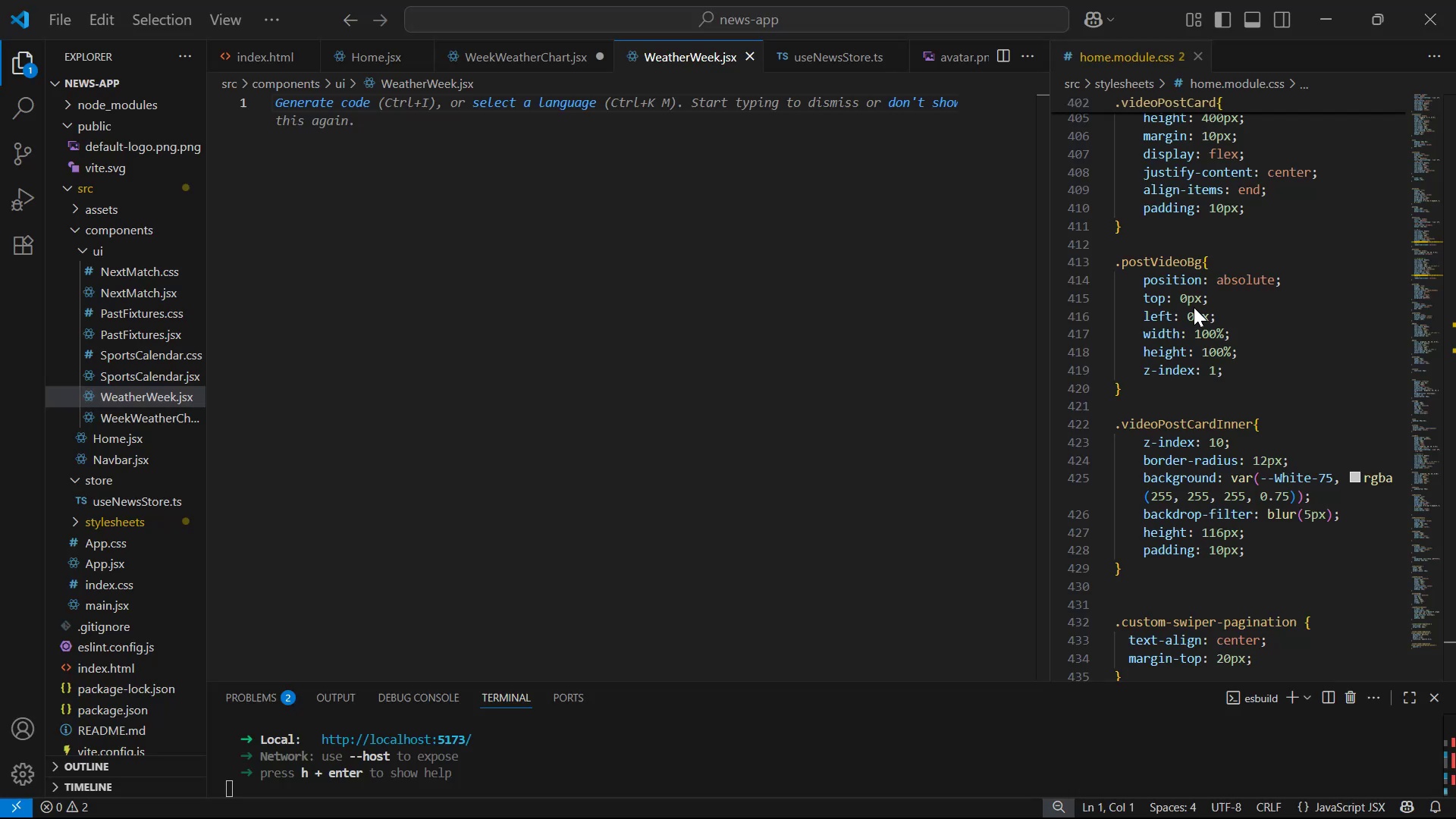 
key(Control+V)
 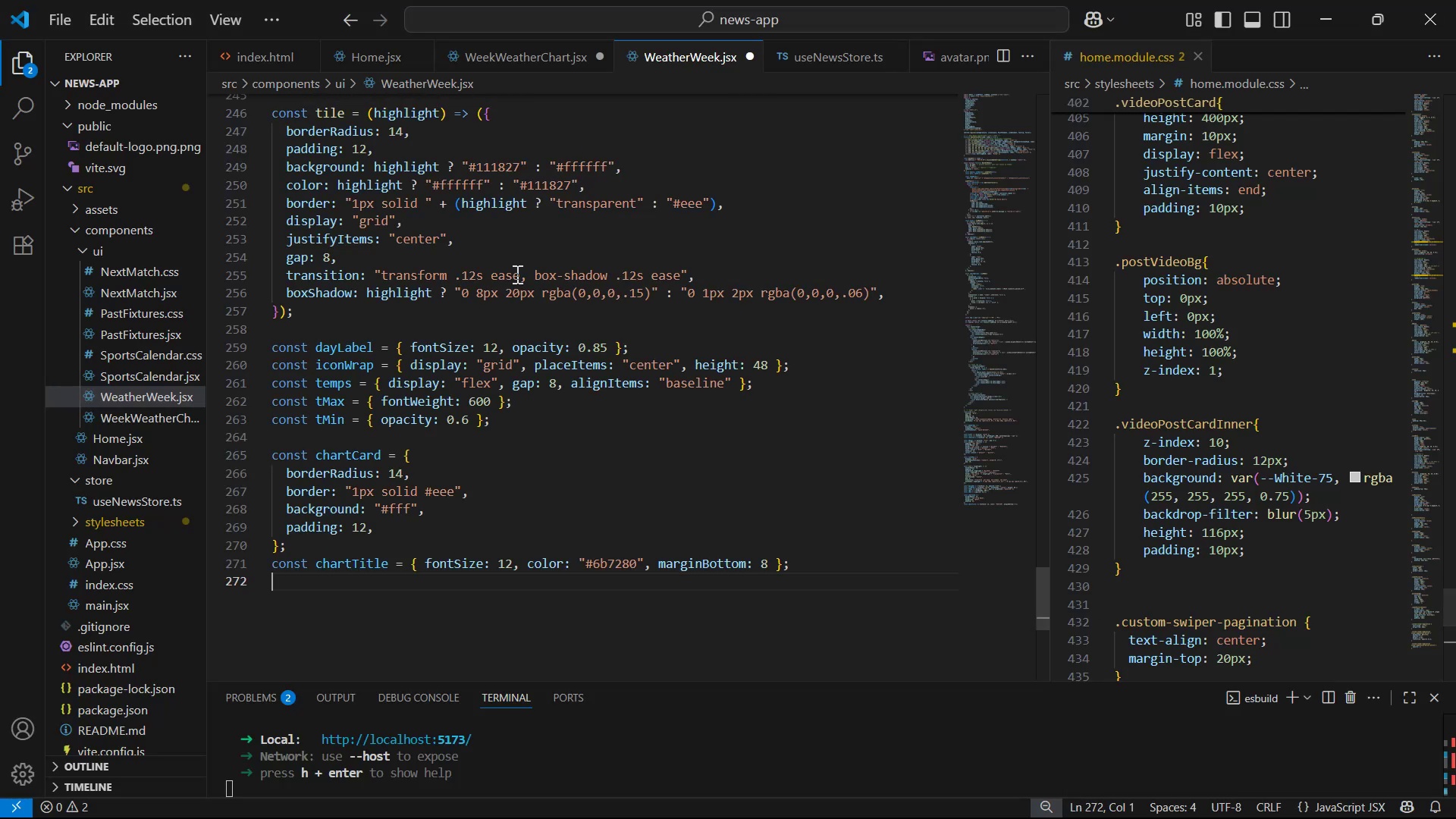 
key(Control+S)
 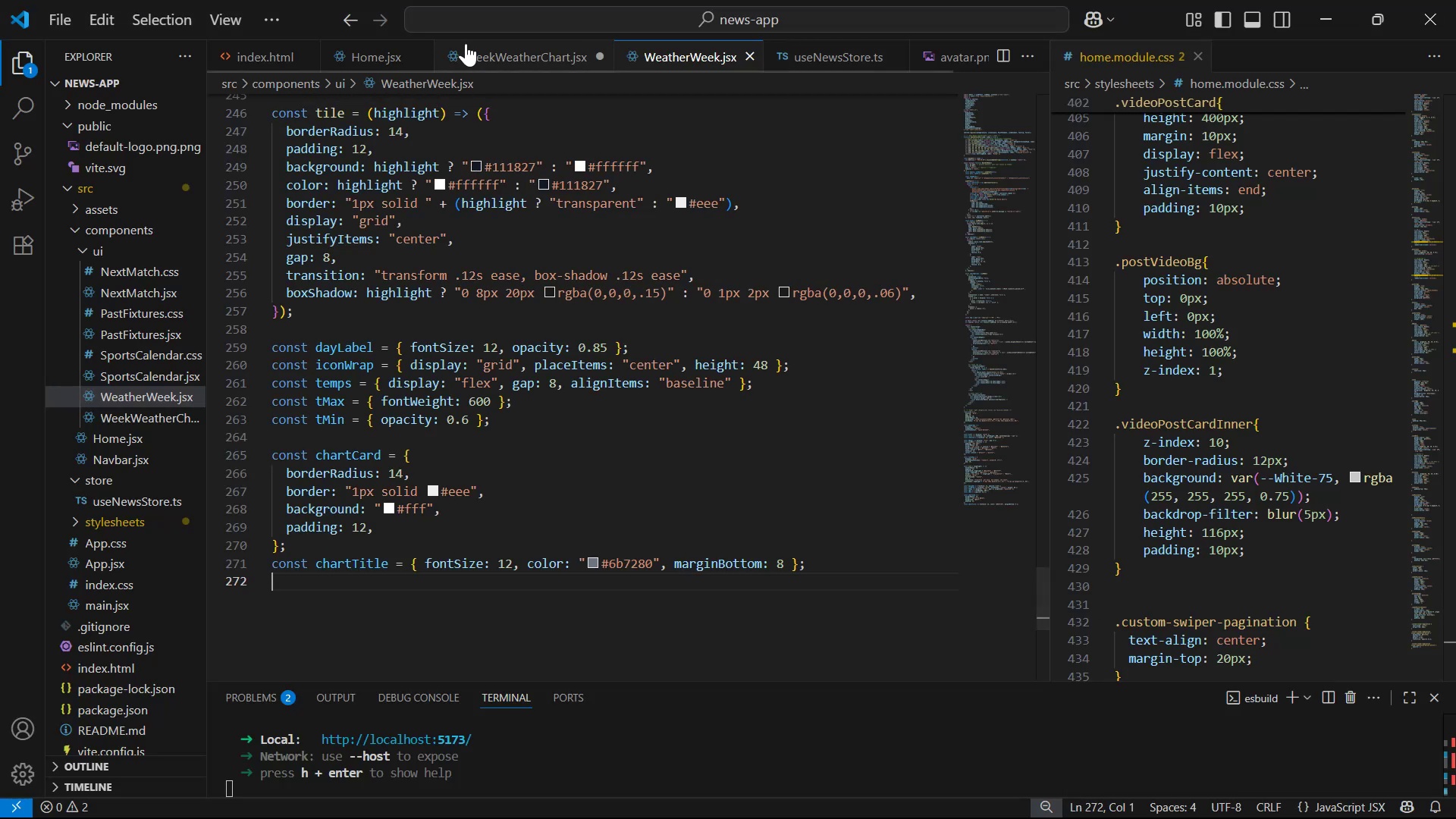 
left_click([472, 49])
 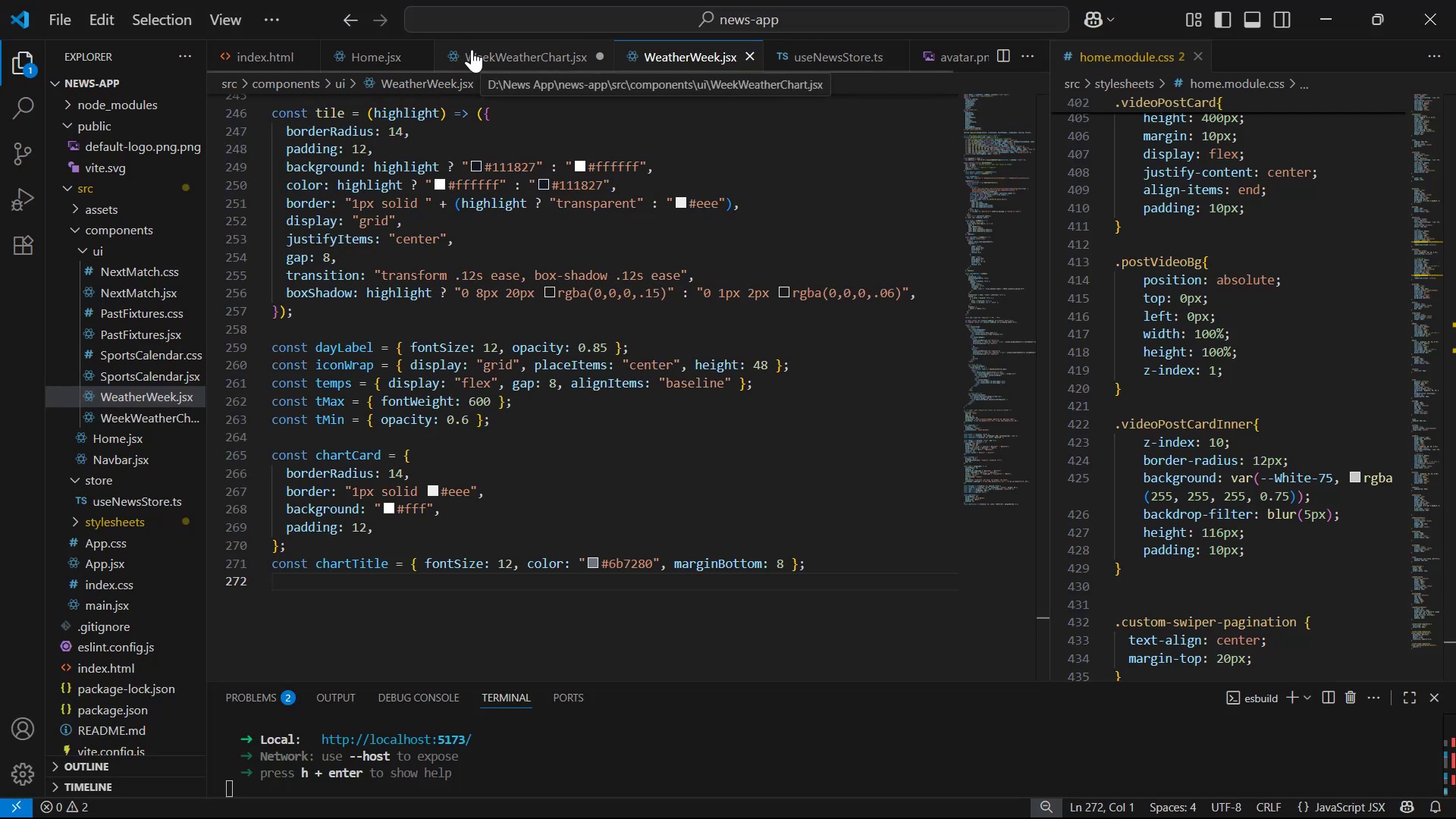 
key(Alt+AltLeft)
 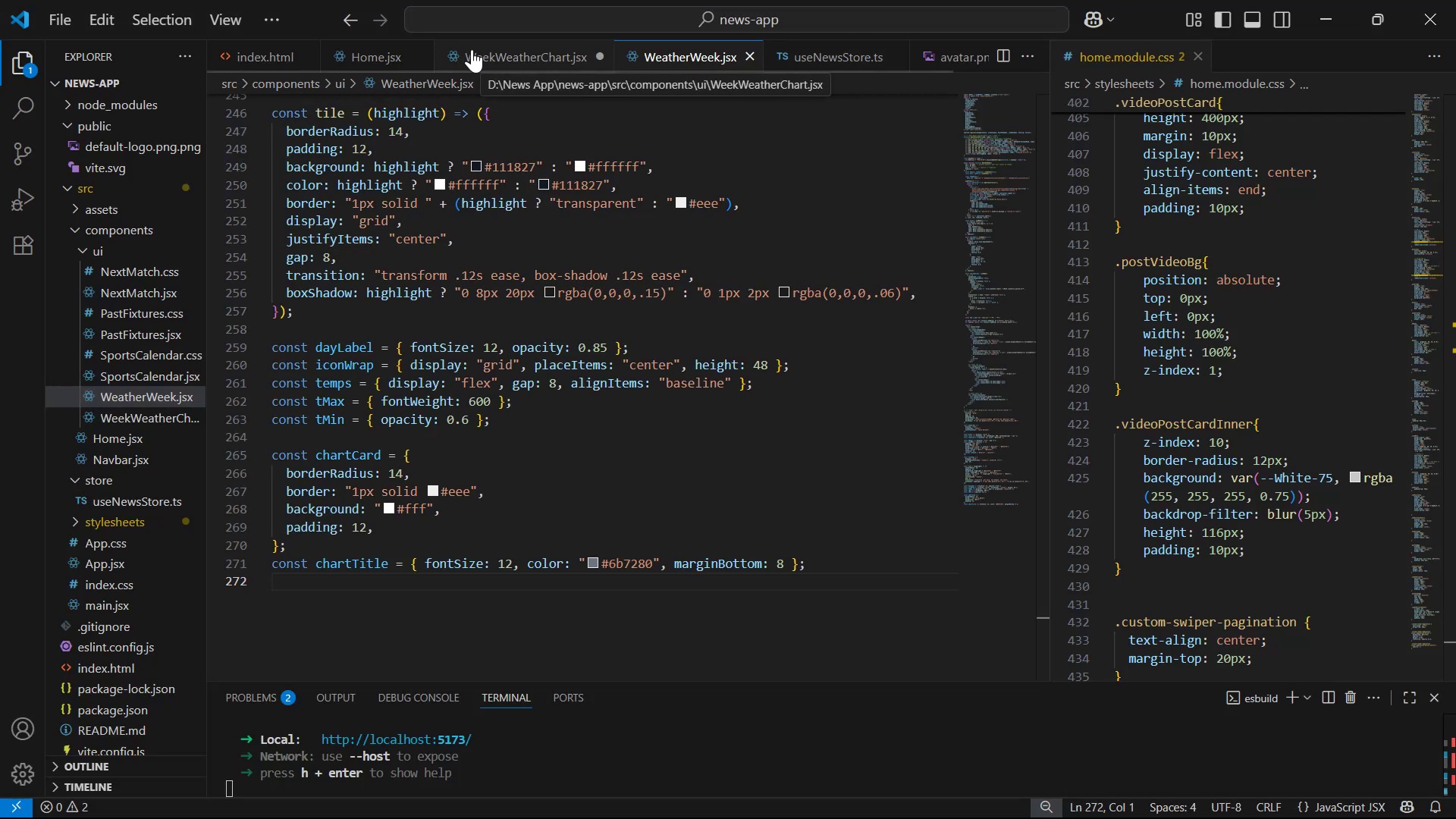 
key(Alt+Tab)
 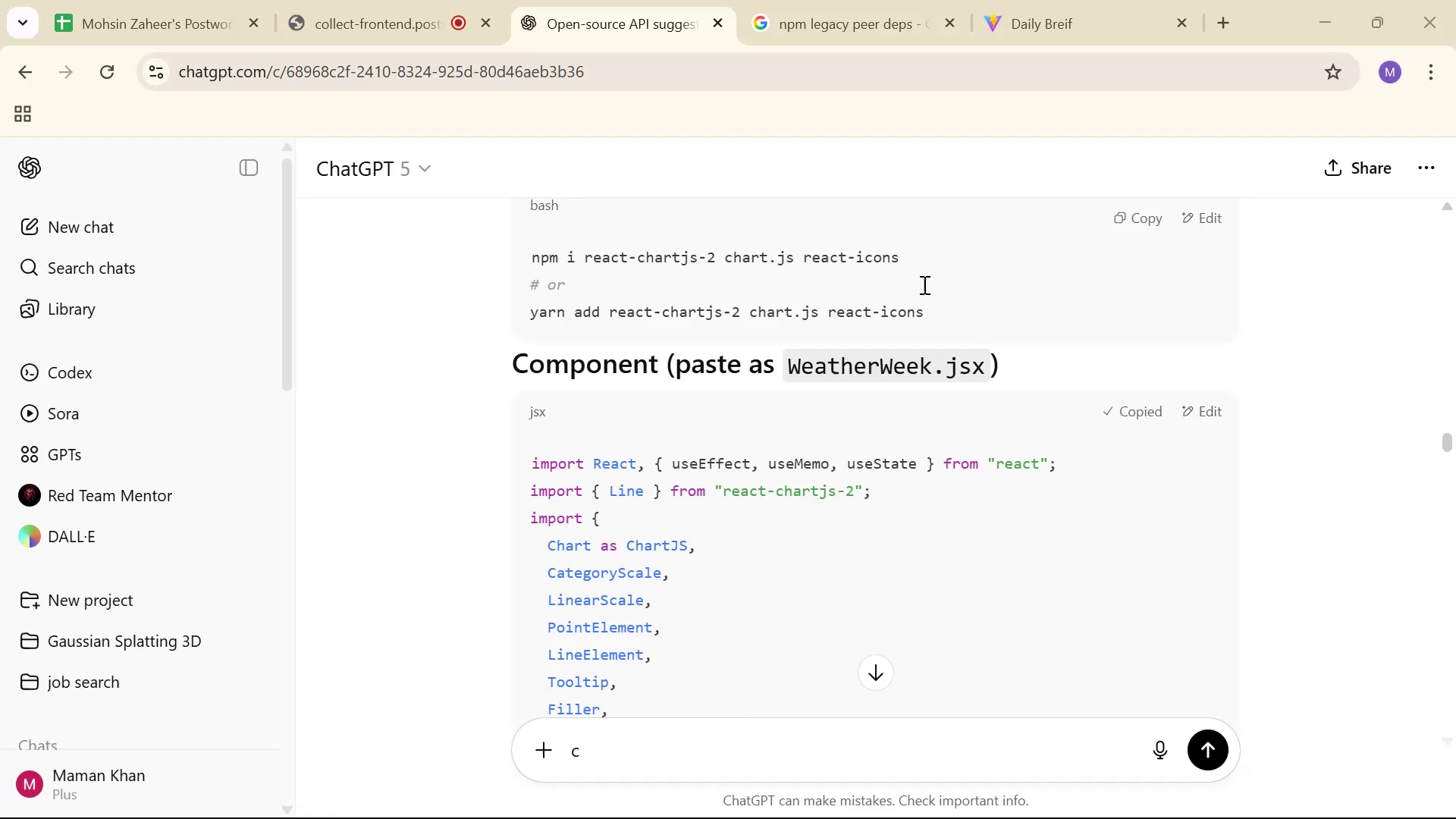 
scroll: coordinate [911, 470], scroll_direction: down, amount: 70.0
 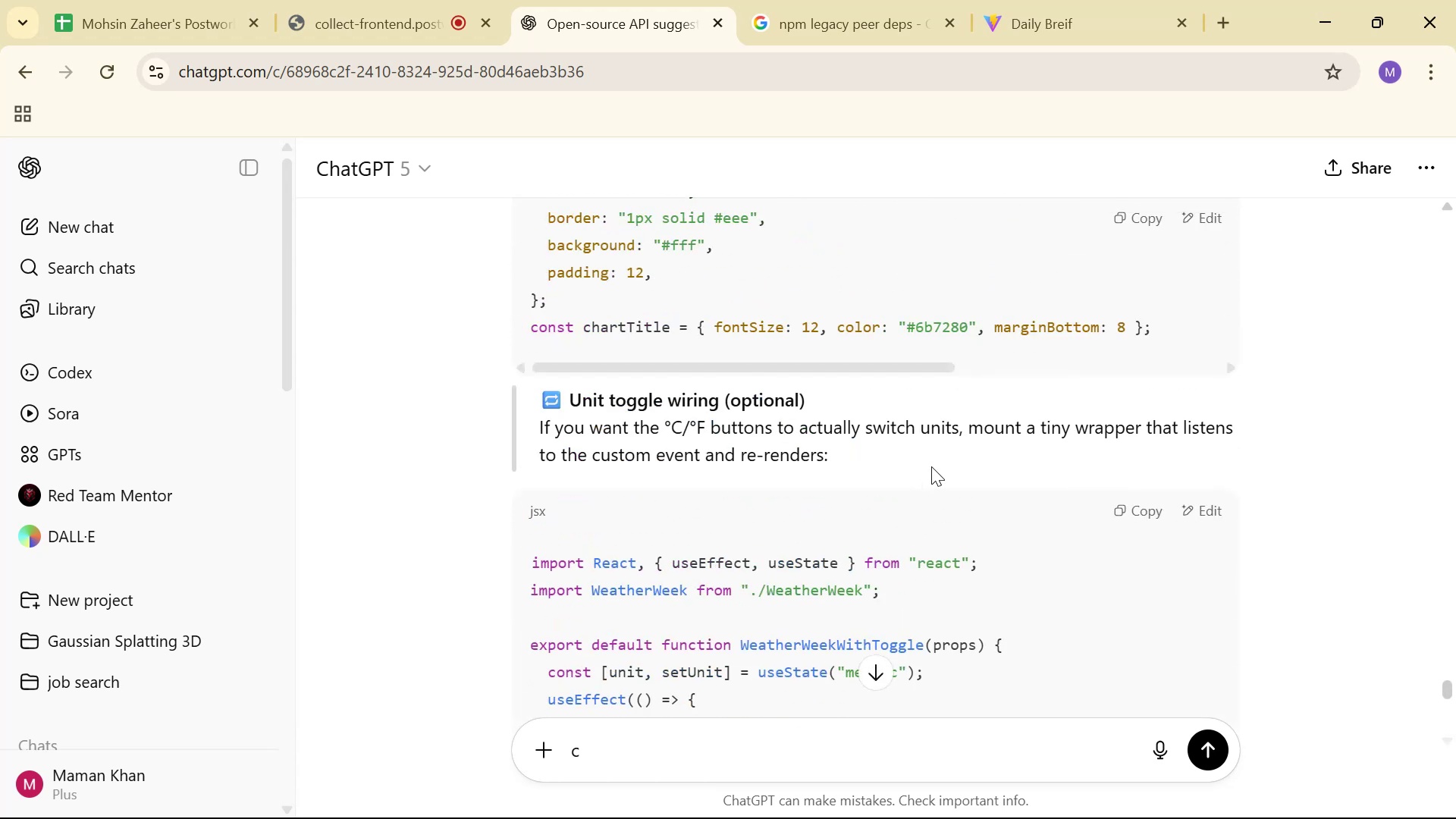 
scroll: coordinate [939, 474], scroll_direction: up, amount: 68.0
 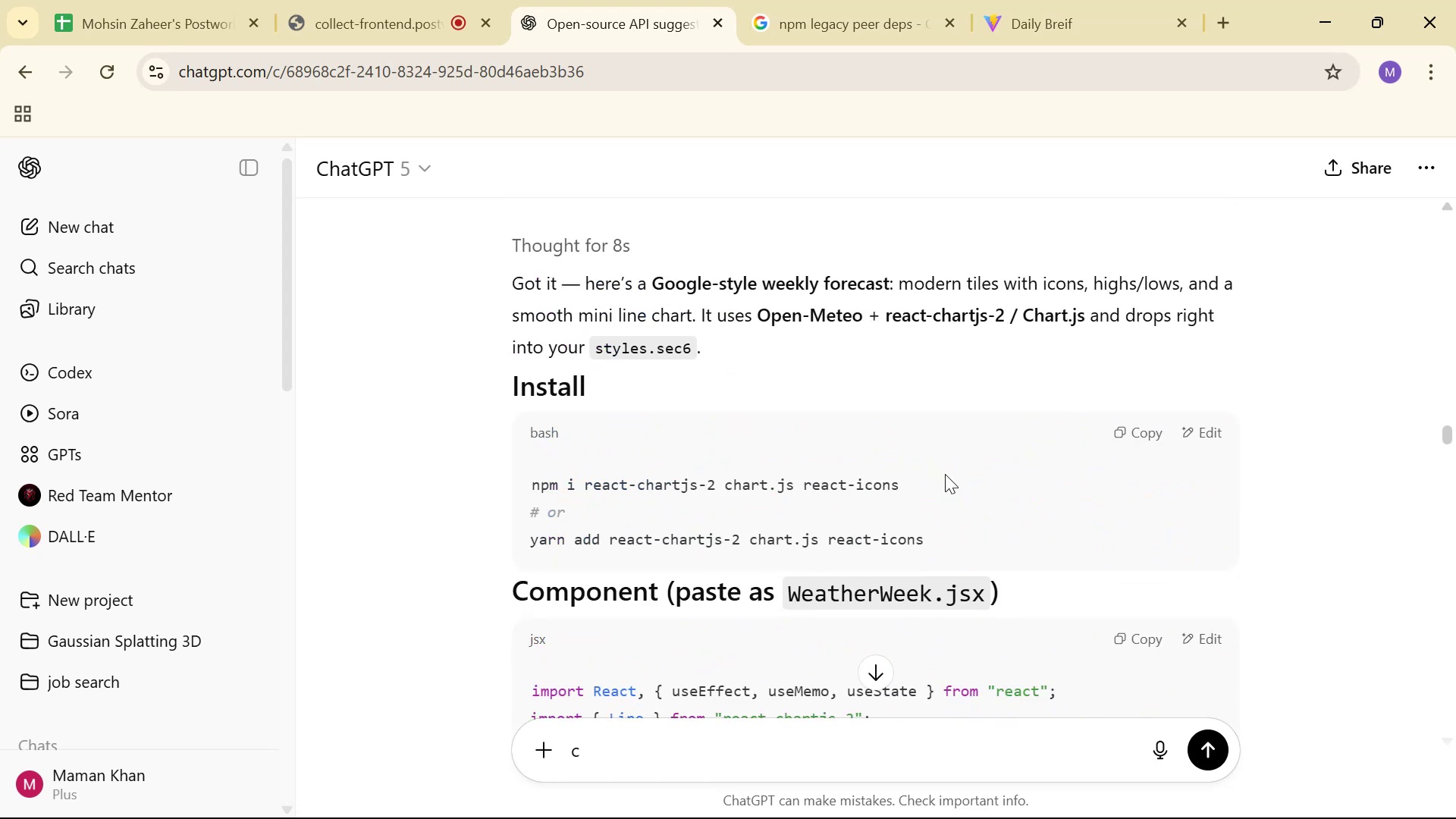 
scroll: coordinate [789, 373], scroll_direction: down, amount: 72.0
 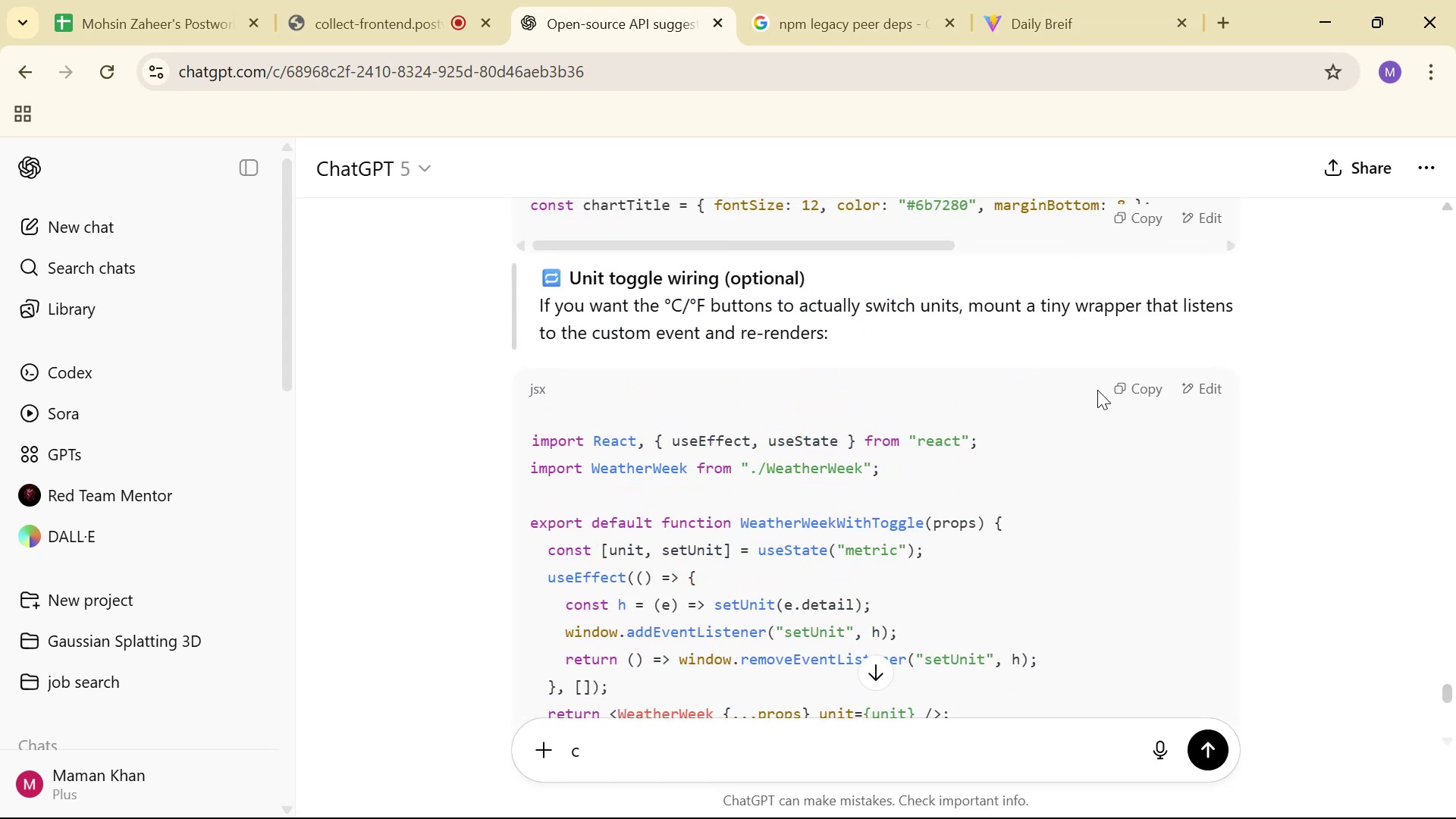 
double_click([1114, 388])
 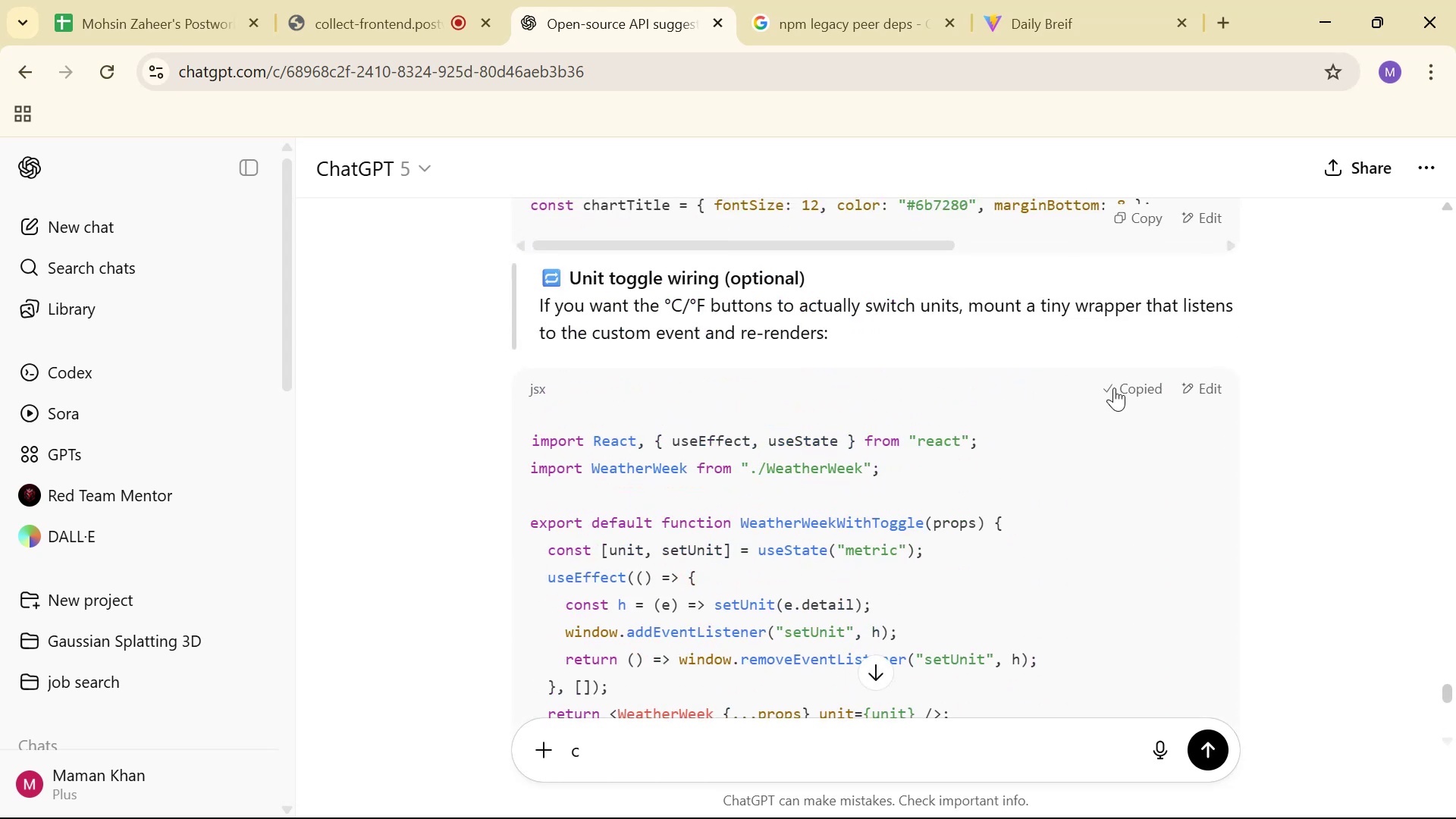 
triple_click([1114, 388])
 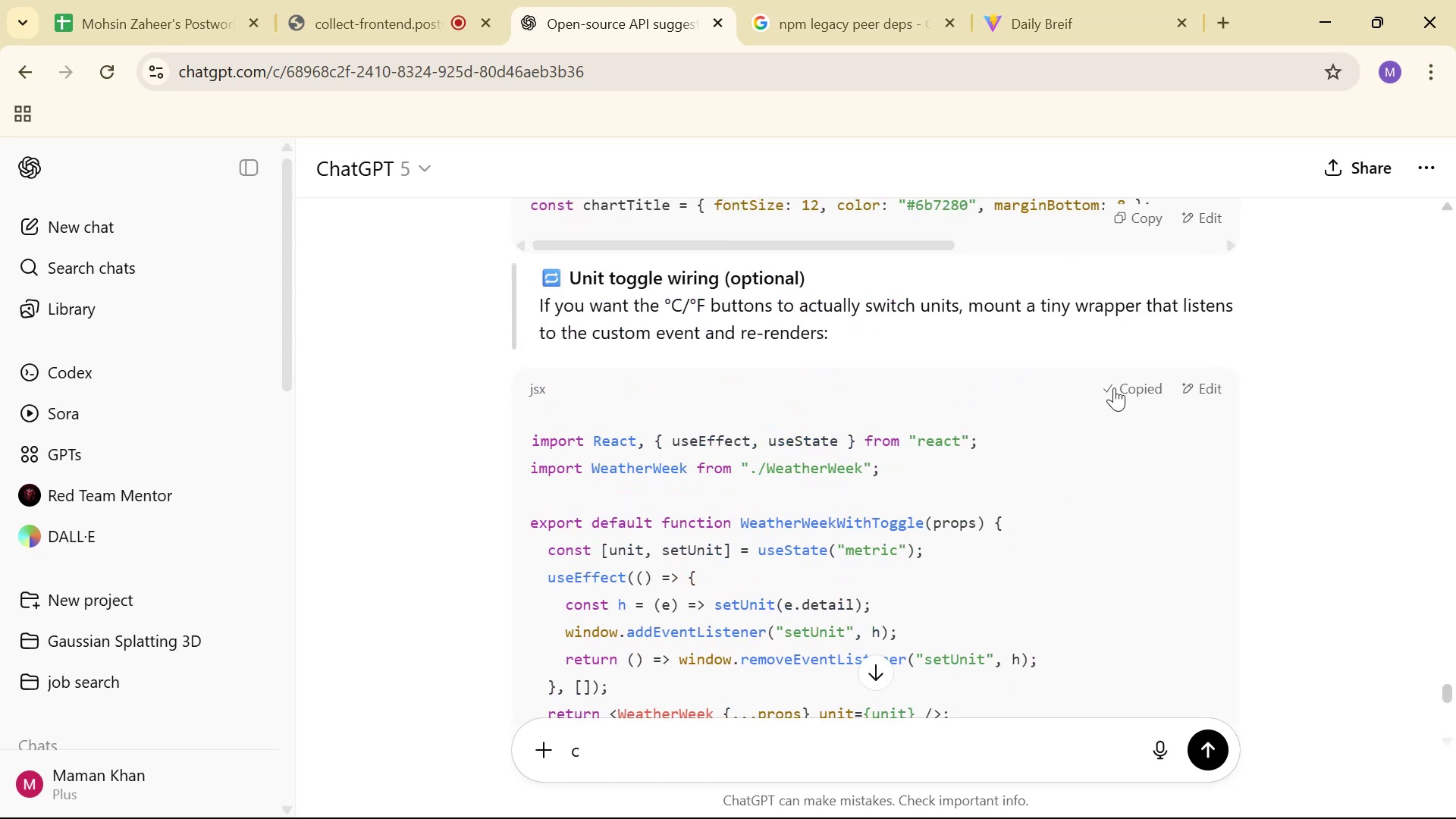 
triple_click([1114, 388])
 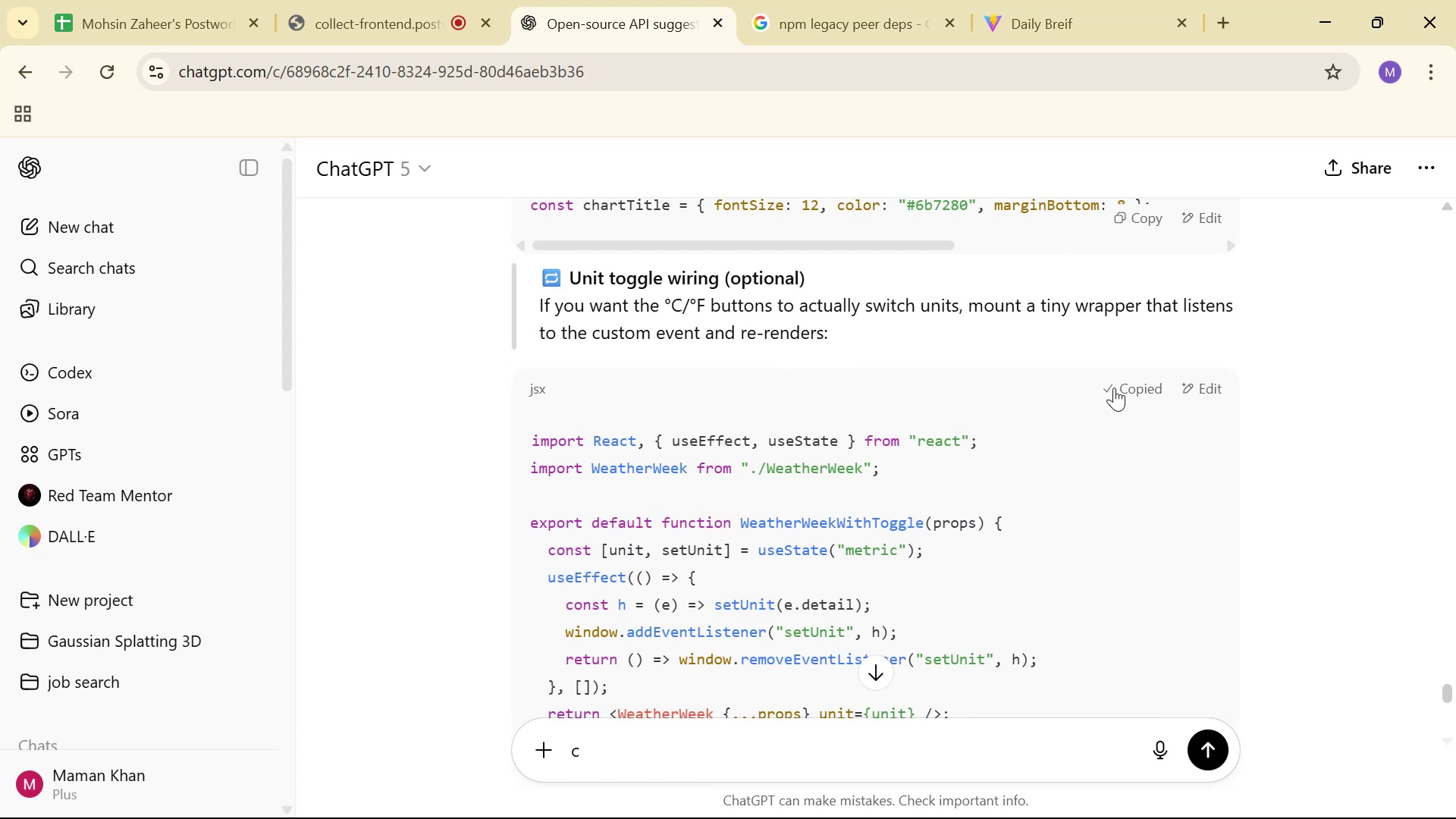 
scroll: coordinate [1119, 406], scroll_direction: down, amount: 2.0
 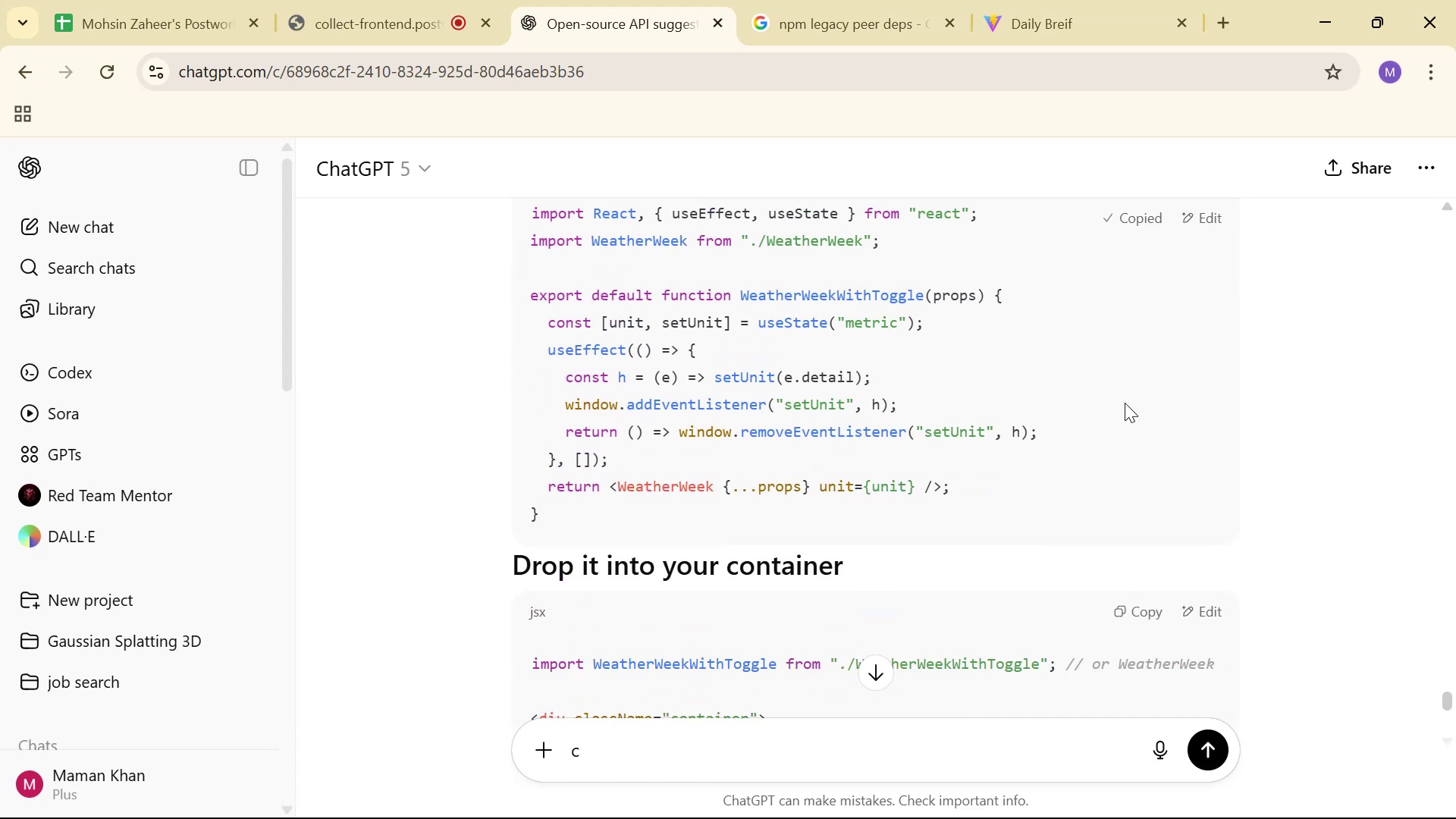 
scroll: coordinate [1125, 402], scroll_direction: up, amount: 2.0
 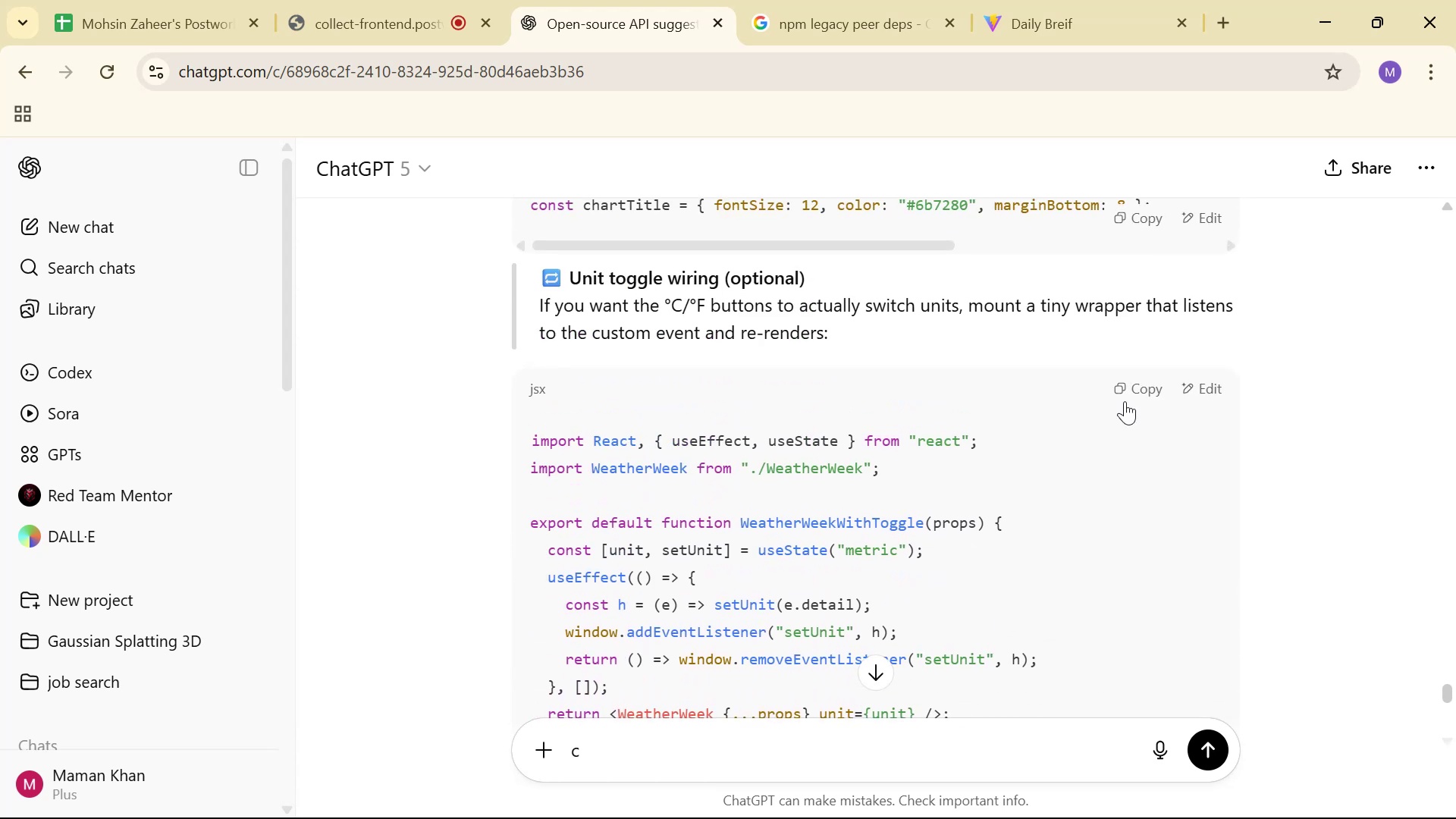 
scroll: coordinate [1122, 401], scroll_direction: down, amount: 1.0
 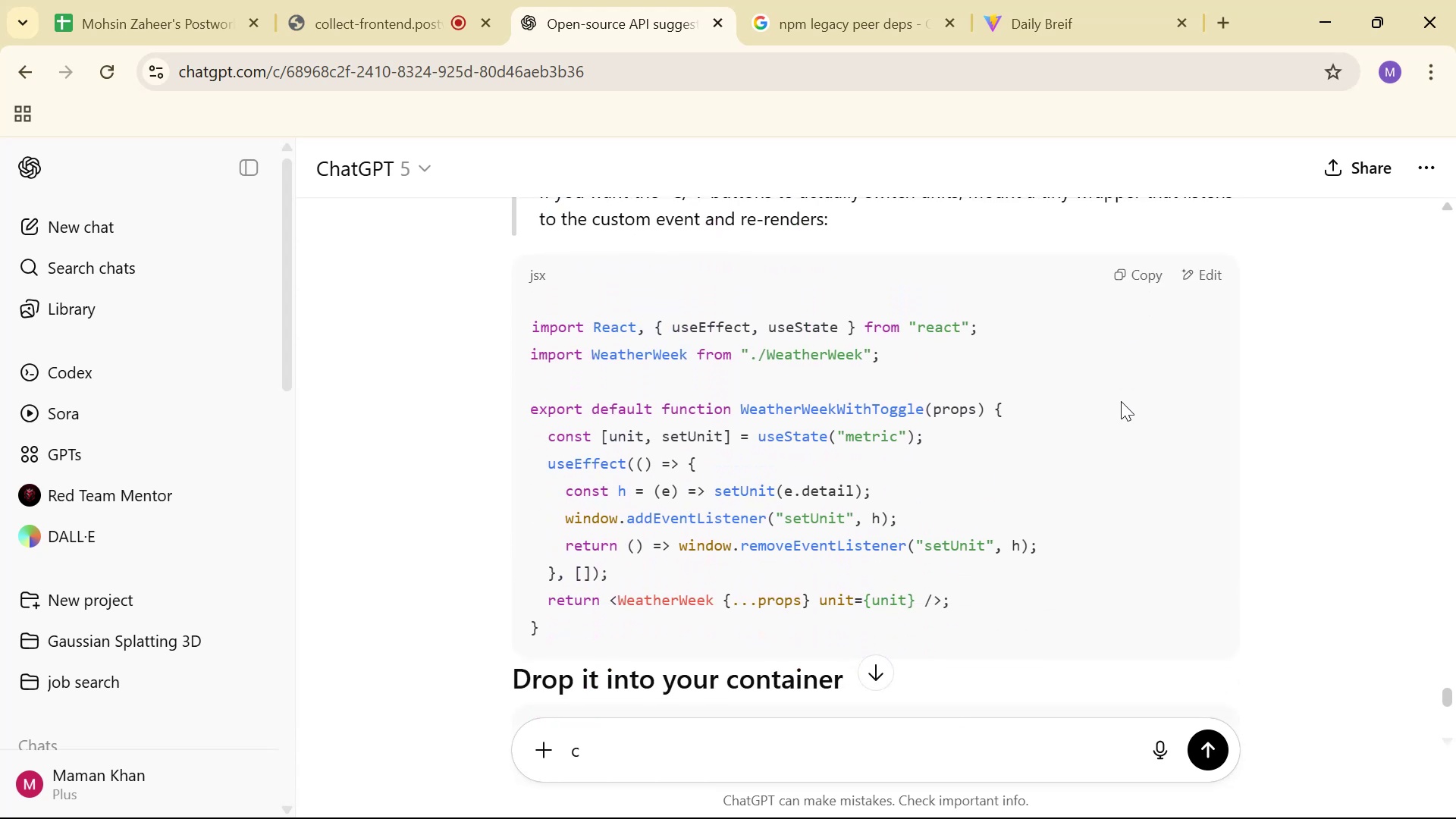 
scroll: coordinate [1121, 401], scroll_direction: up, amount: 1.0
 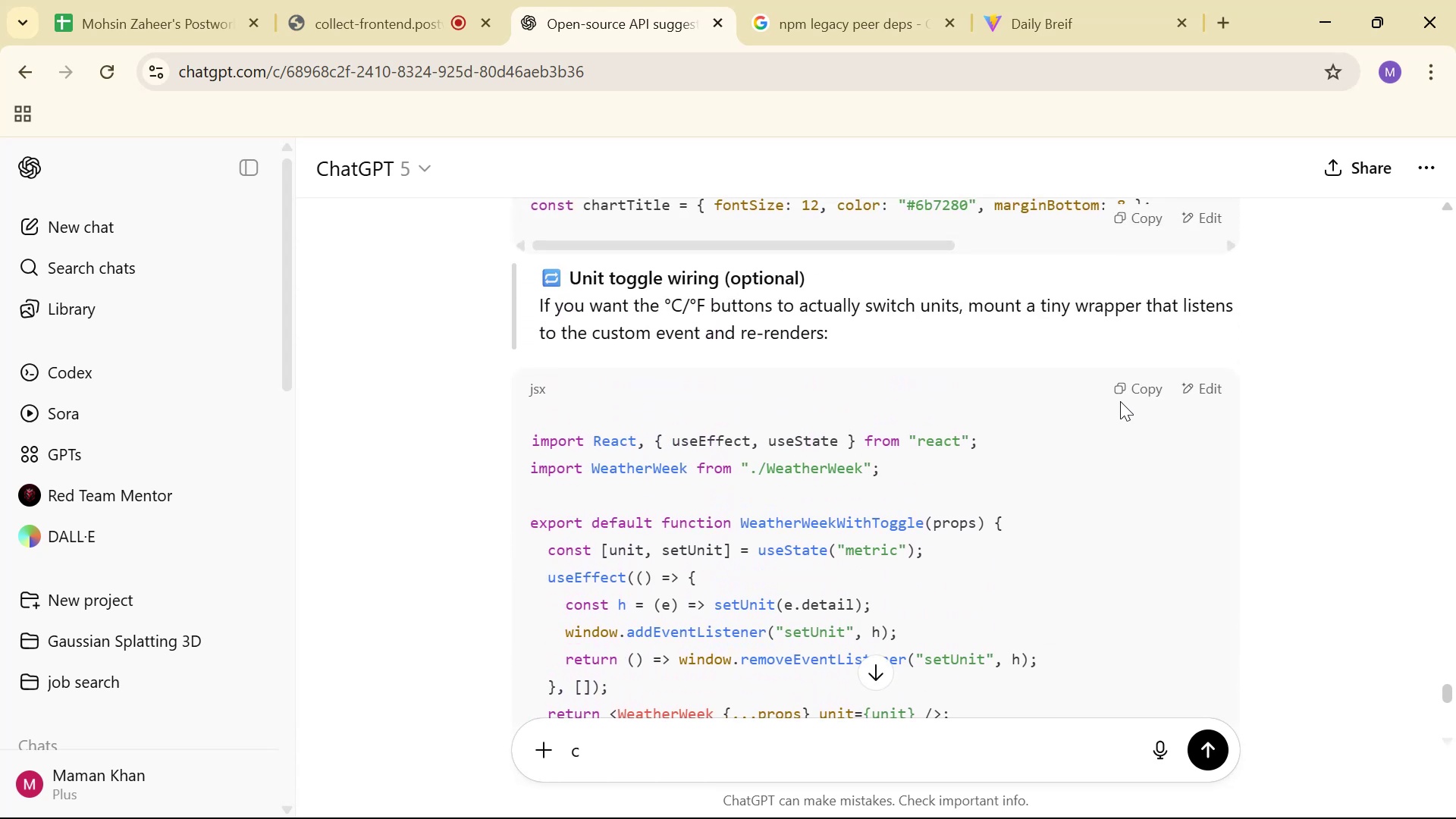 
scroll: coordinate [1099, 419], scroll_direction: down, amount: 5.0
 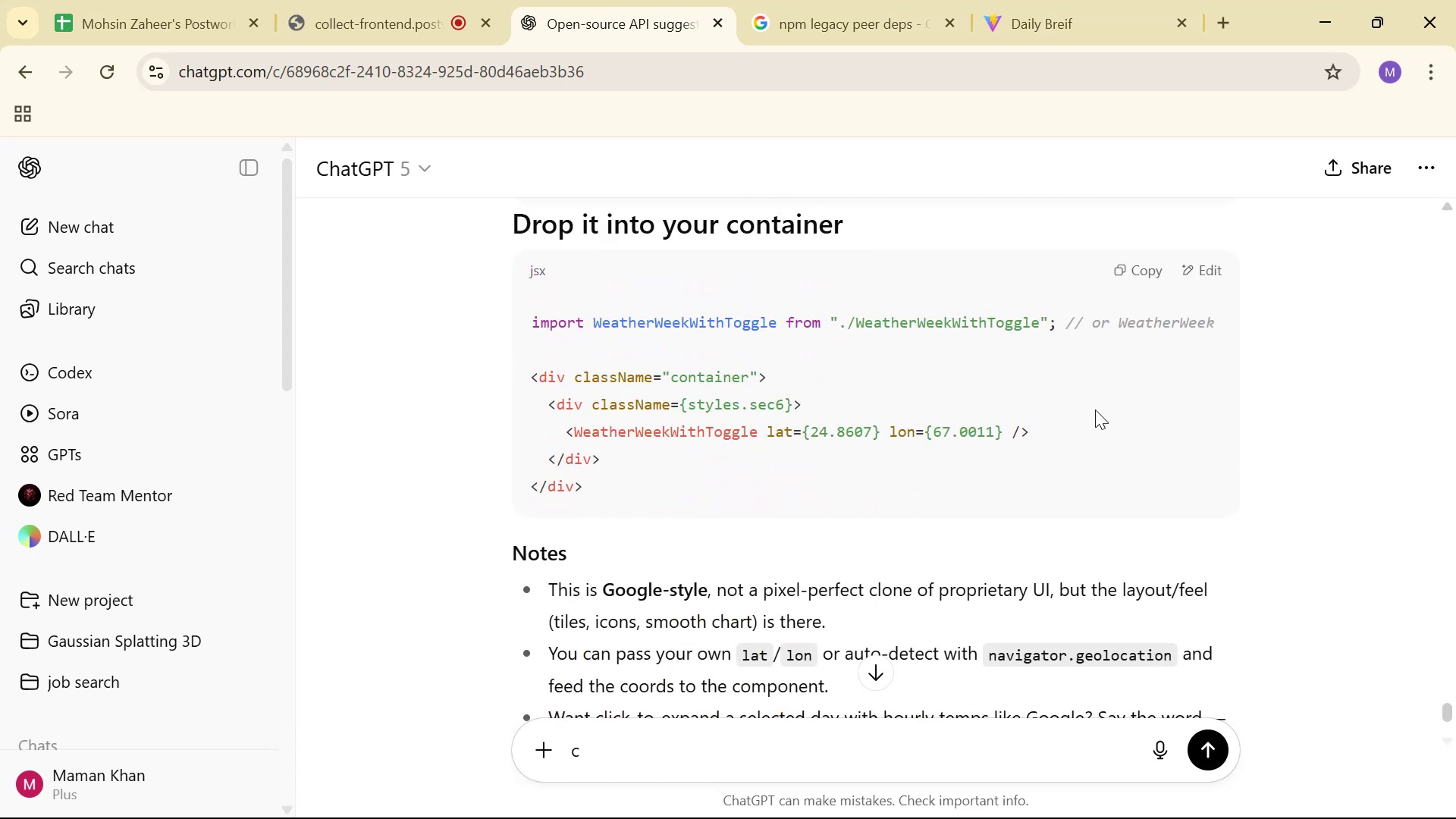 
scroll: coordinate [1088, 403], scroll_direction: up, amount: 5.0
 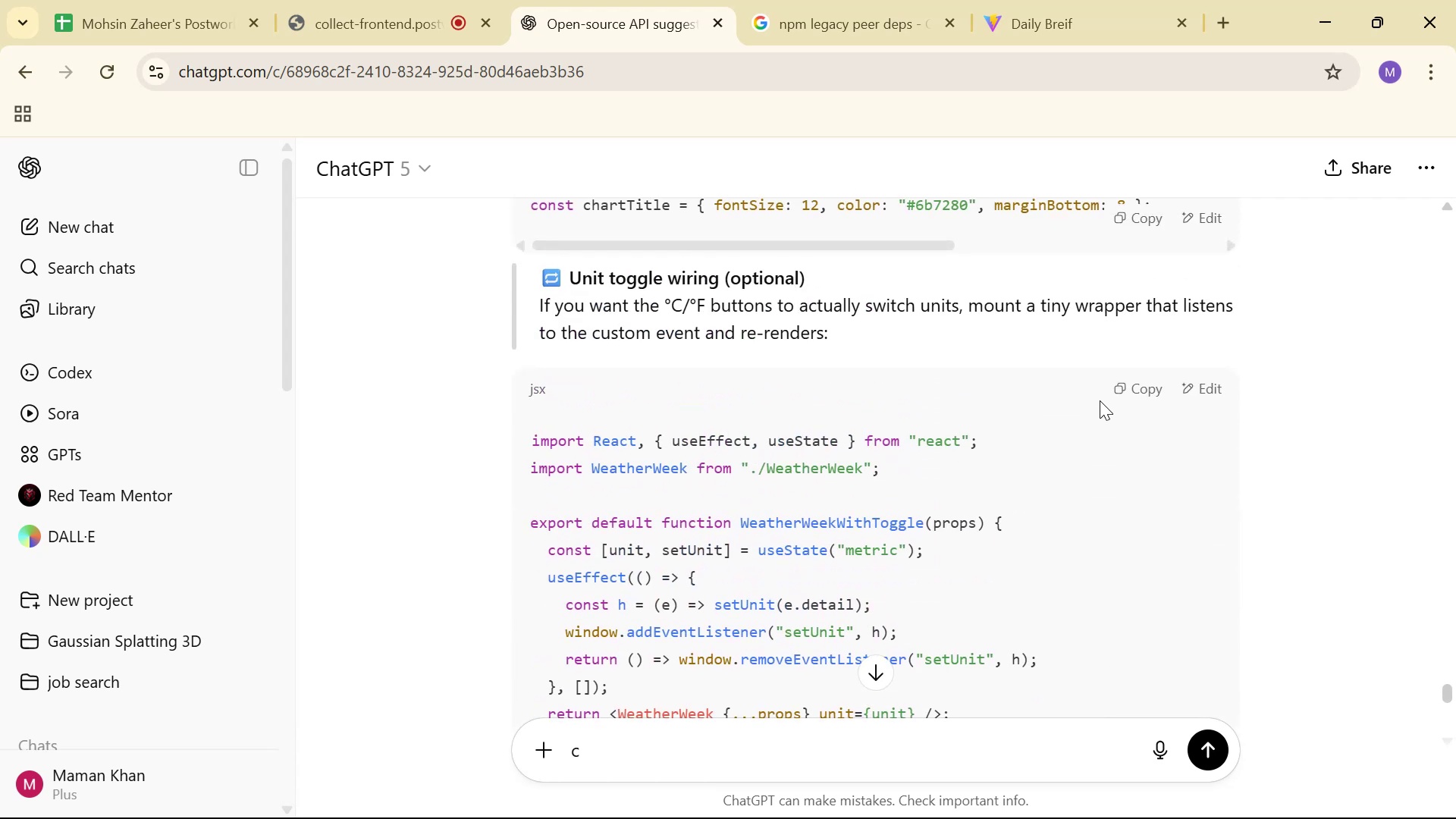 
left_click([1122, 393])
 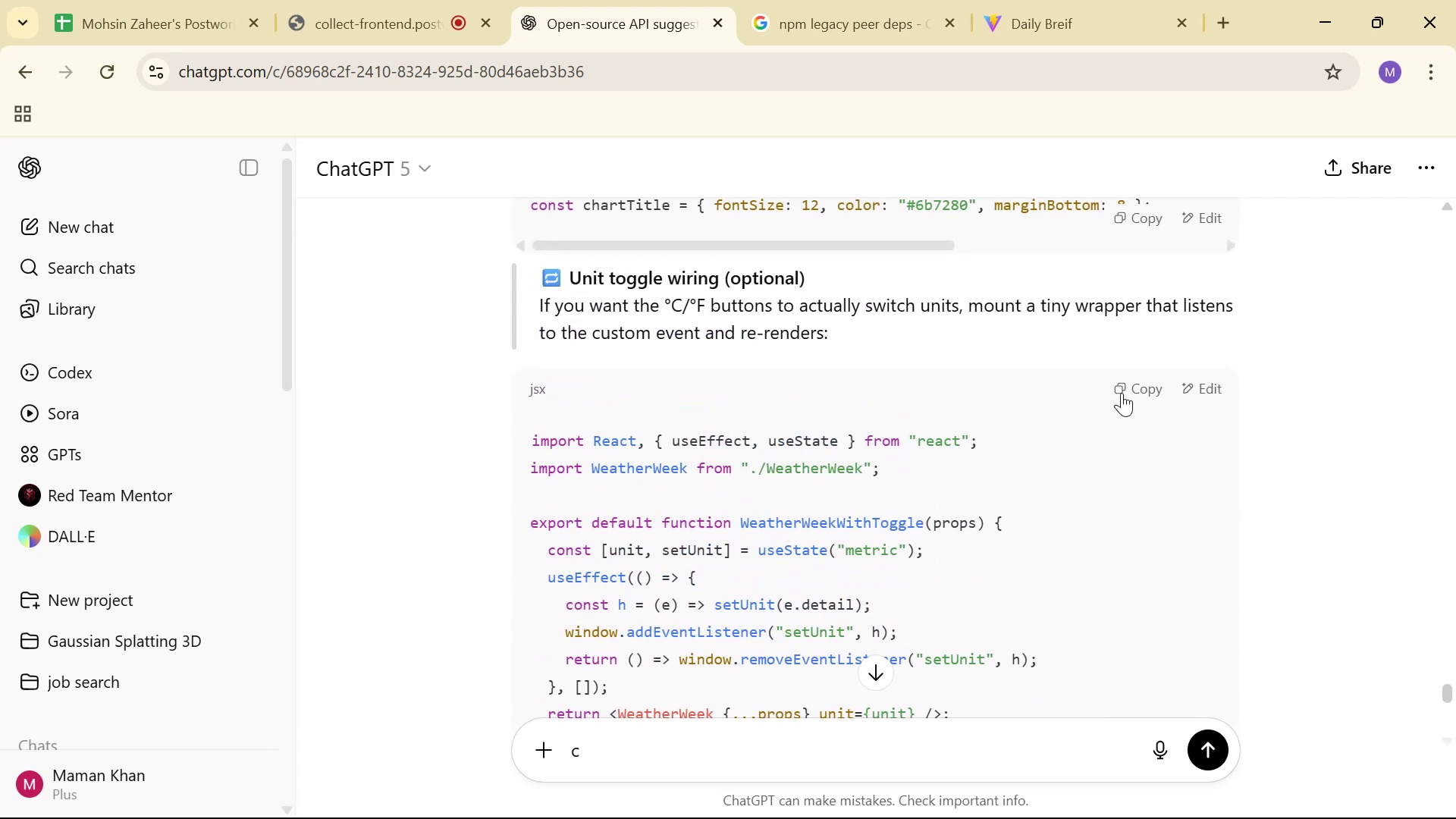 
key(Alt+AltLeft)
 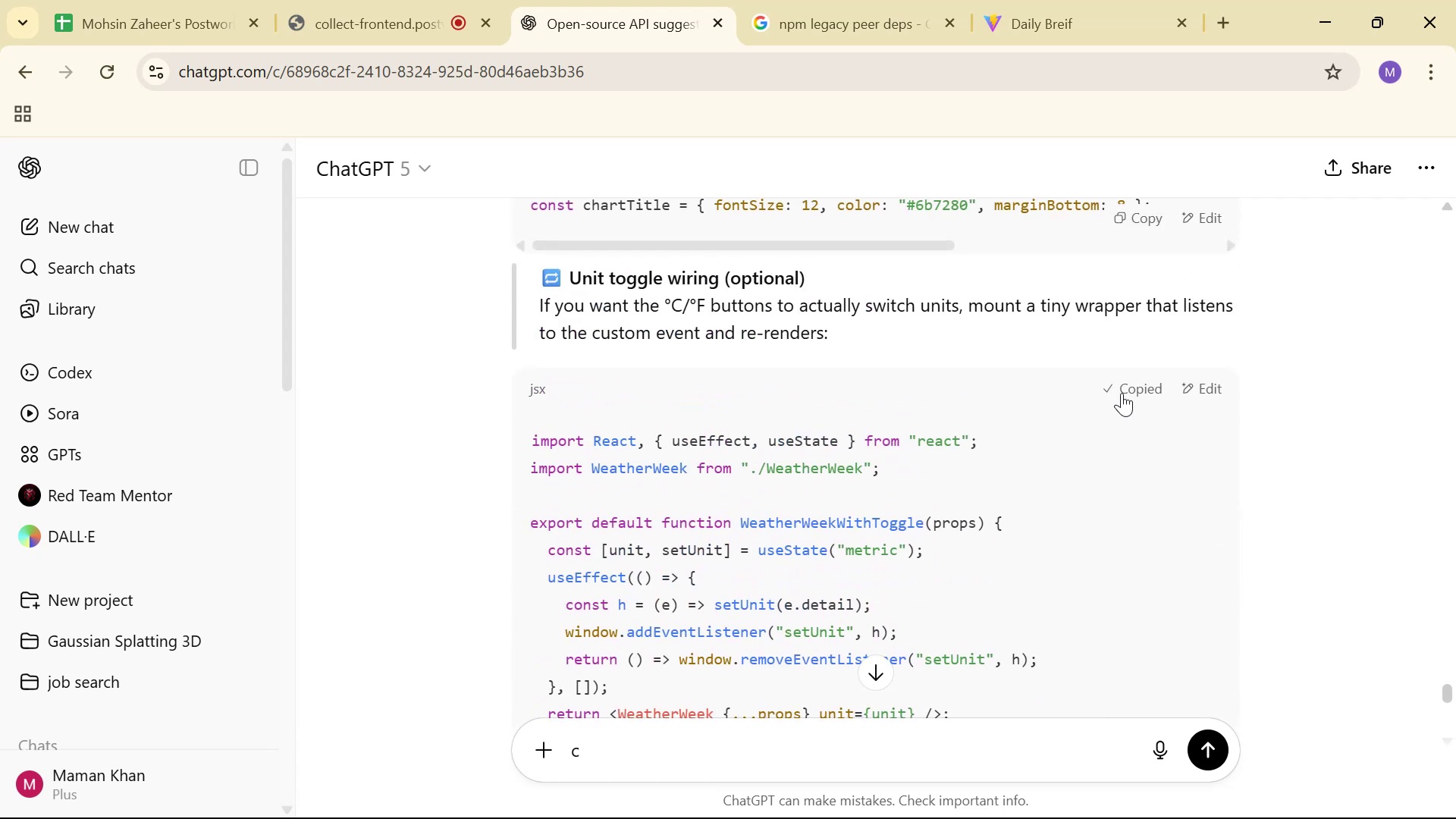 
key(Alt+Tab)
 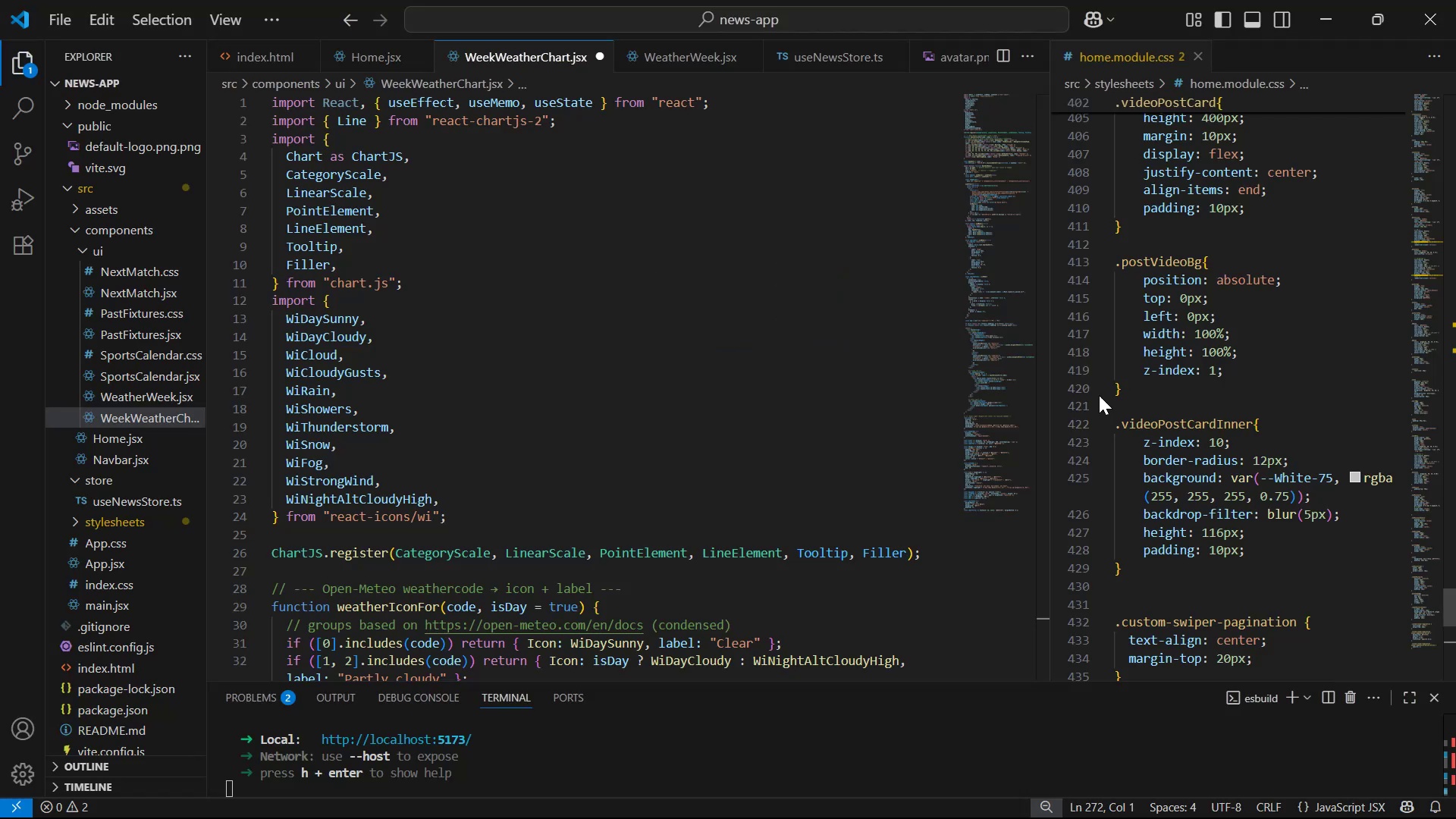 
scroll: coordinate [786, 362], scroll_direction: down, amount: 3.0
 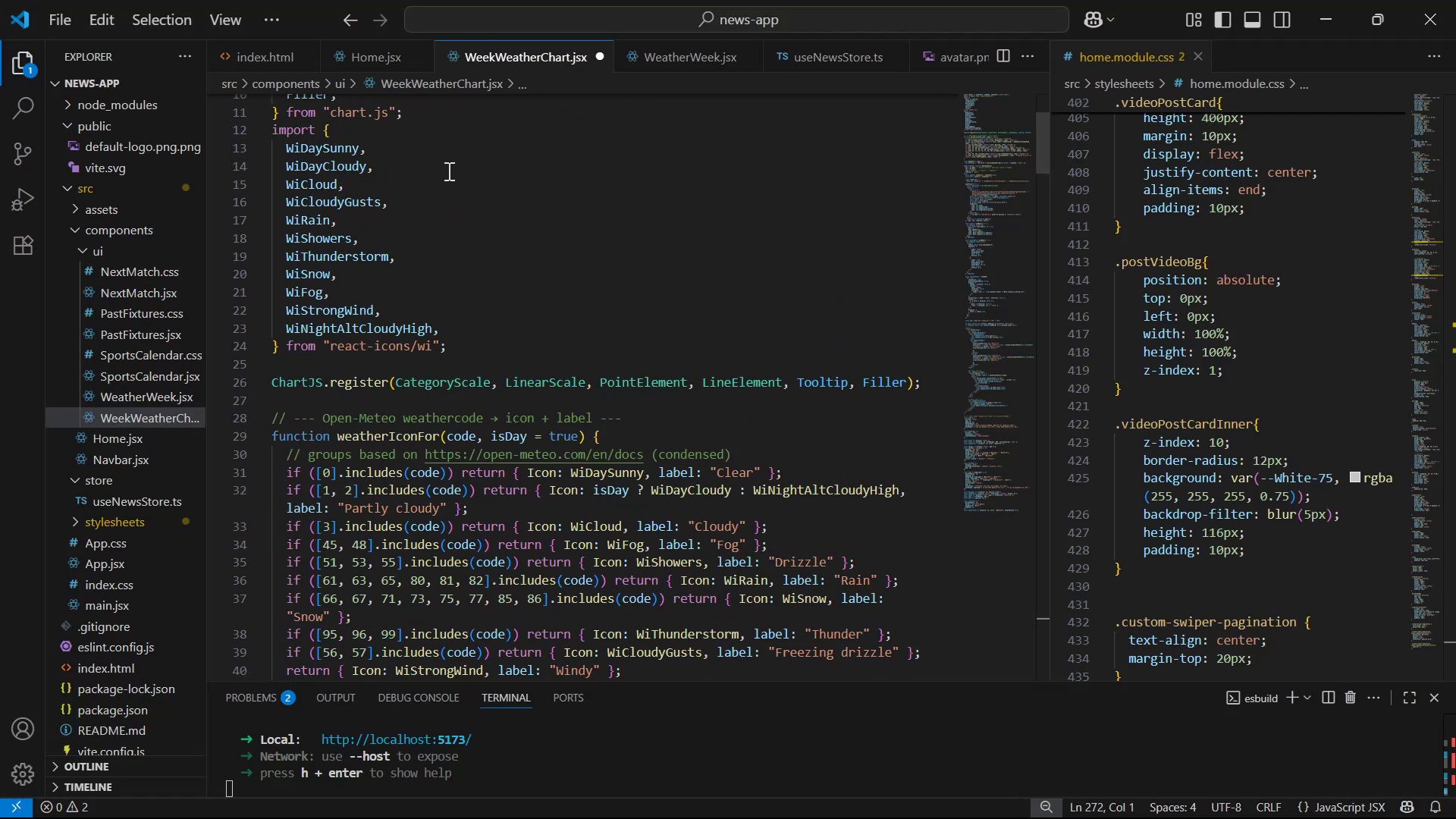 
right_click([104, 416])
 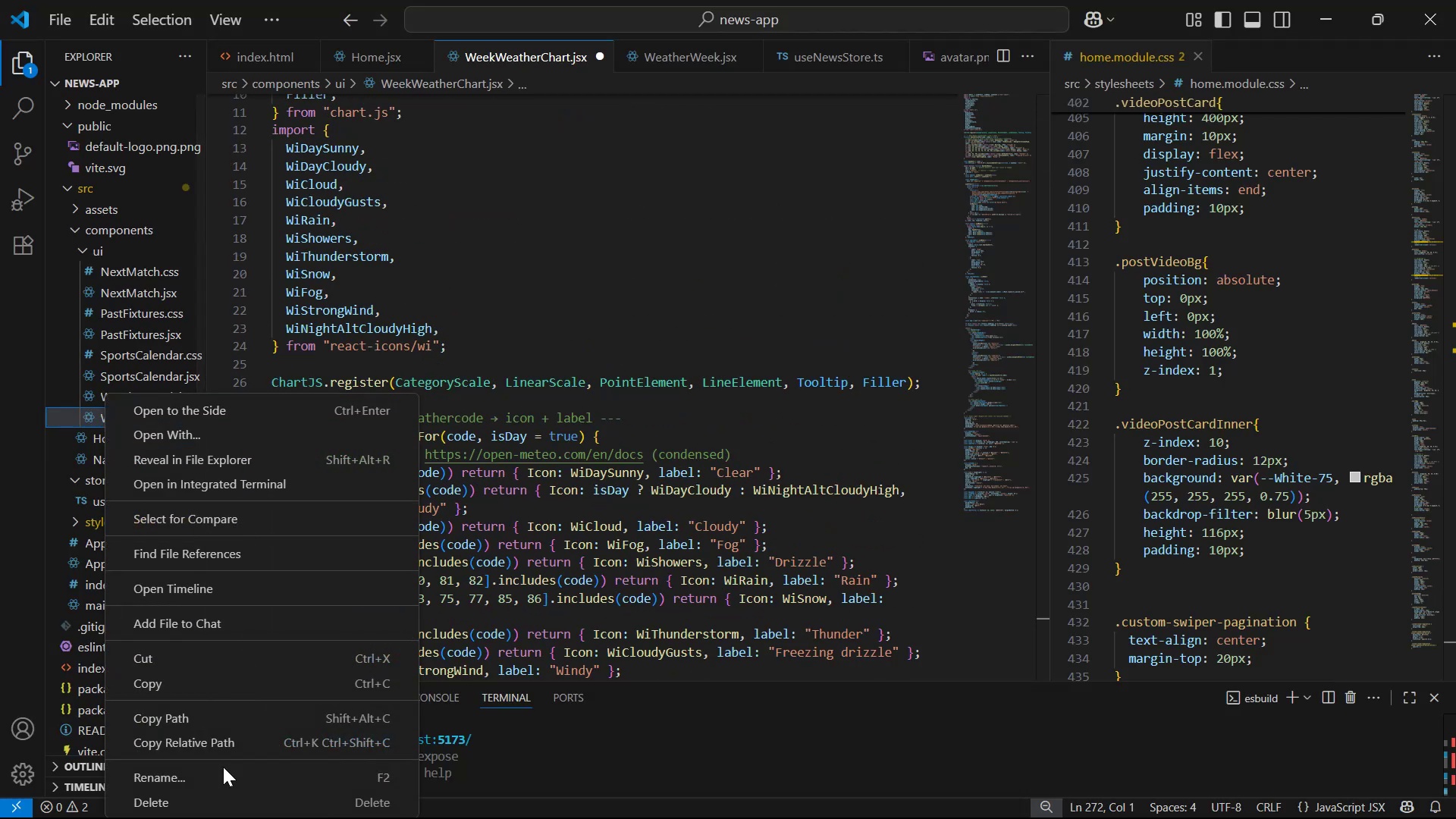 
left_click([216, 792])
 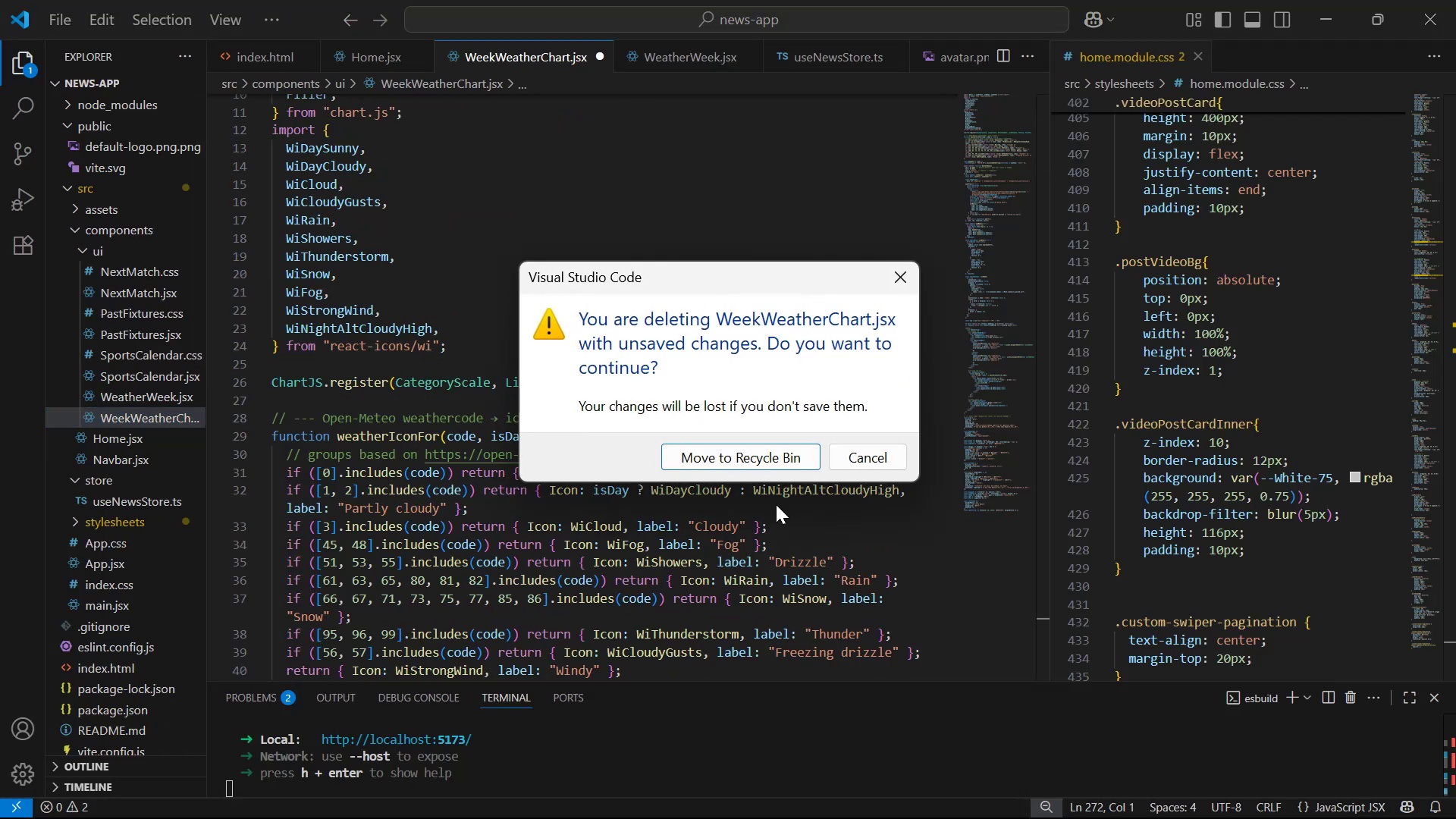 
left_click([796, 457])
 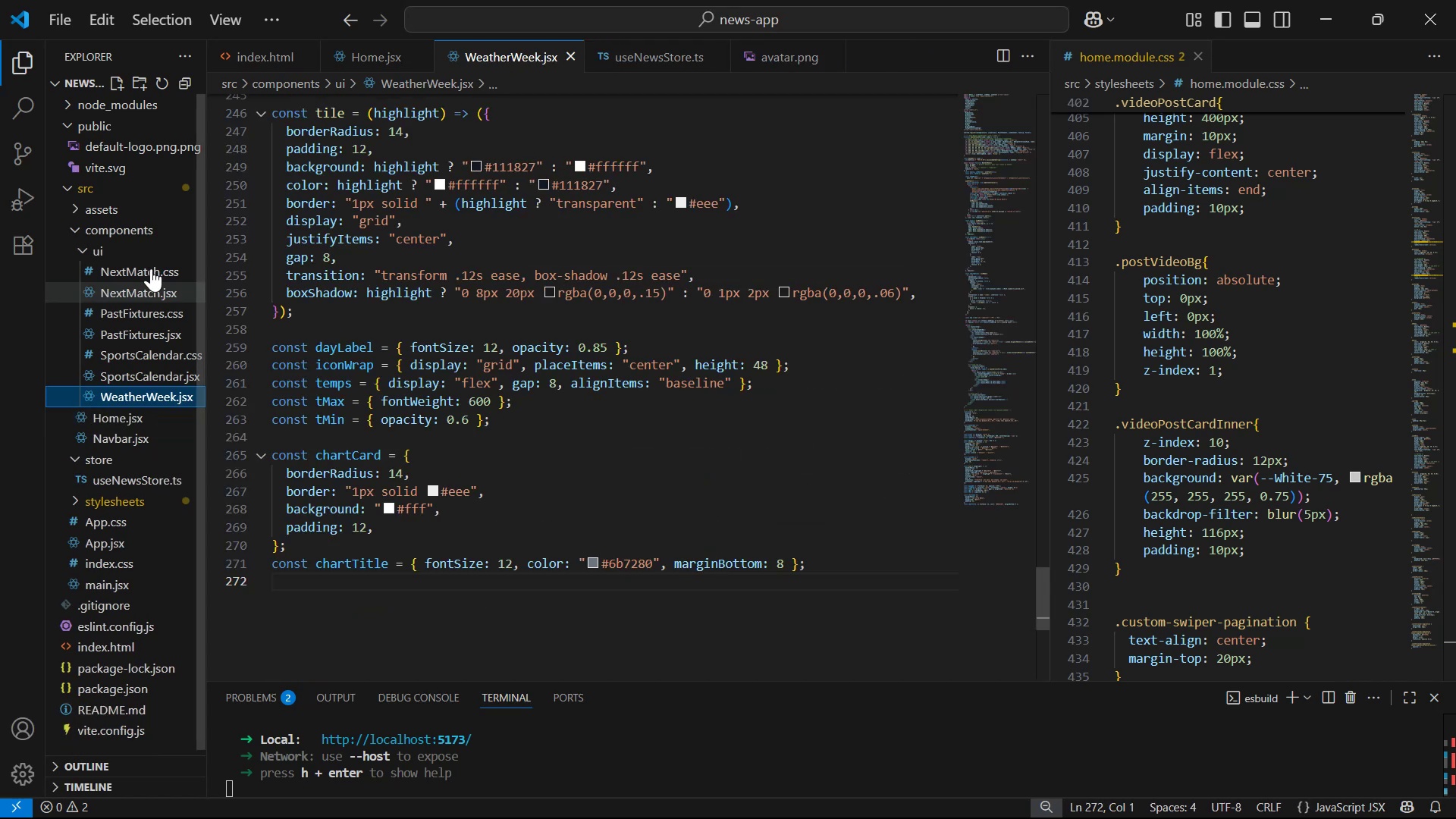 
left_click([140, 243])
 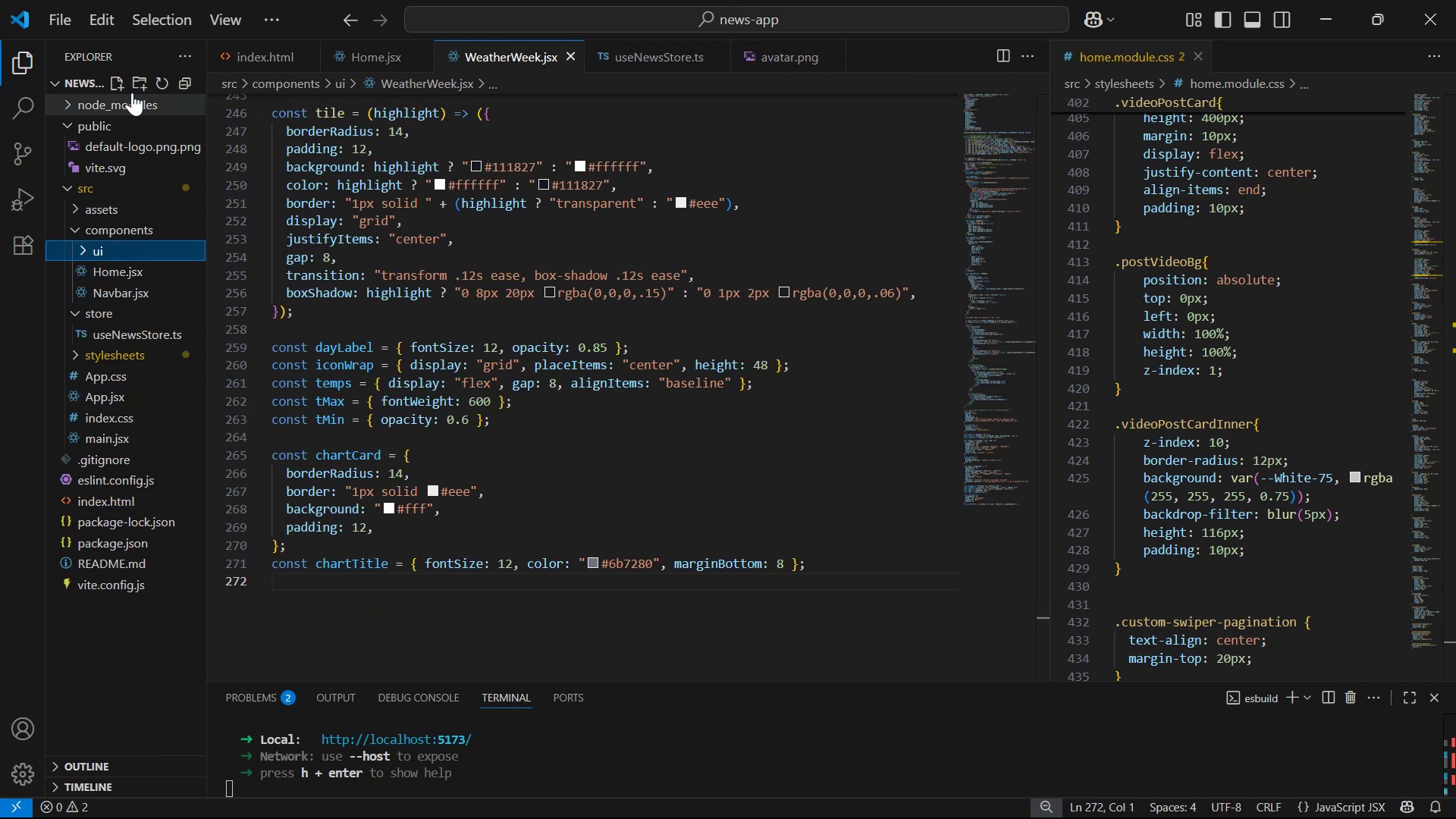 
left_click([115, 81])
 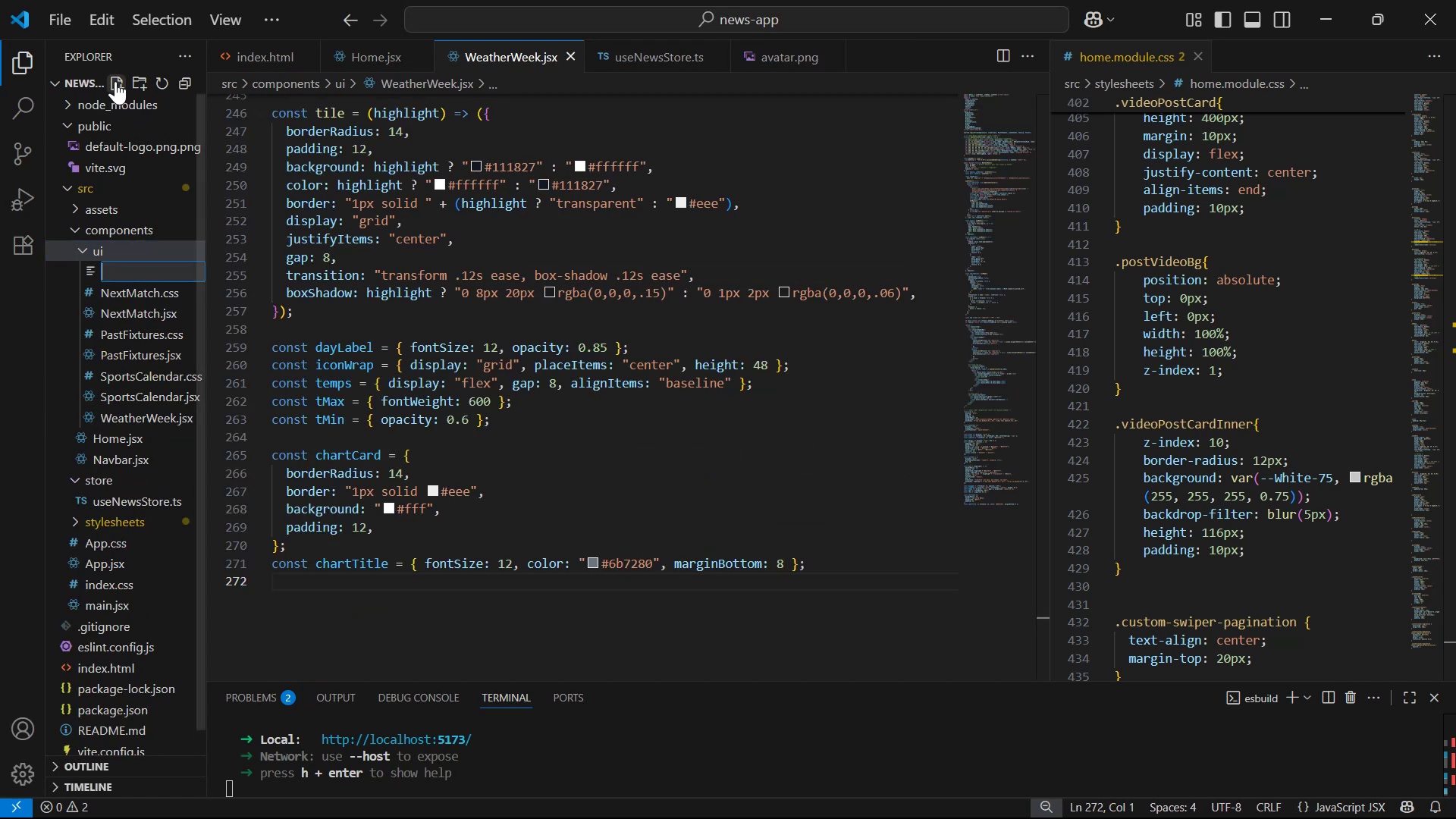 
key(Control+V)
 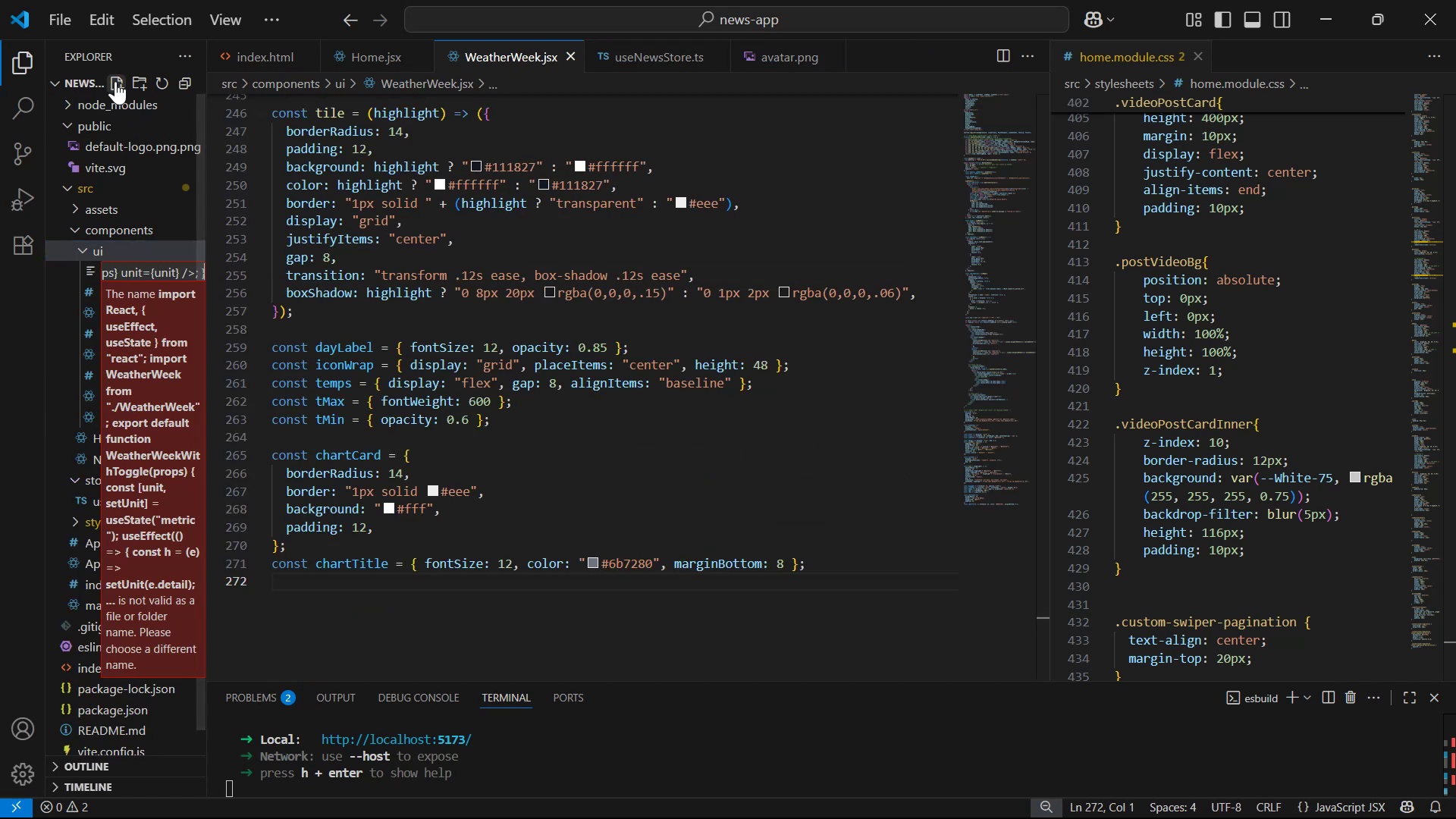 
key(Control+A)
 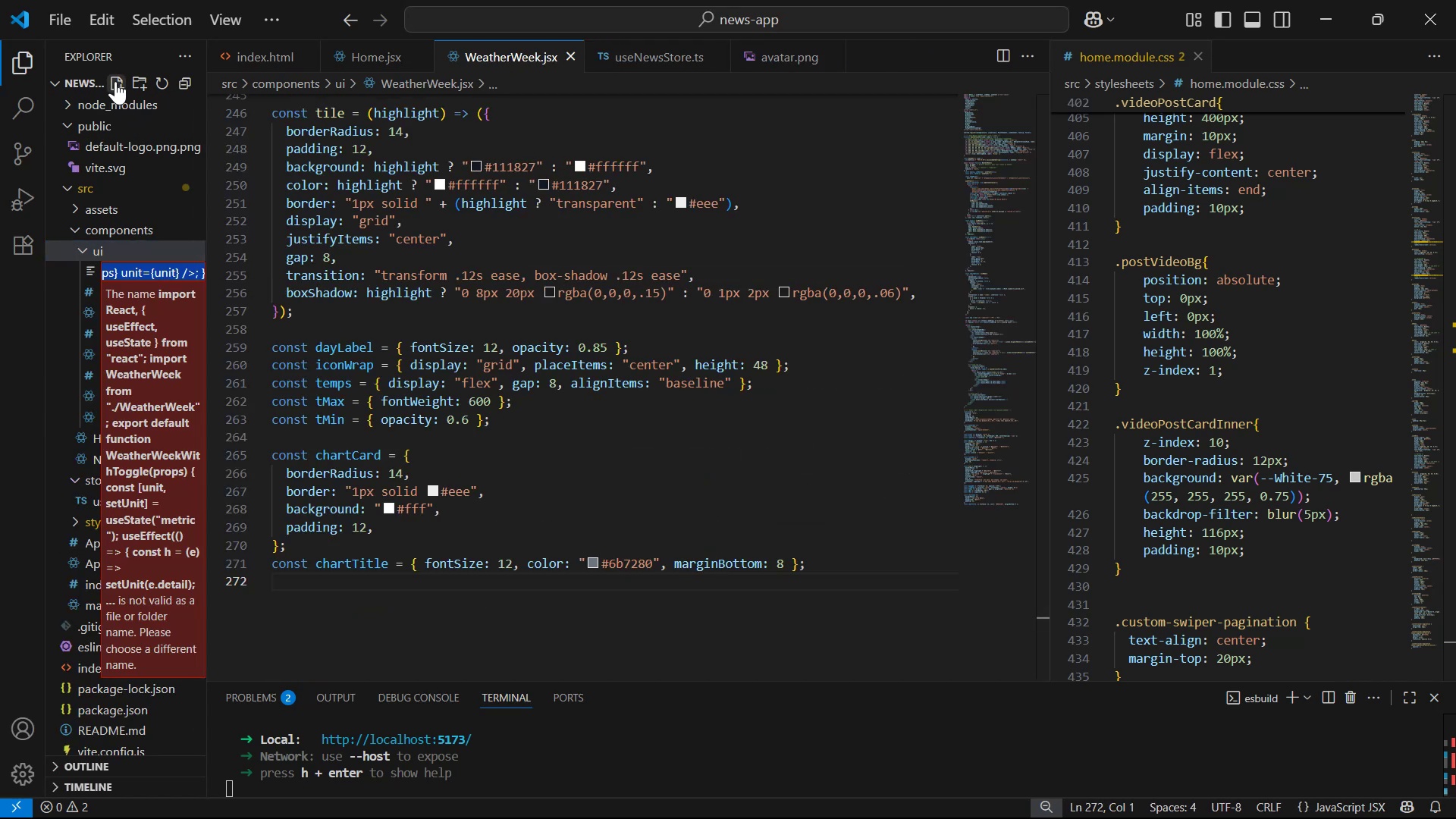 
key(Backspace)
 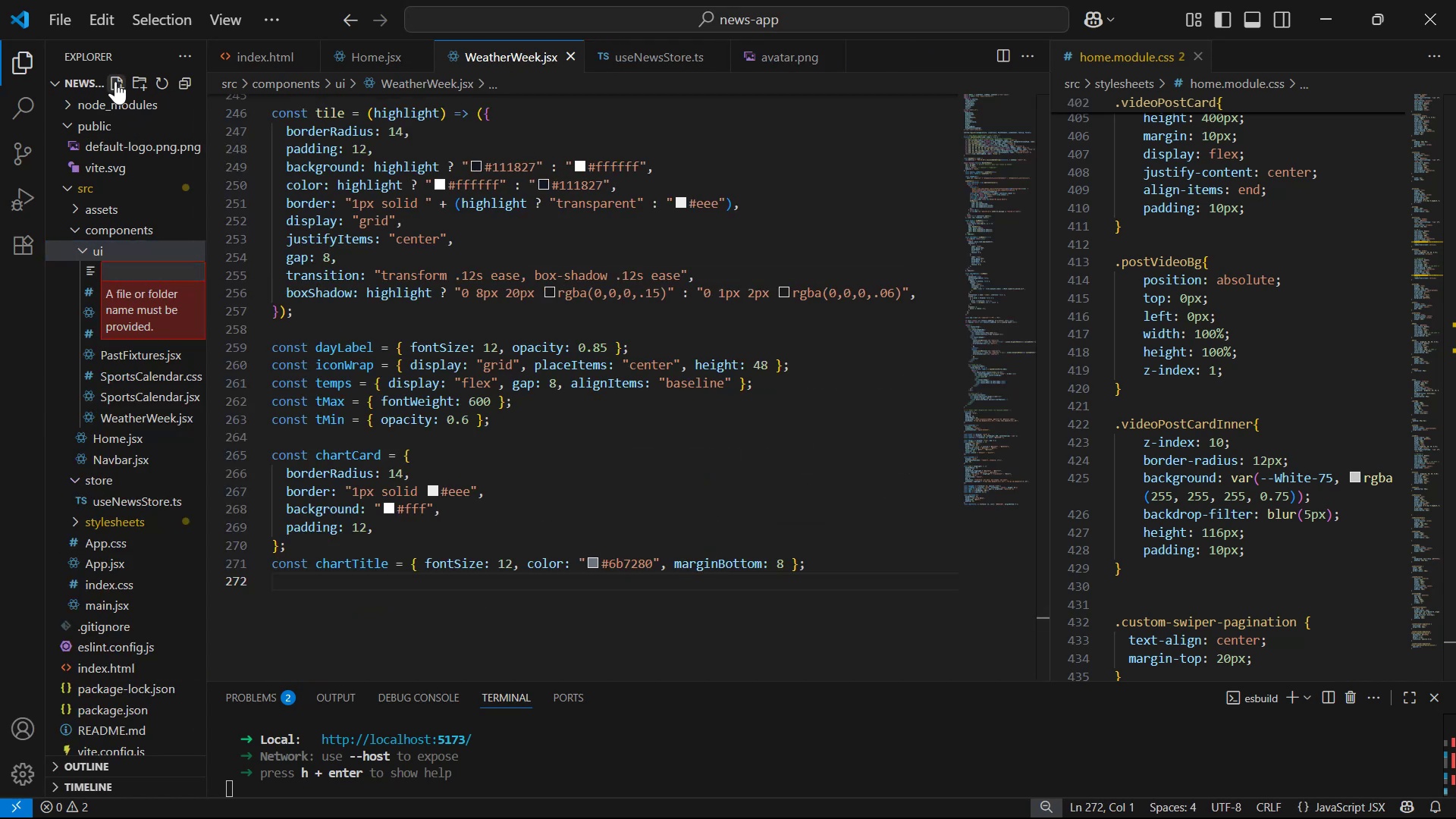 
key(Alt+Tab)
 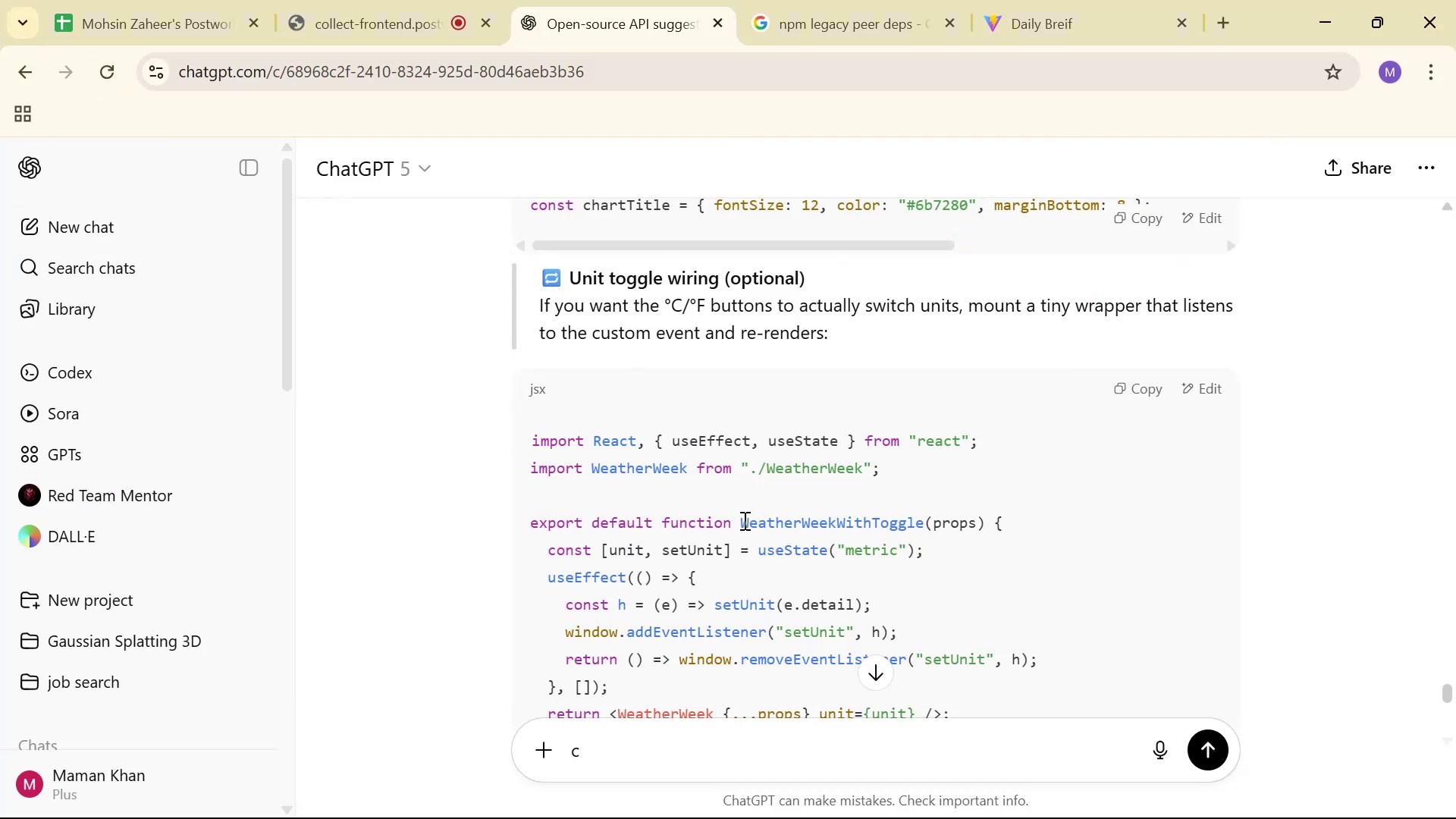 
key(Control+C)
 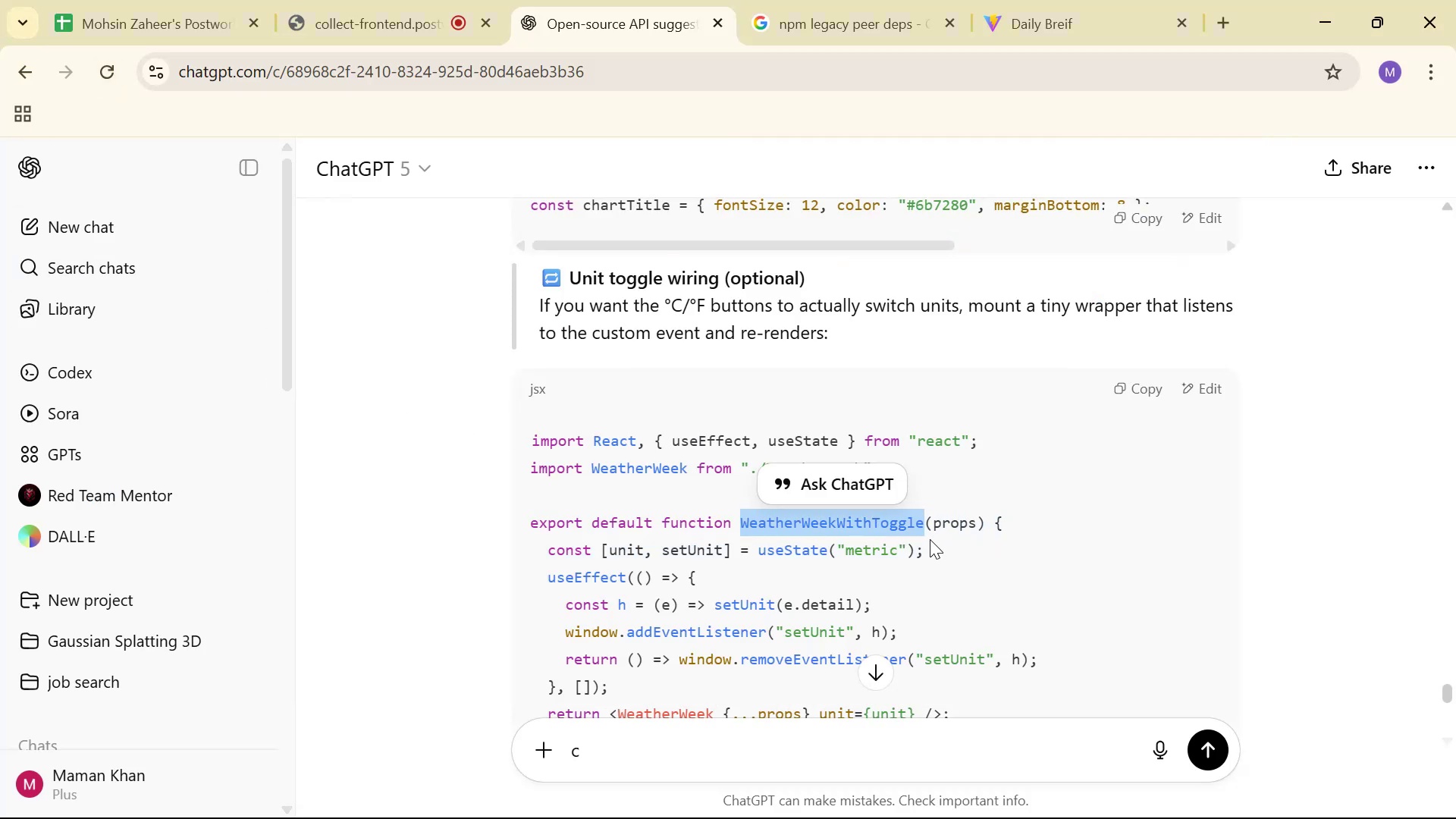 
key(Alt+AltLeft)
 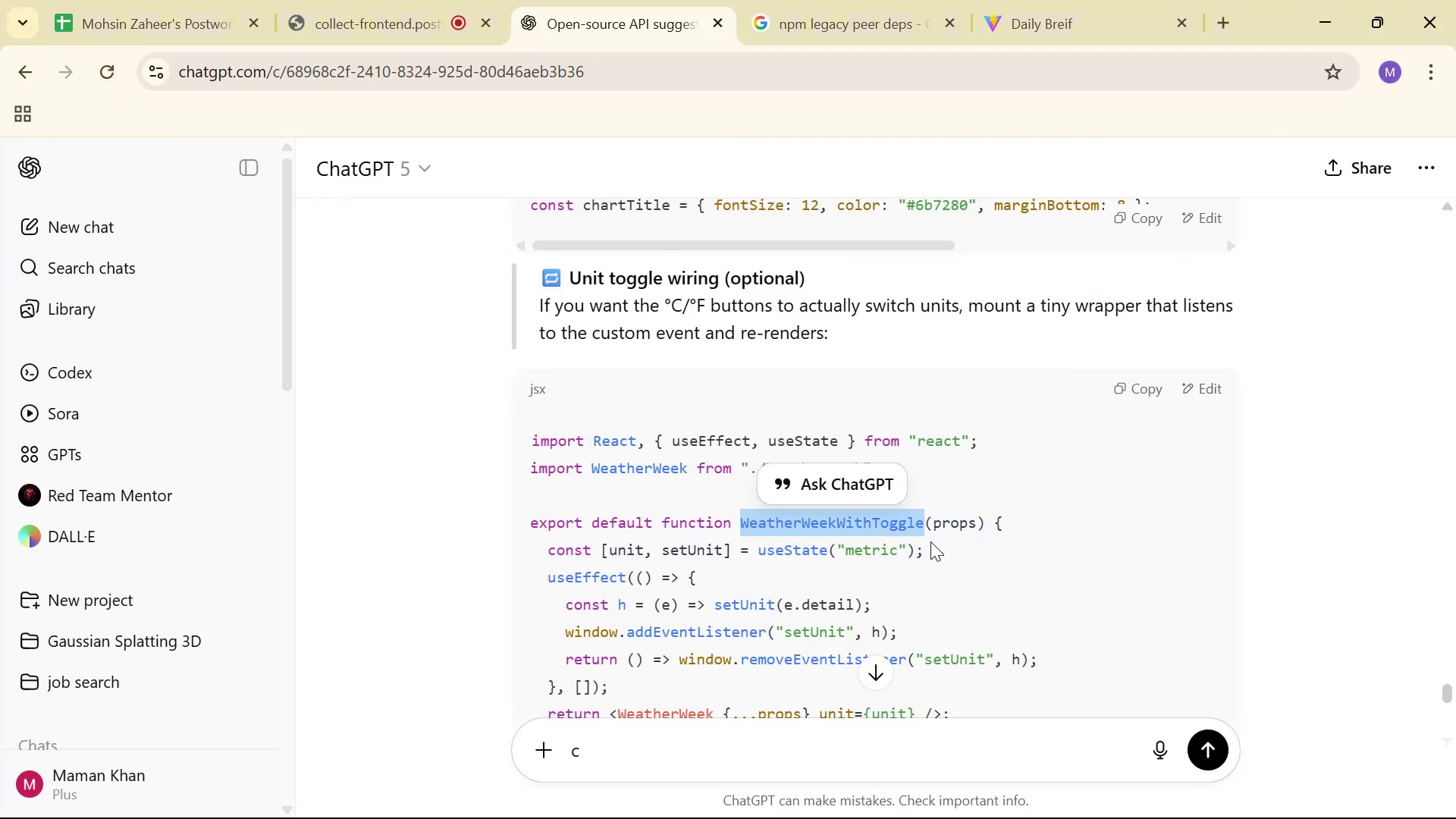 
key(Alt+Tab)
 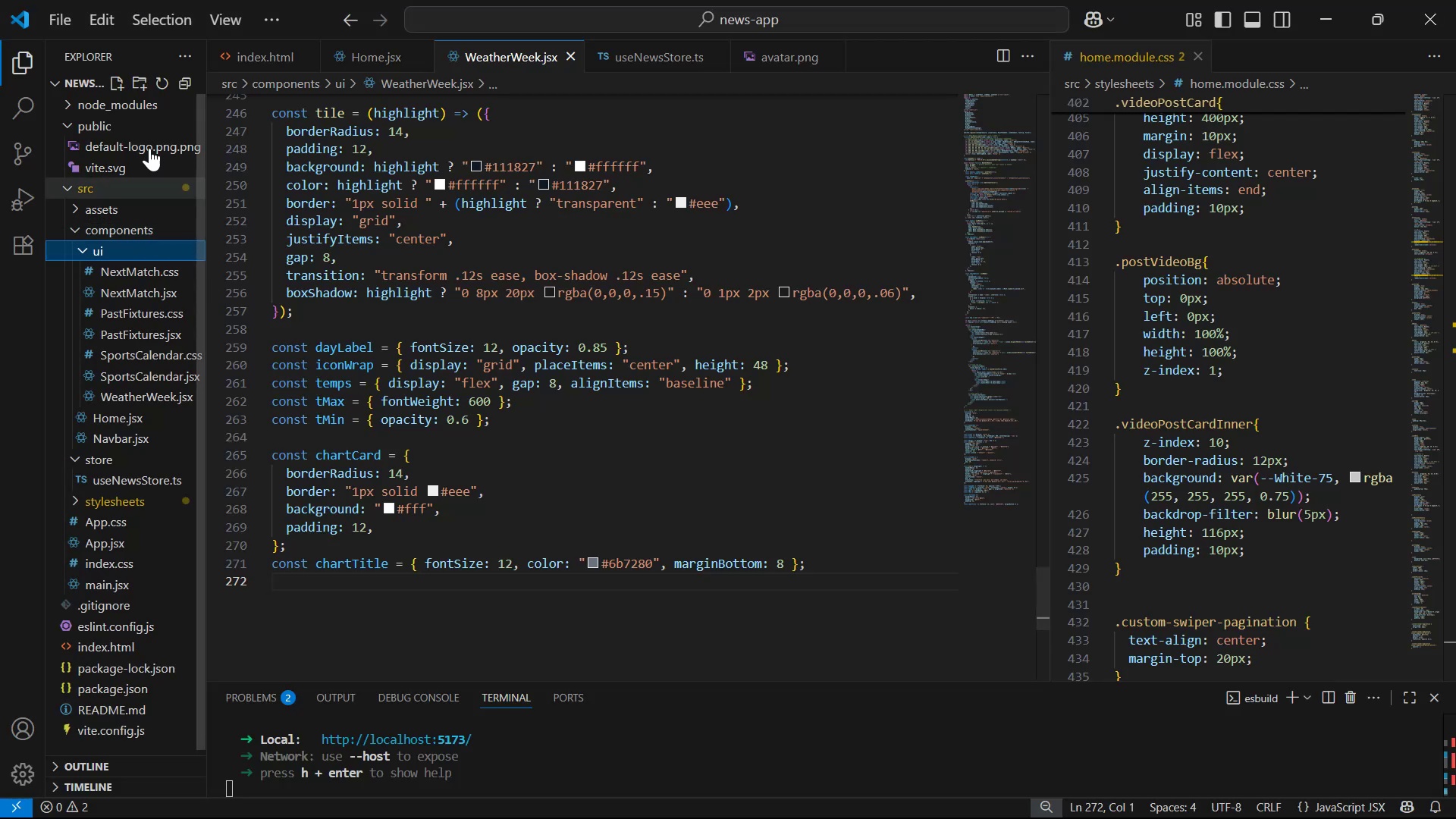 
left_click([115, 76])
 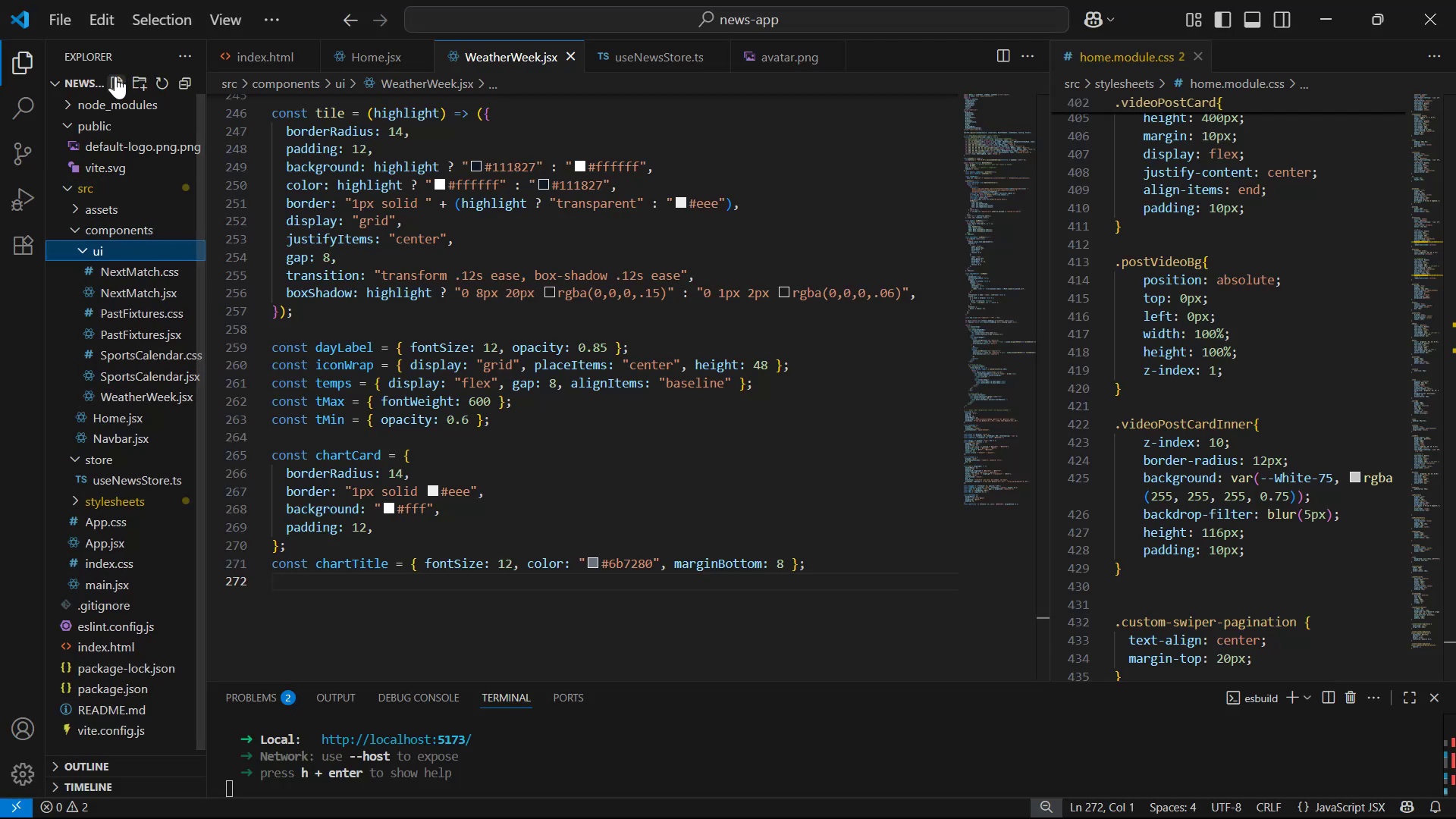 
key(Control+V)
 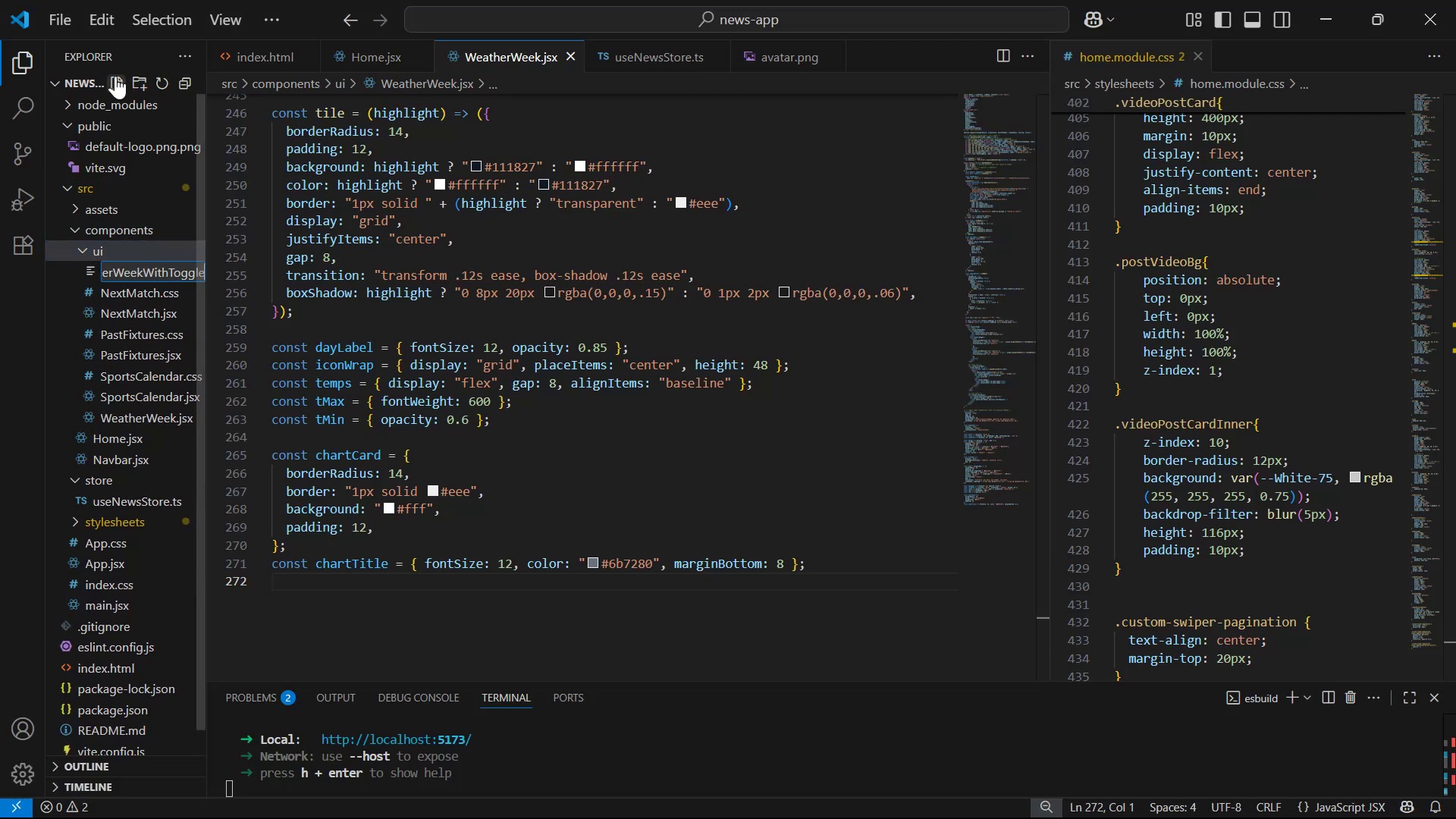 
key(Enter)
 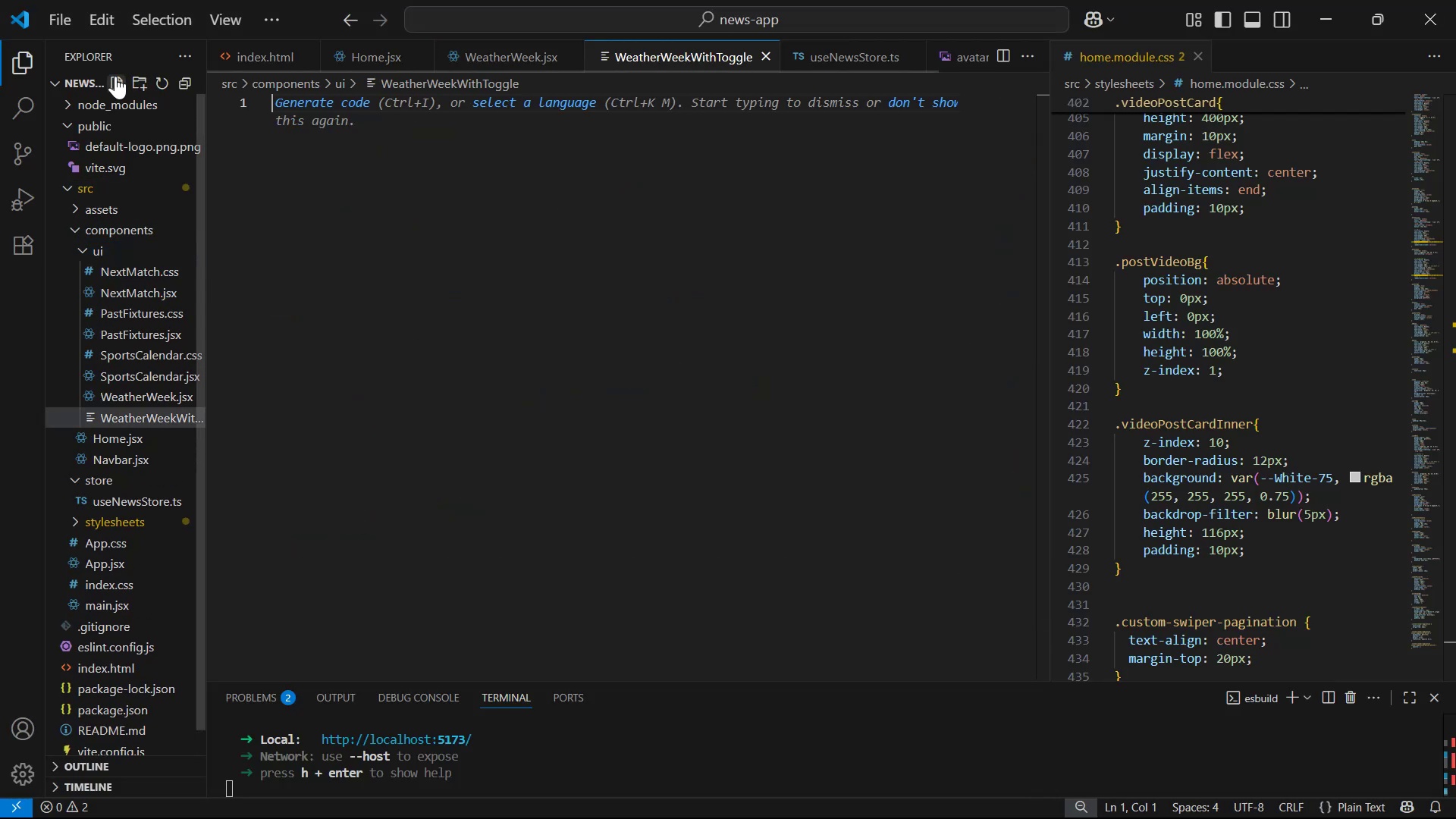 
hold_key(key=AltLeft, duration=0.62)
 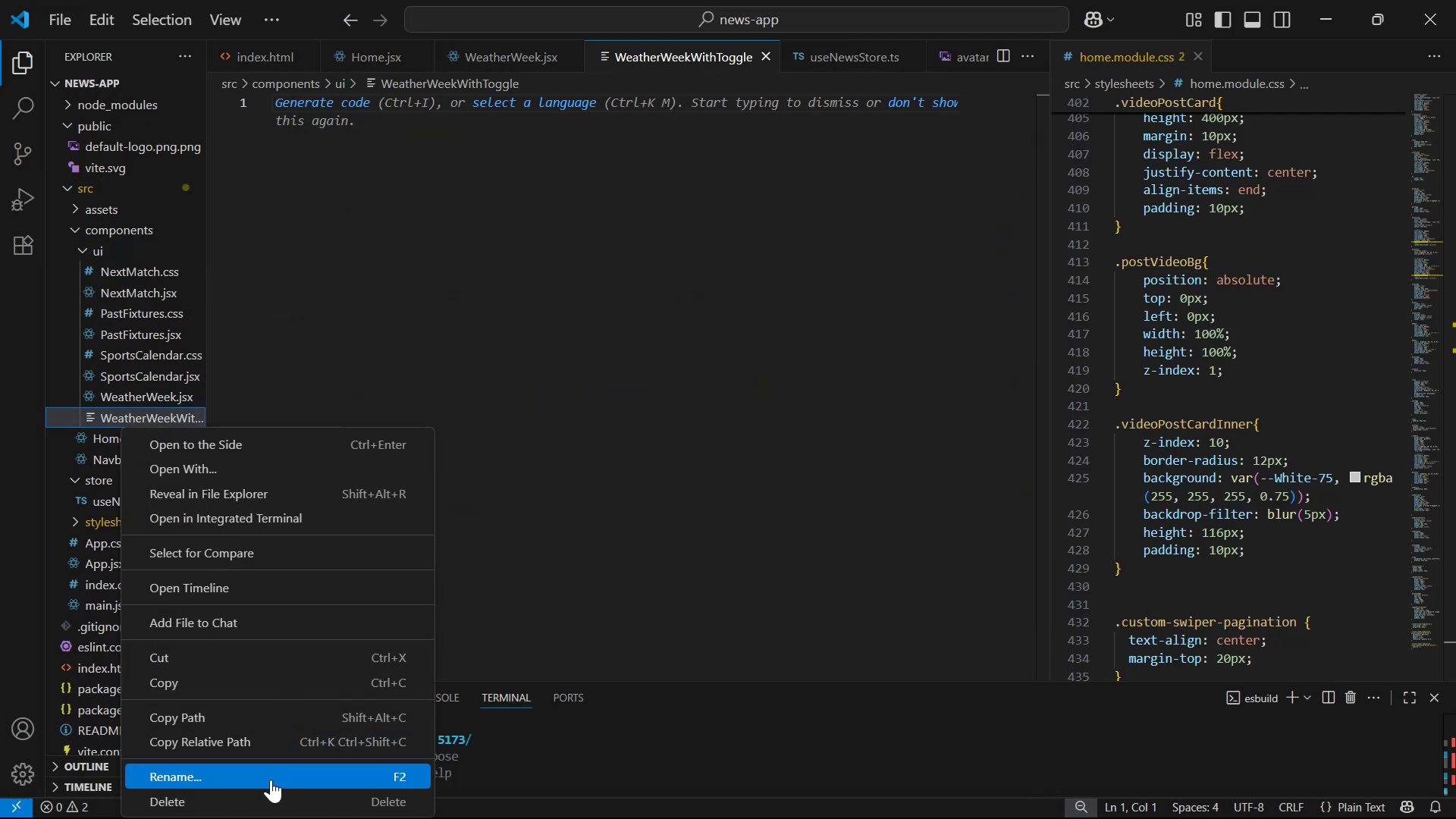 
key(ArrowRight)
 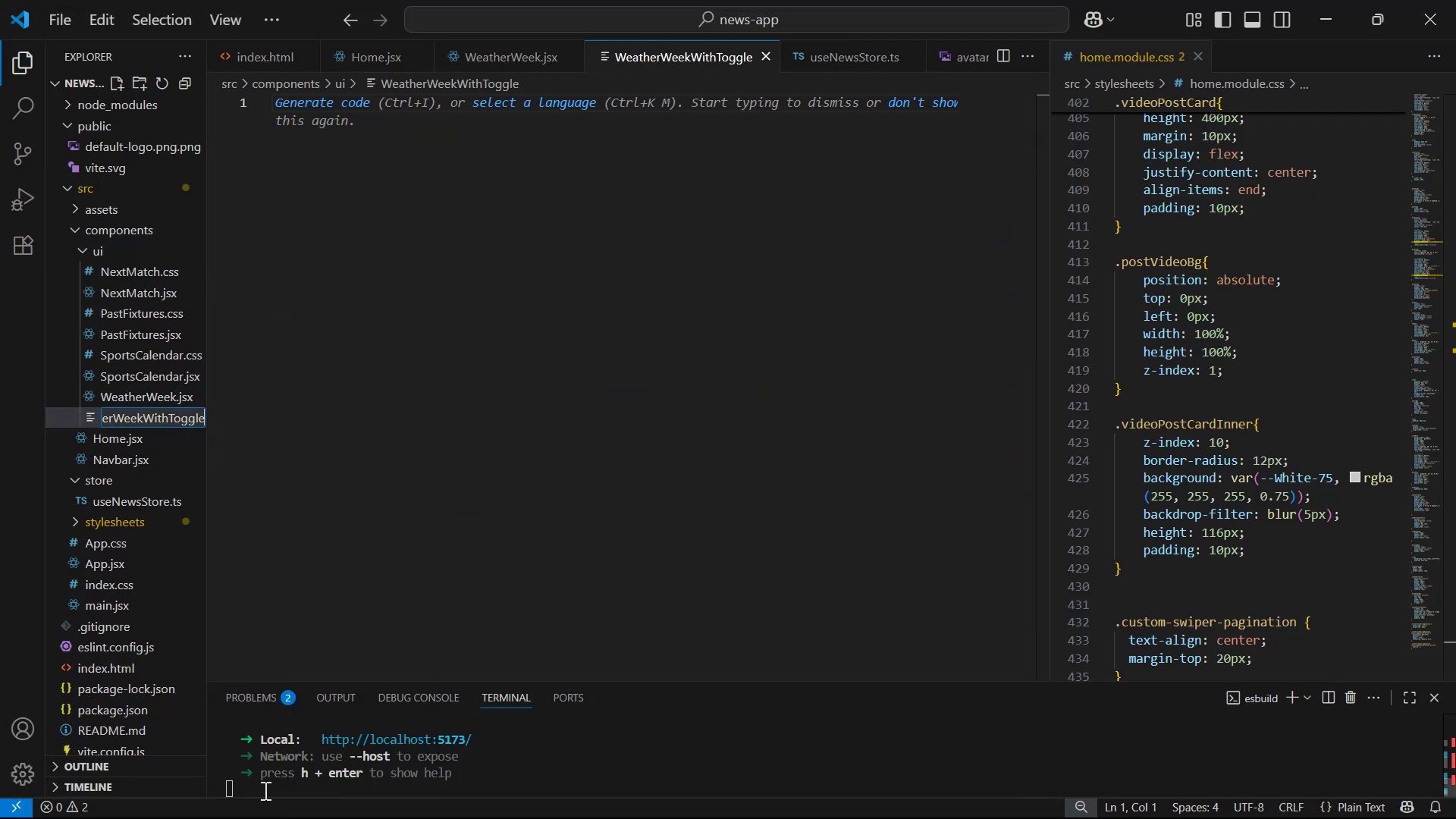 
type(.jsx)
 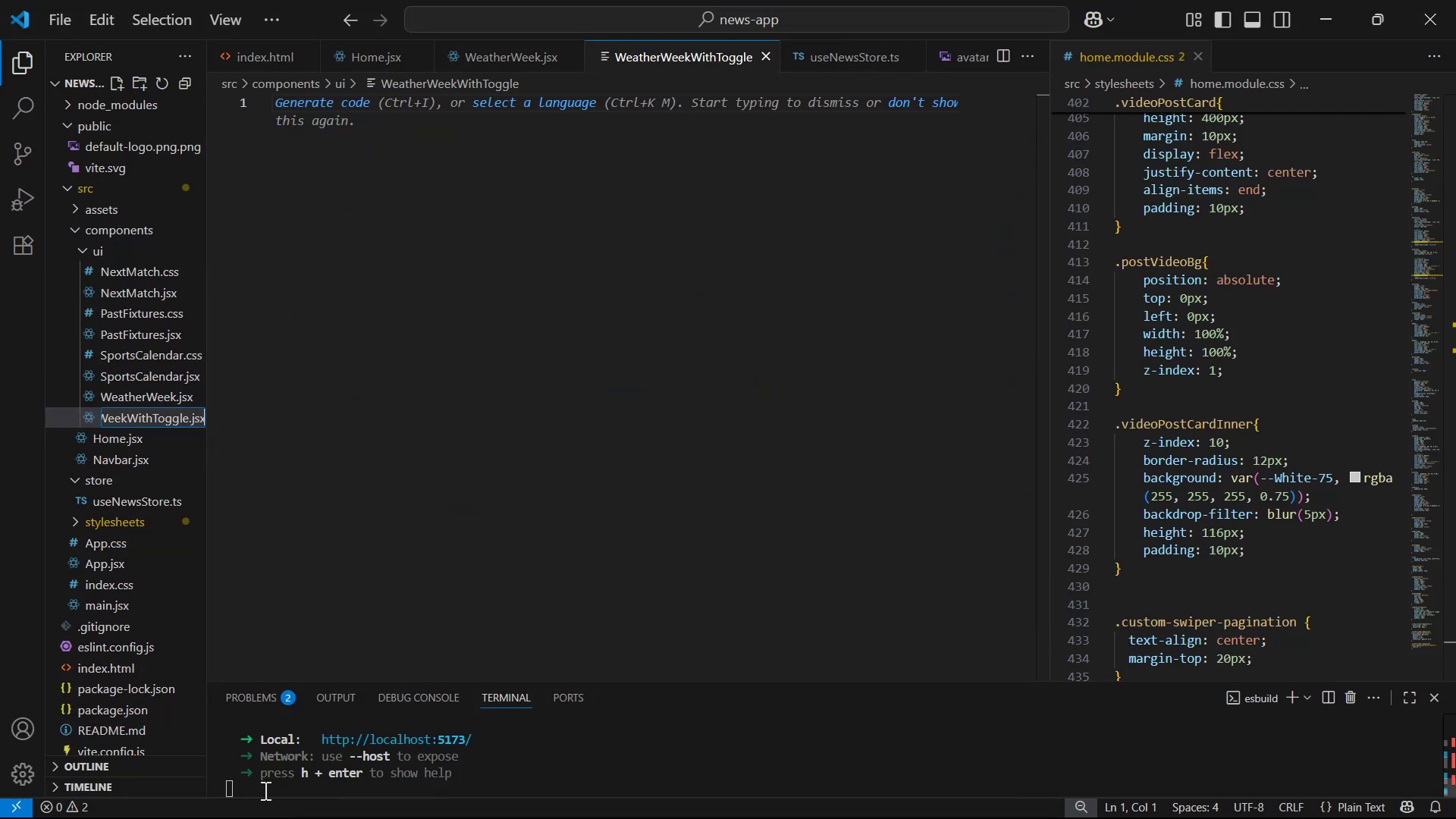 
key(Enter)
 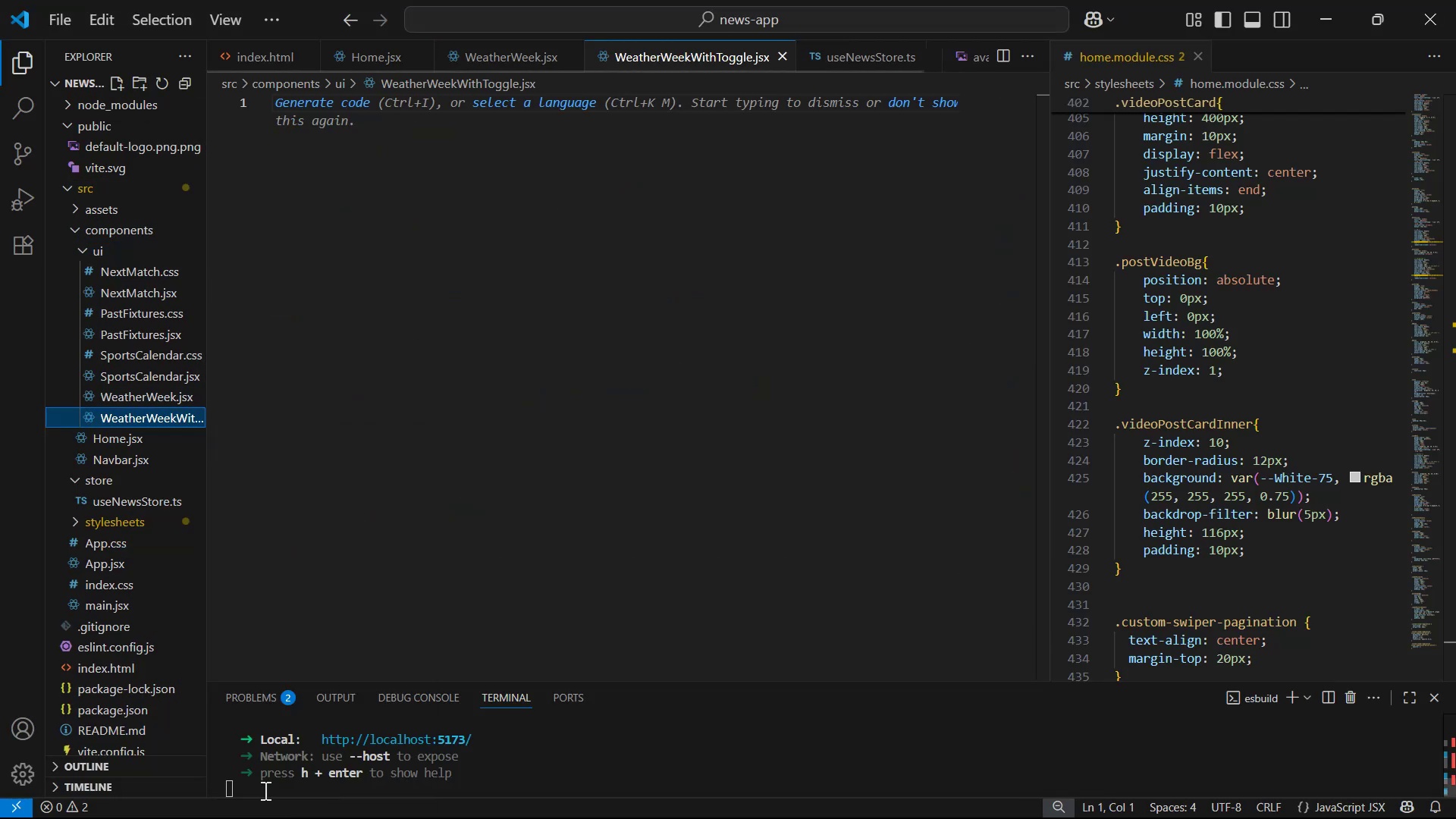 
key(Alt+AltLeft)
 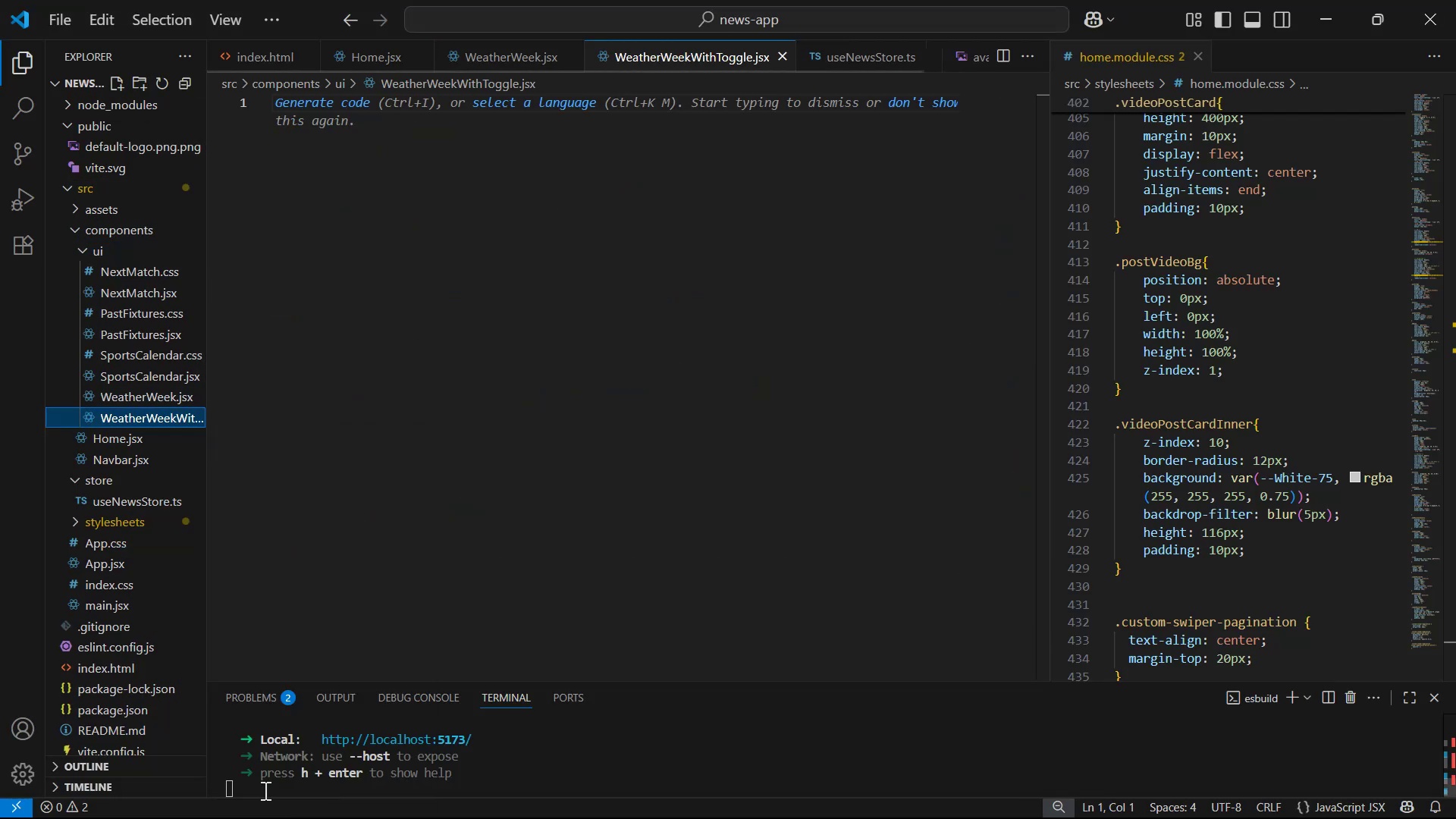 
key(Alt+Tab)
 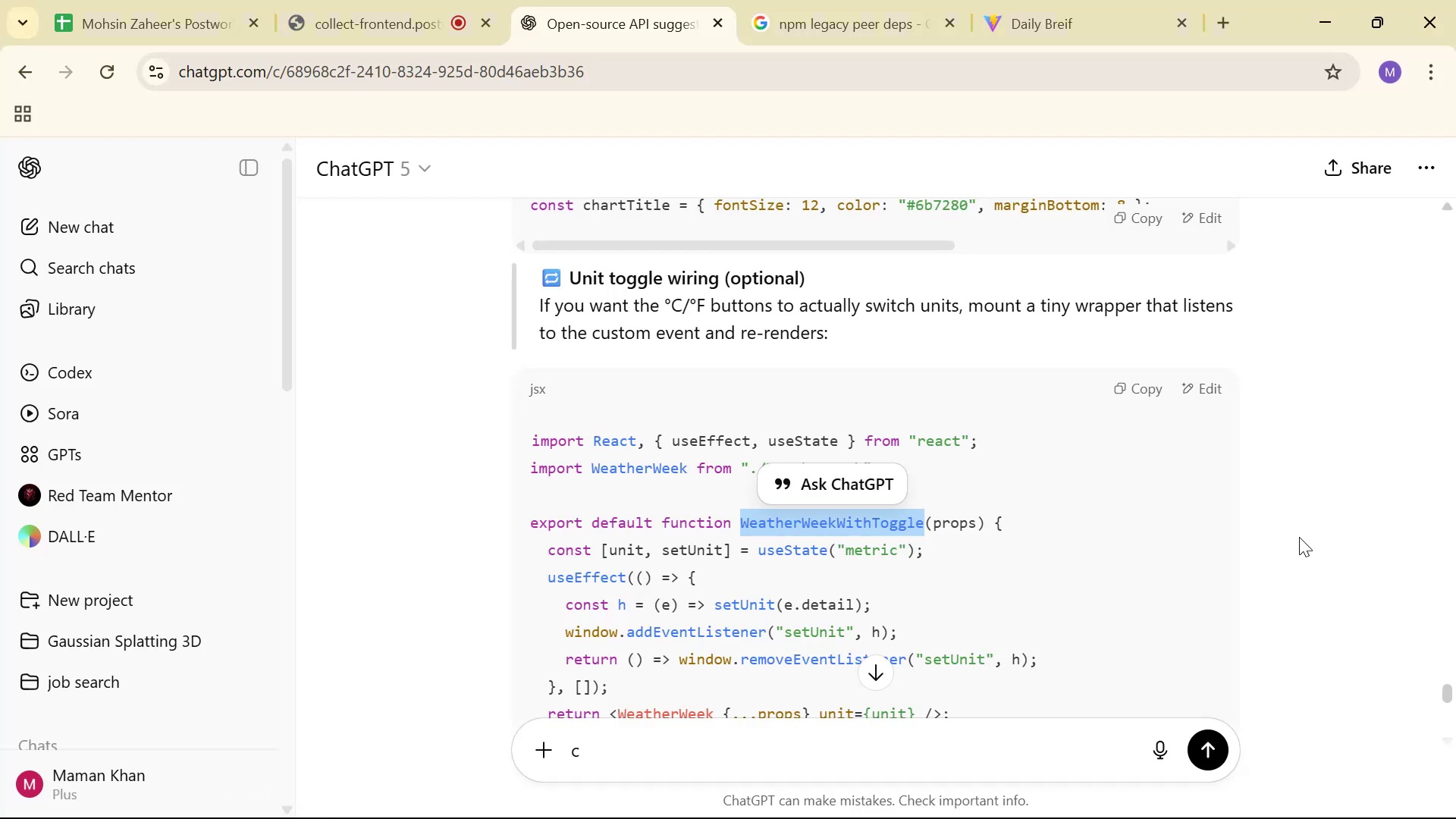 
key(Alt+AltLeft)
 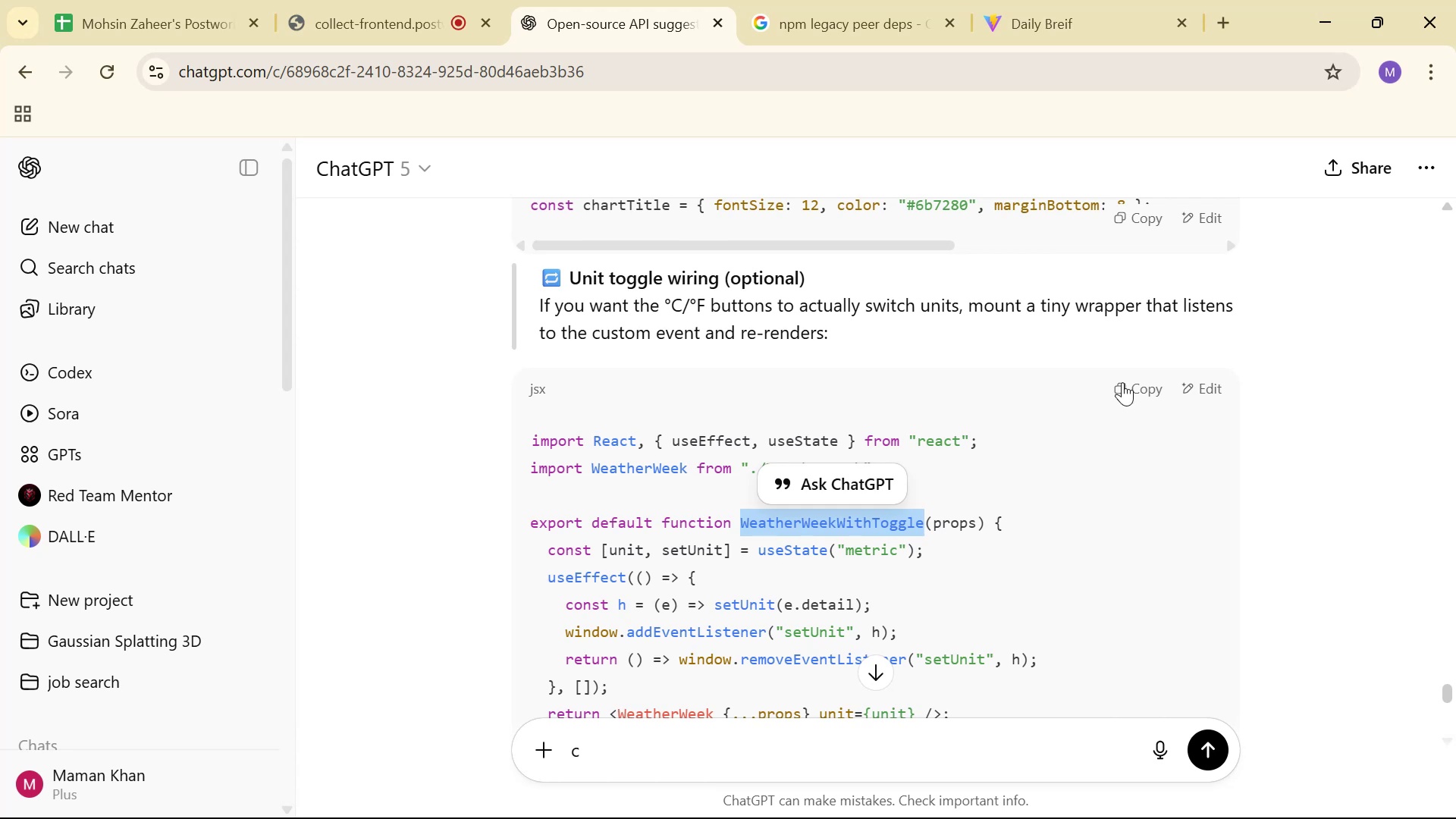 
left_click([1123, 383])
 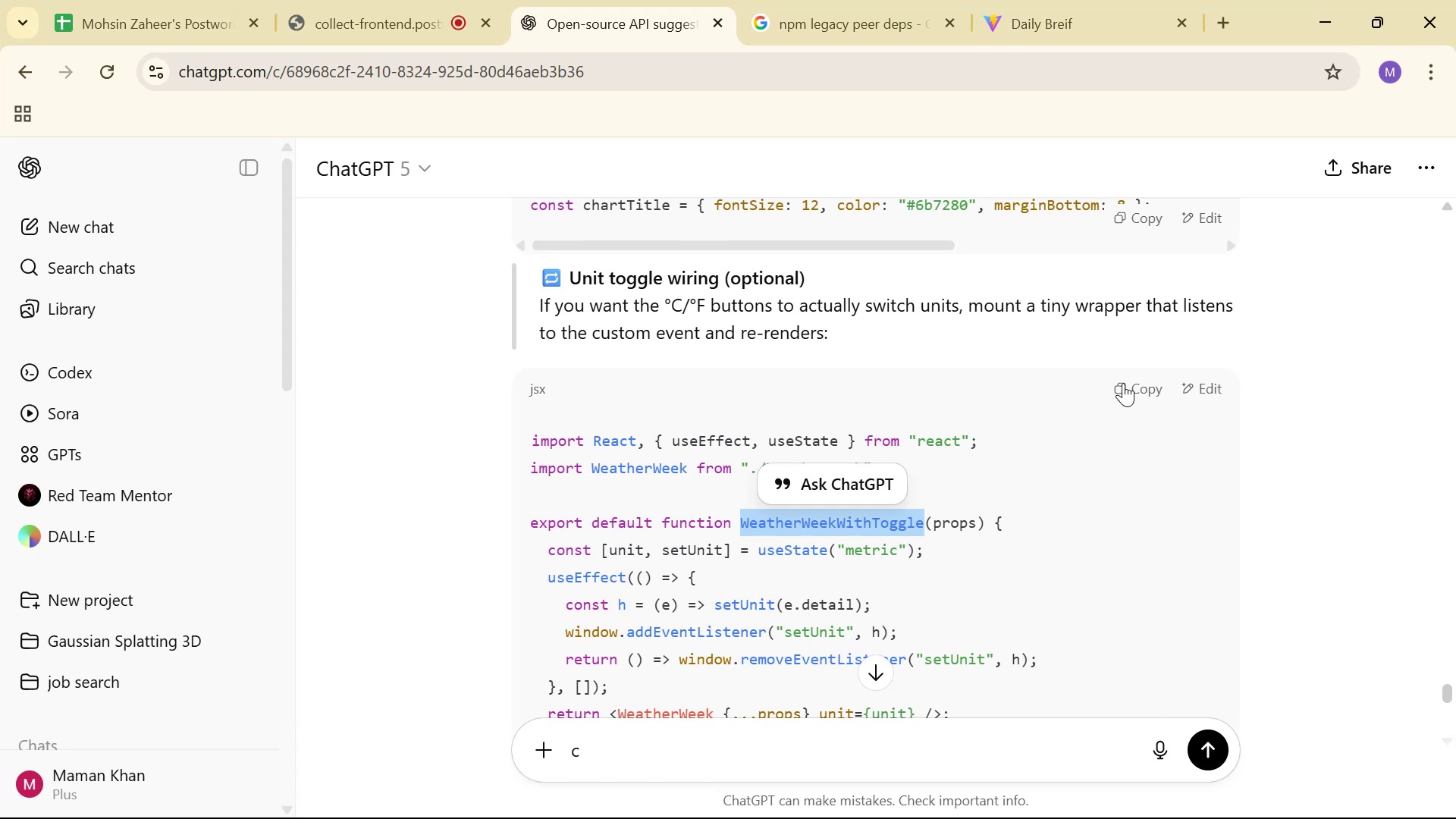 
key(Alt+Tab)
 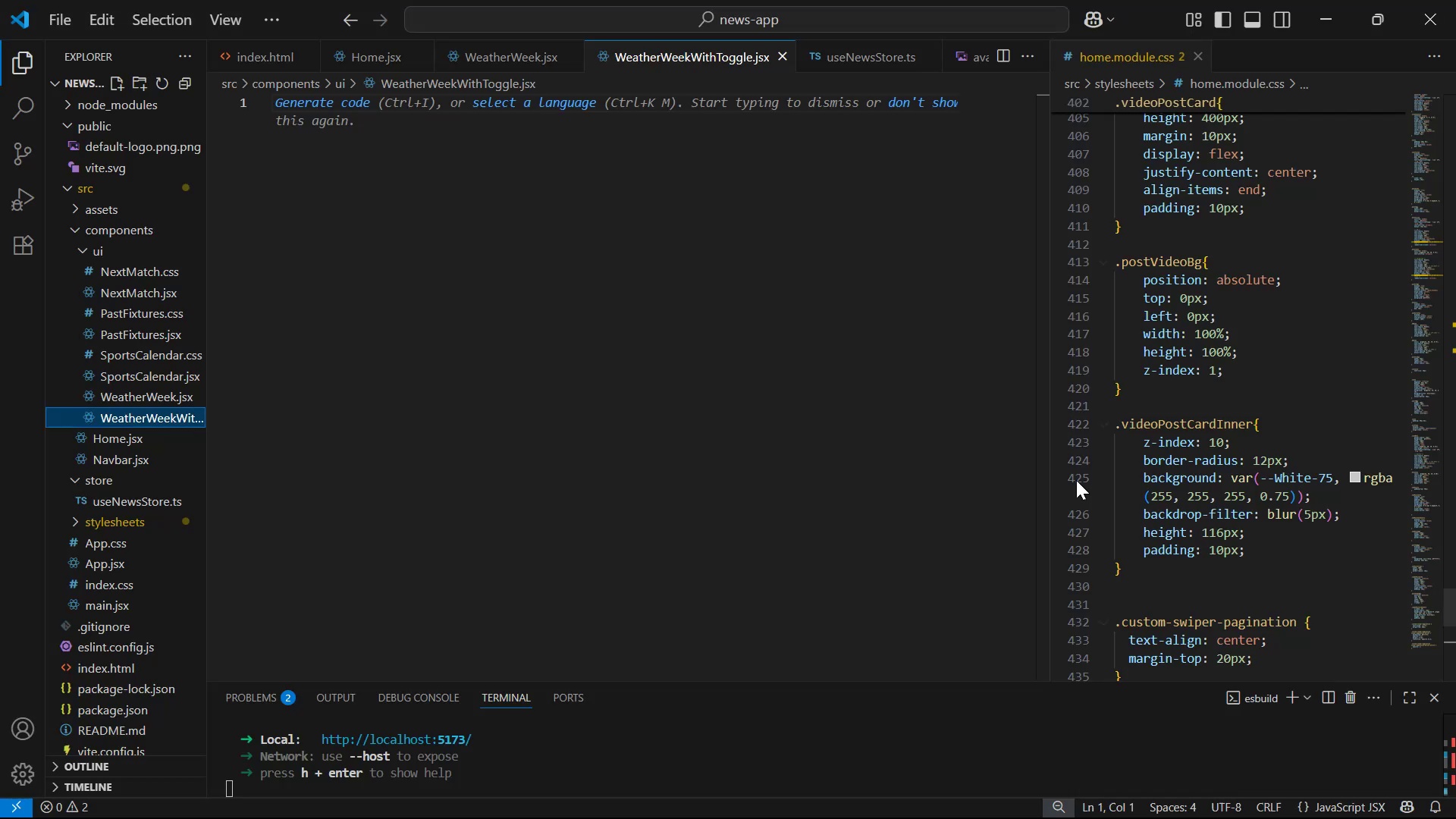 
key(Control+ControlLeft)
 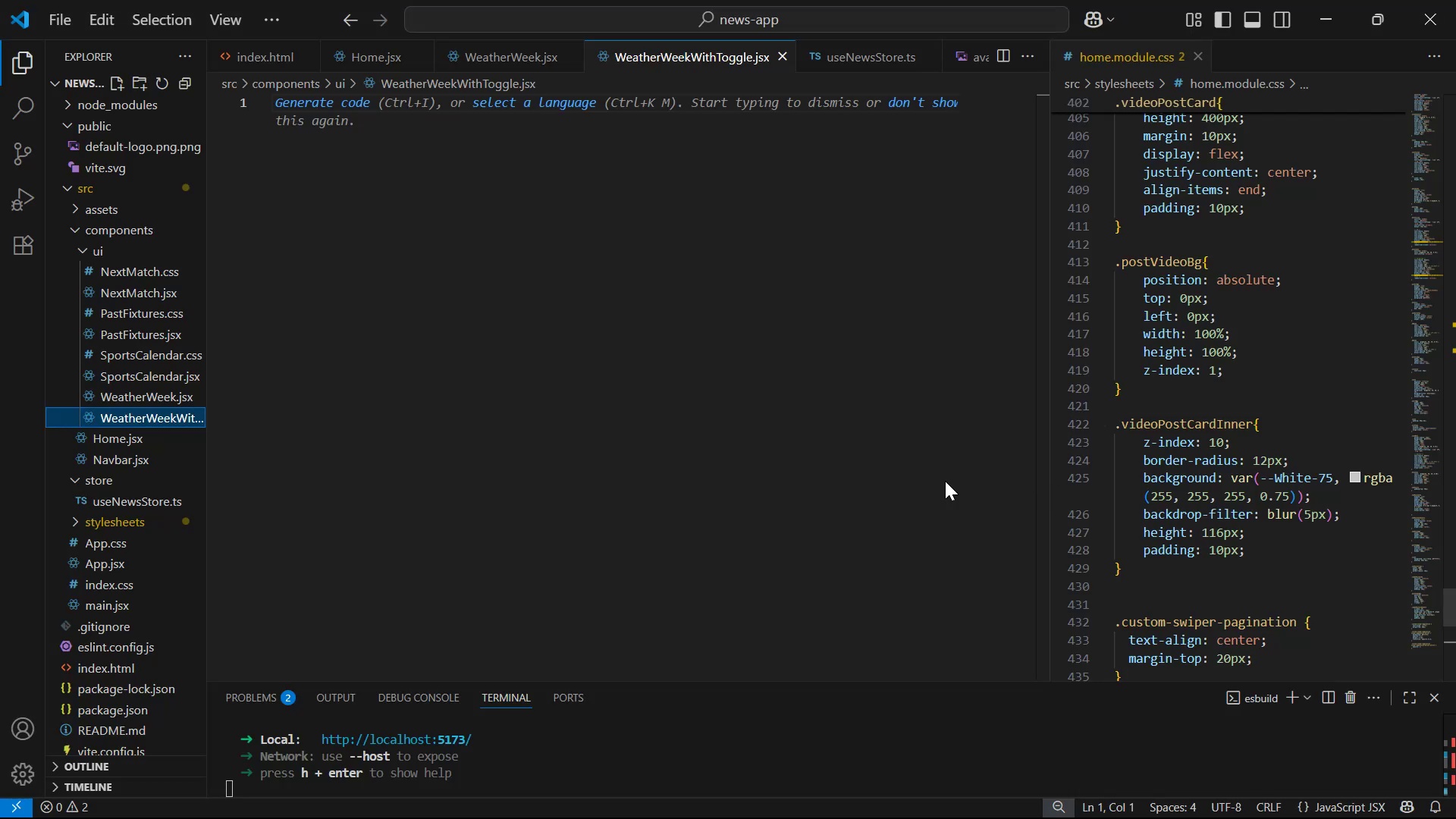 
left_click([755, 381])
 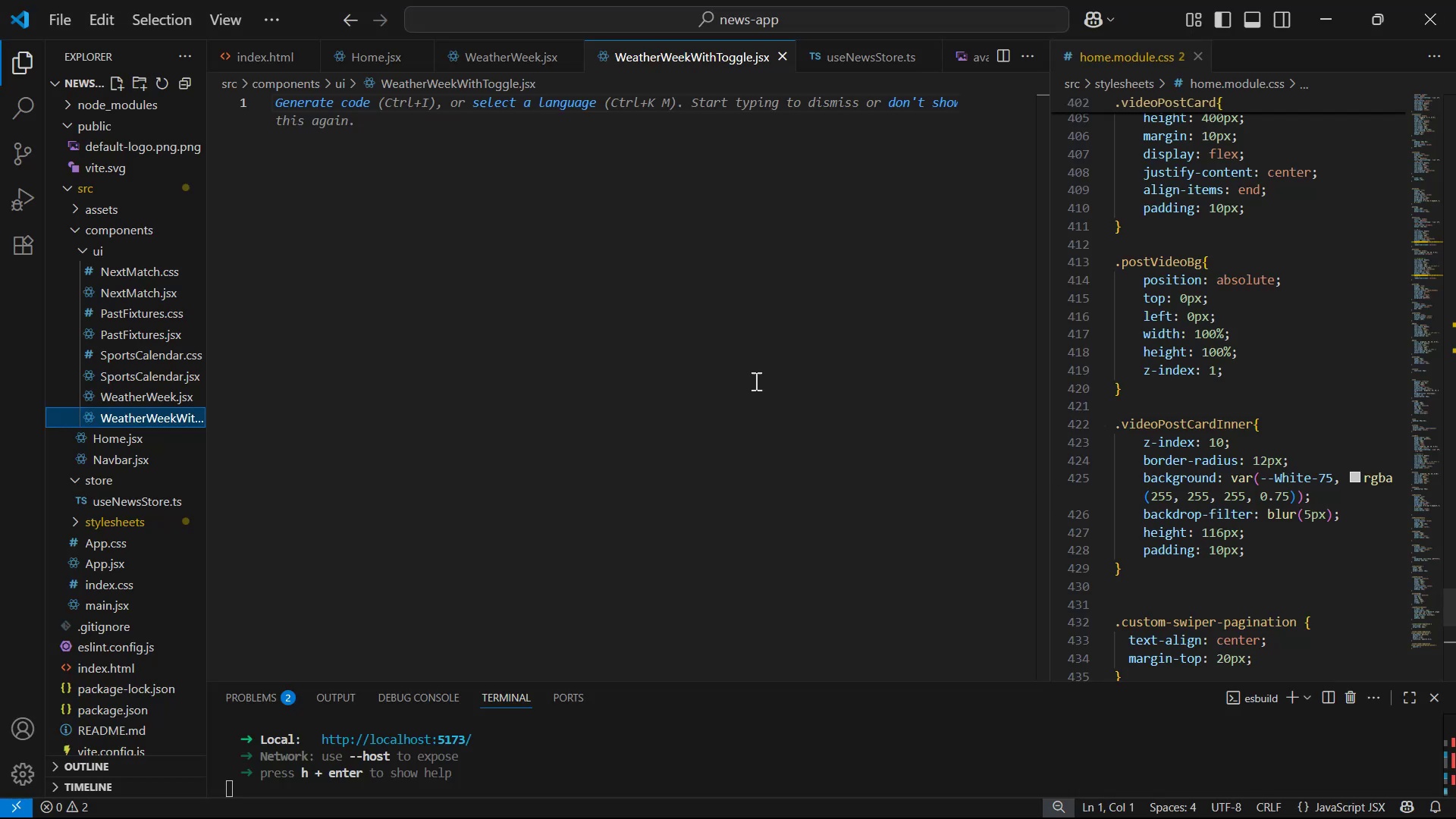 
key(Control+V)
 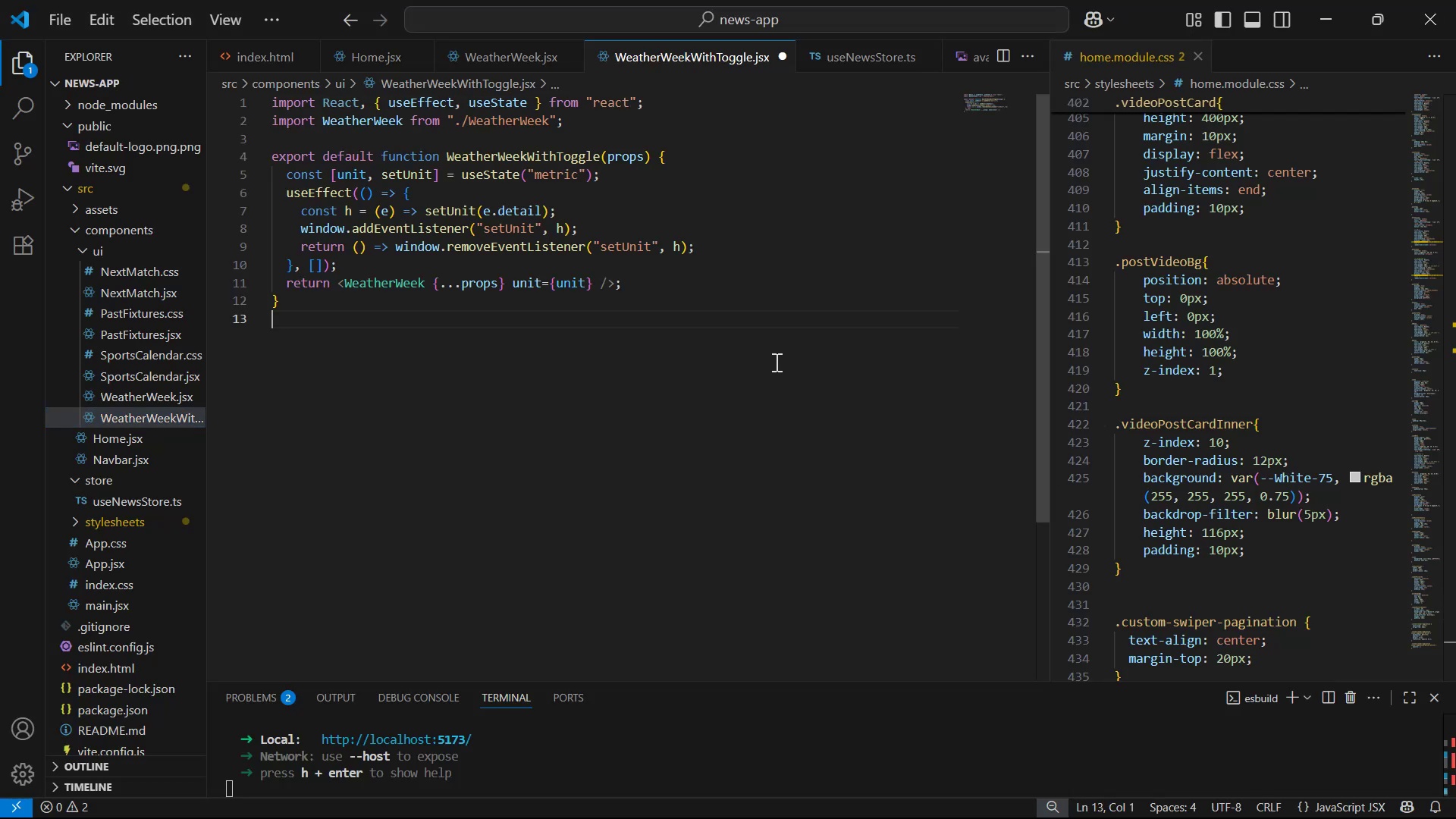 
key(Control+S)
 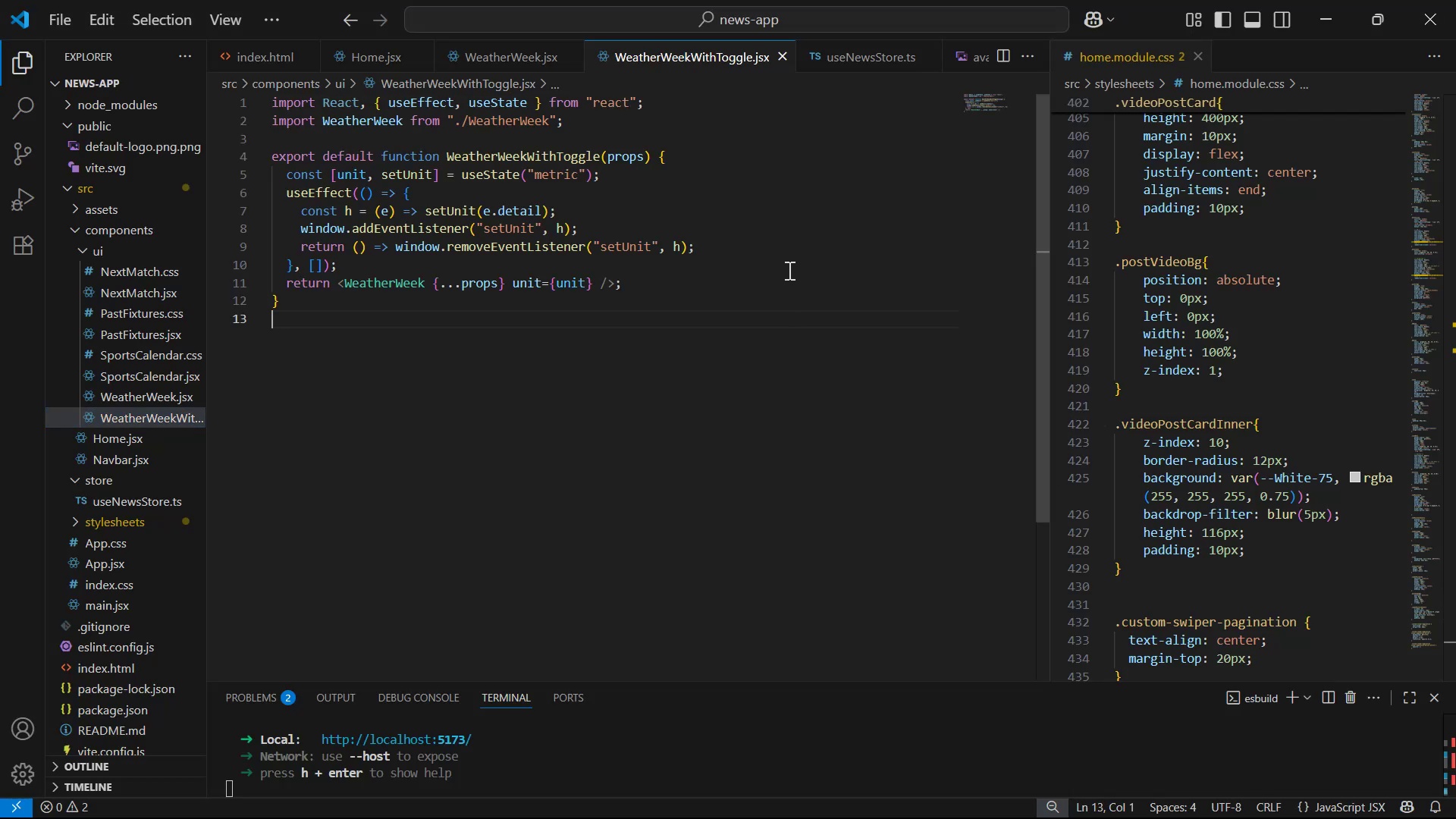 
key(Alt+AltLeft)
 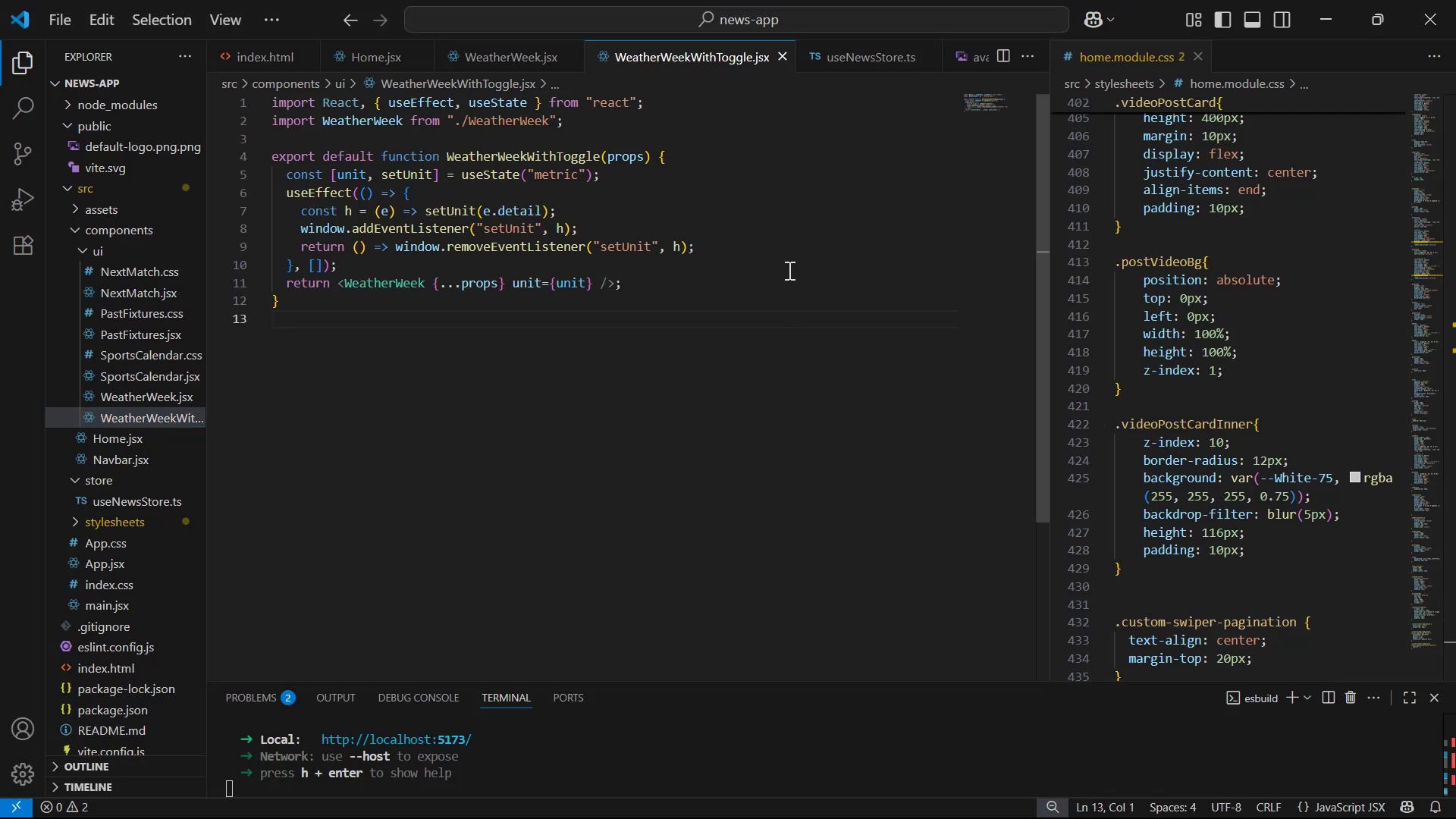 
key(Alt+Tab)
 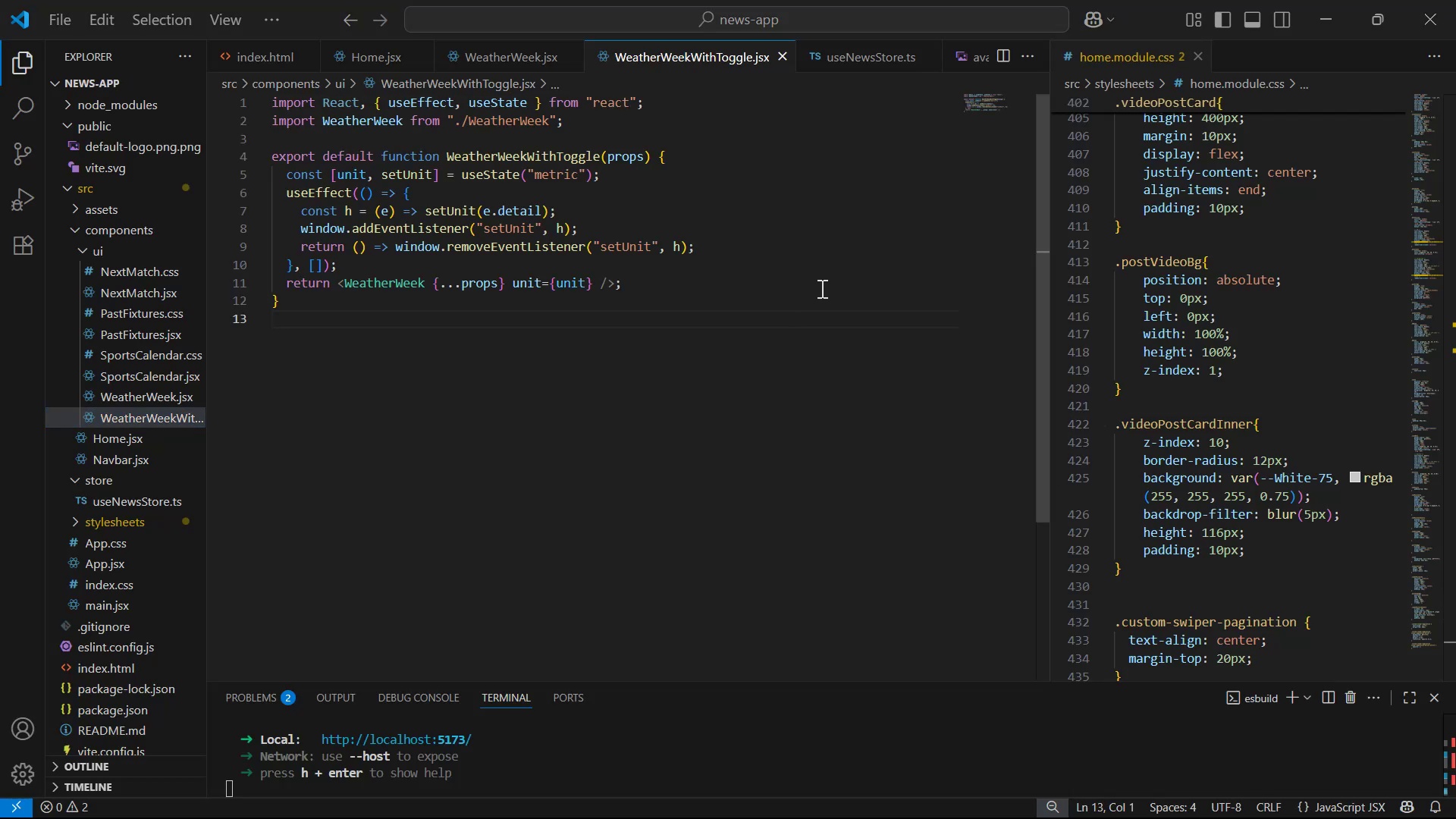 
scroll: coordinate [943, 403], scroll_direction: down, amount: 6.0
 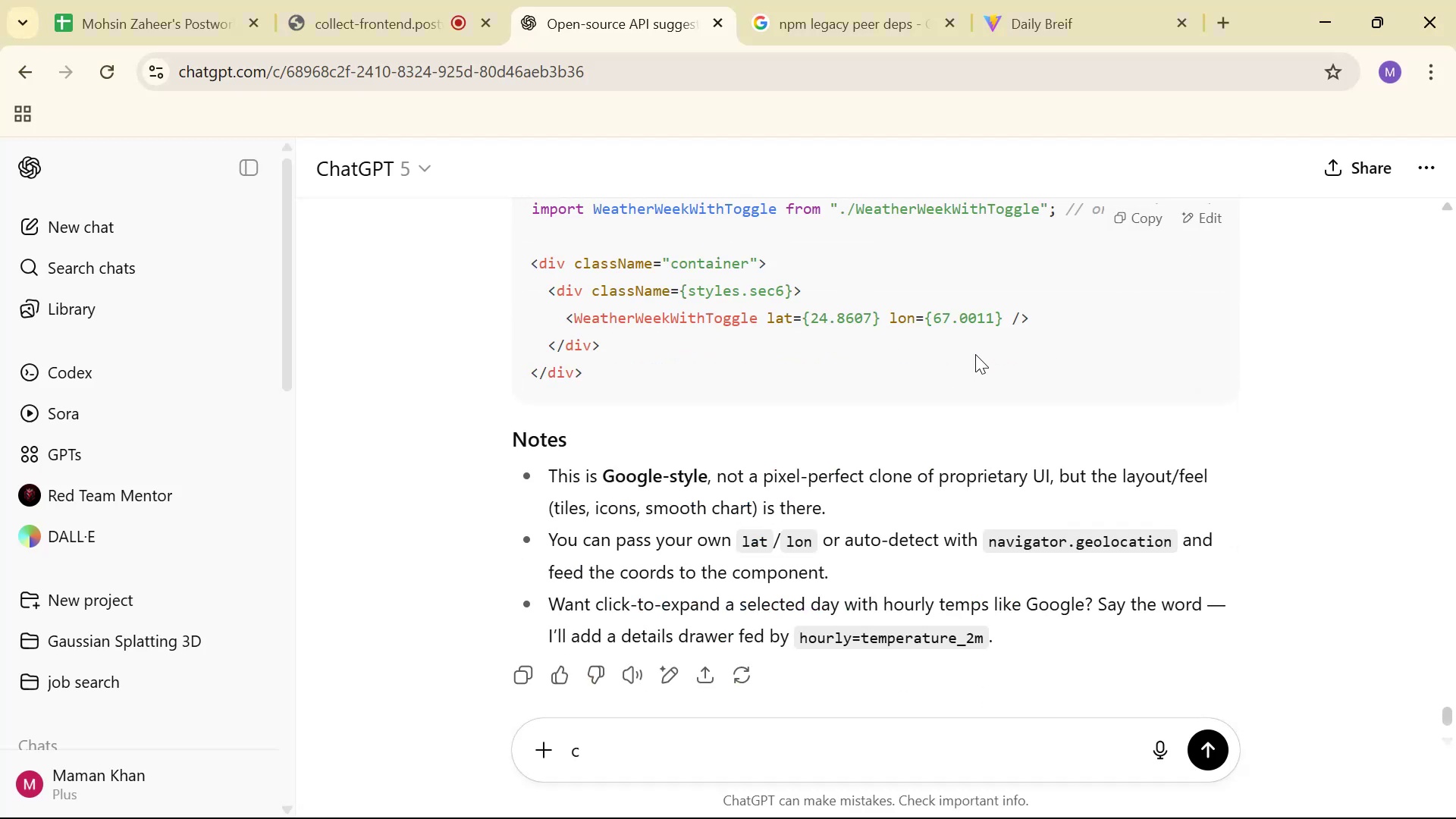 
scroll: coordinate [984, 364], scroll_direction: up, amount: 5.0
 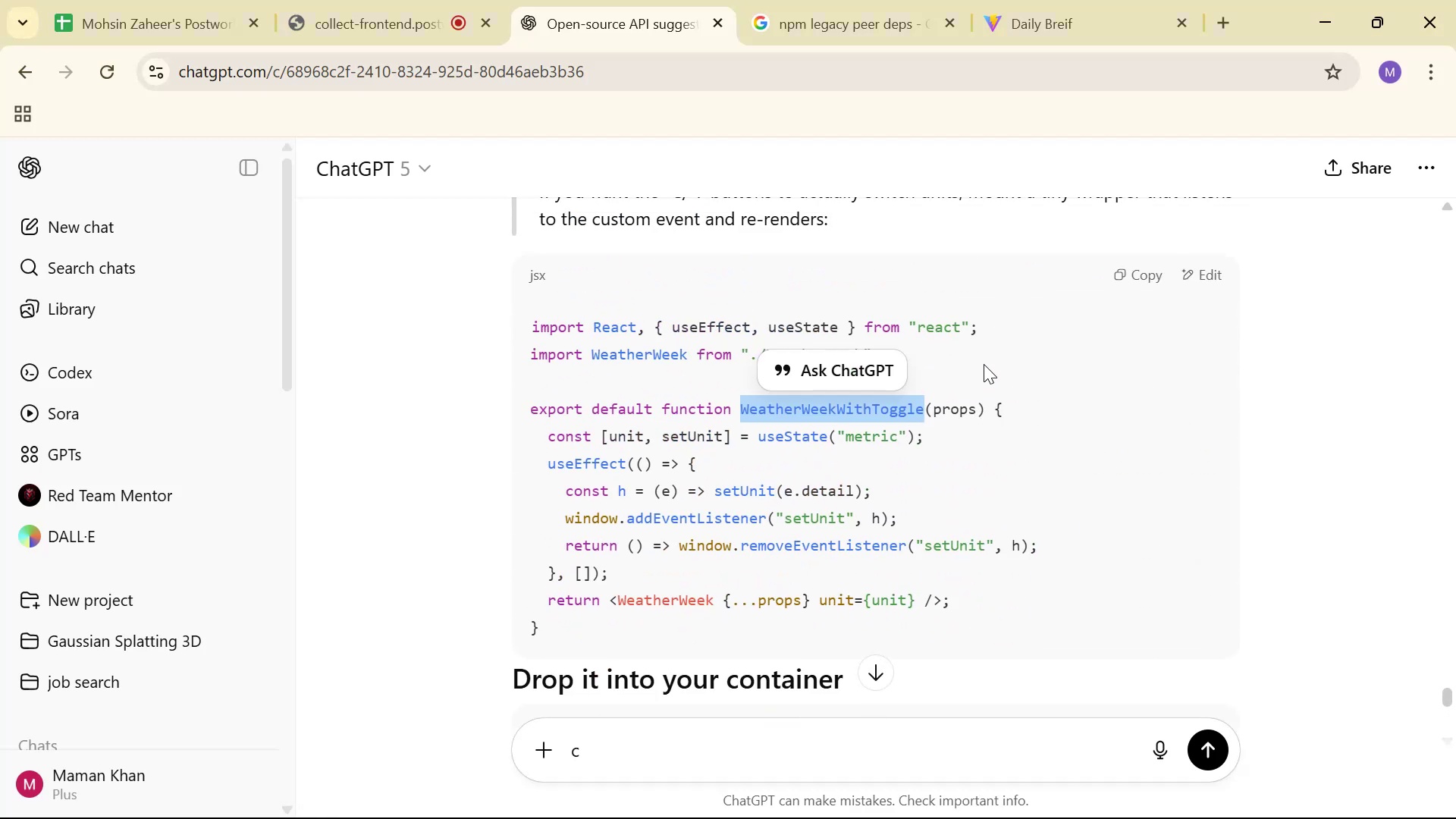 
scroll: coordinate [982, 379], scroll_direction: down, amount: 4.0
 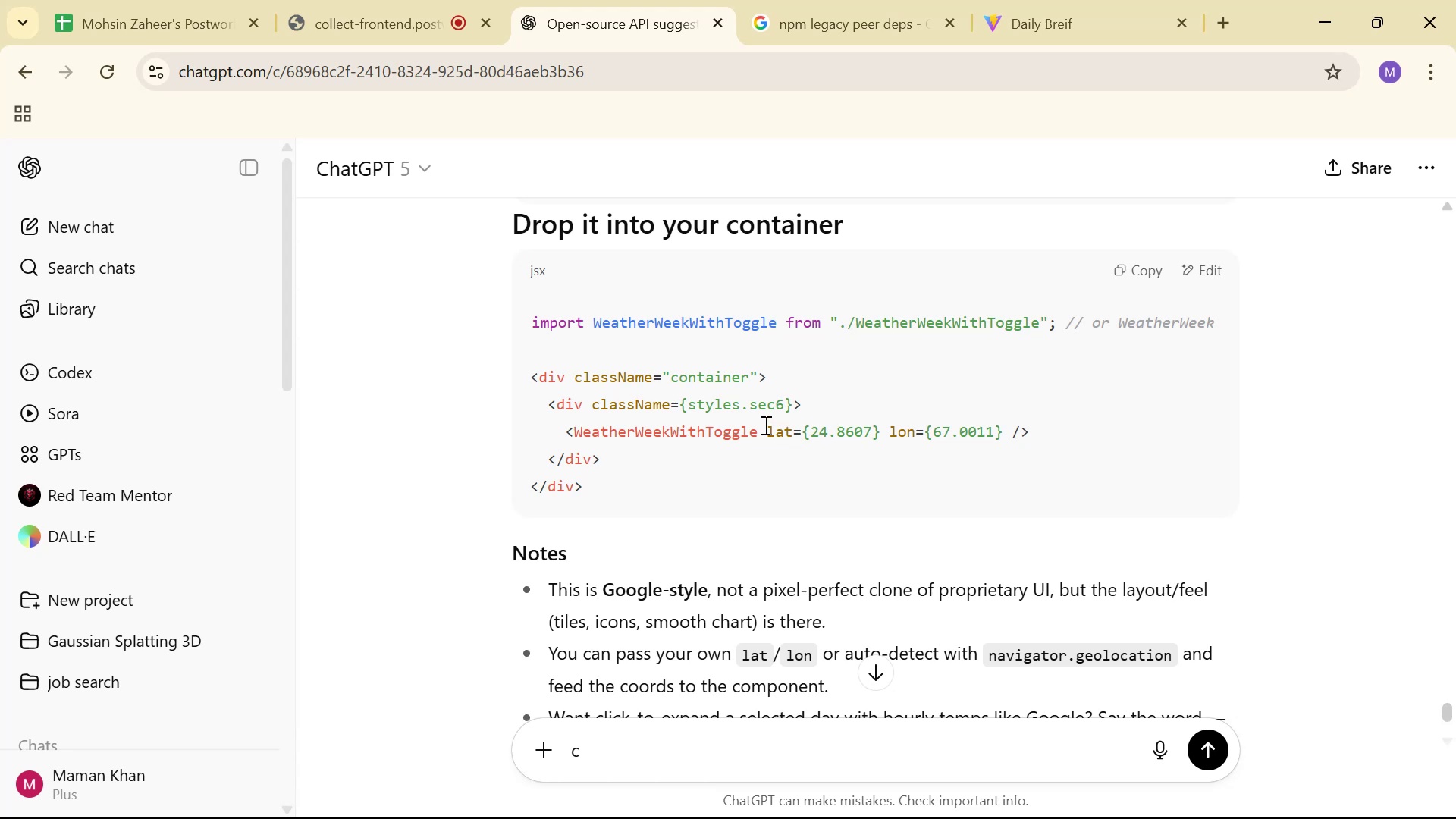 
wait(7.02)
 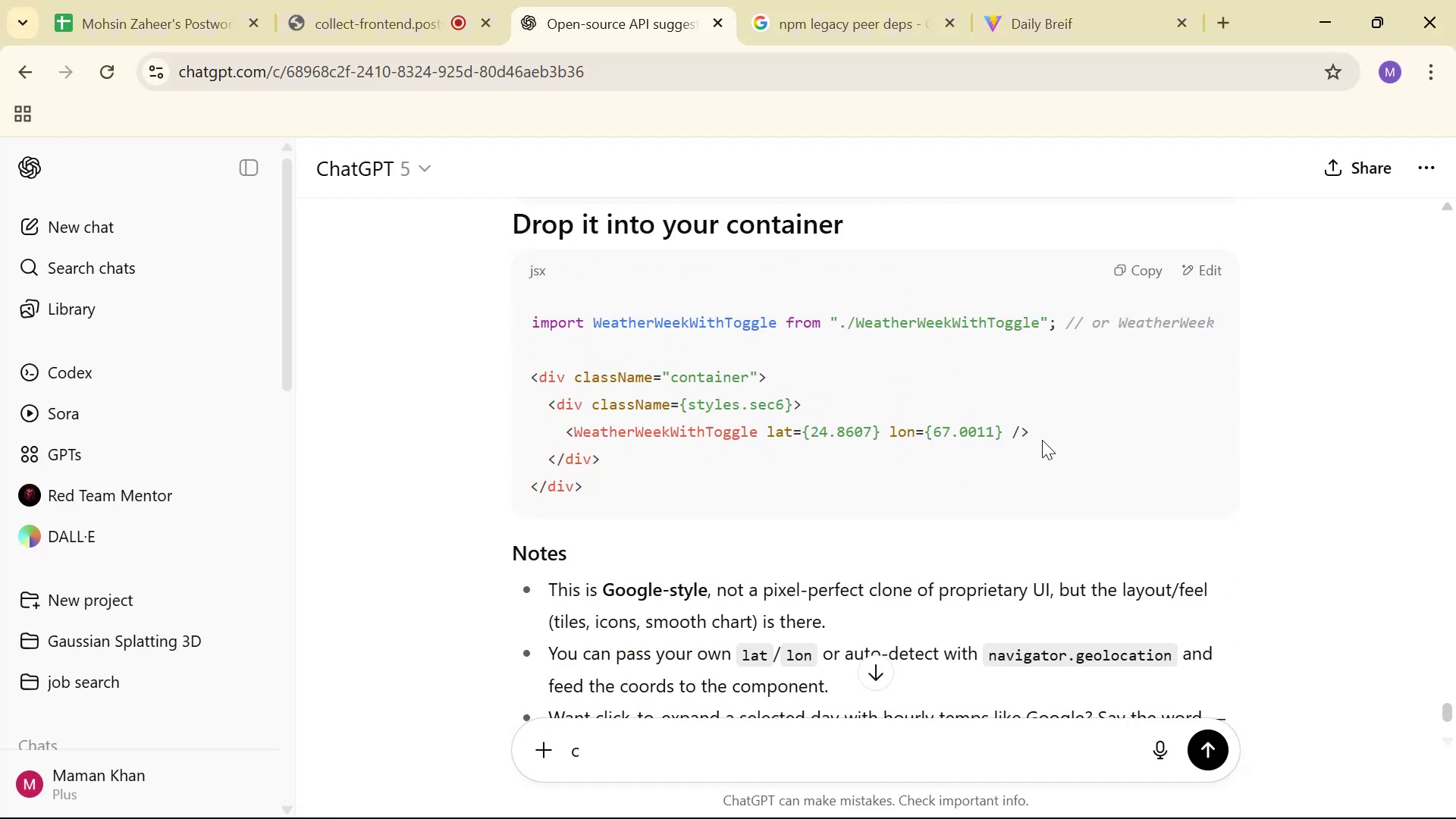 
key(Control+C)
 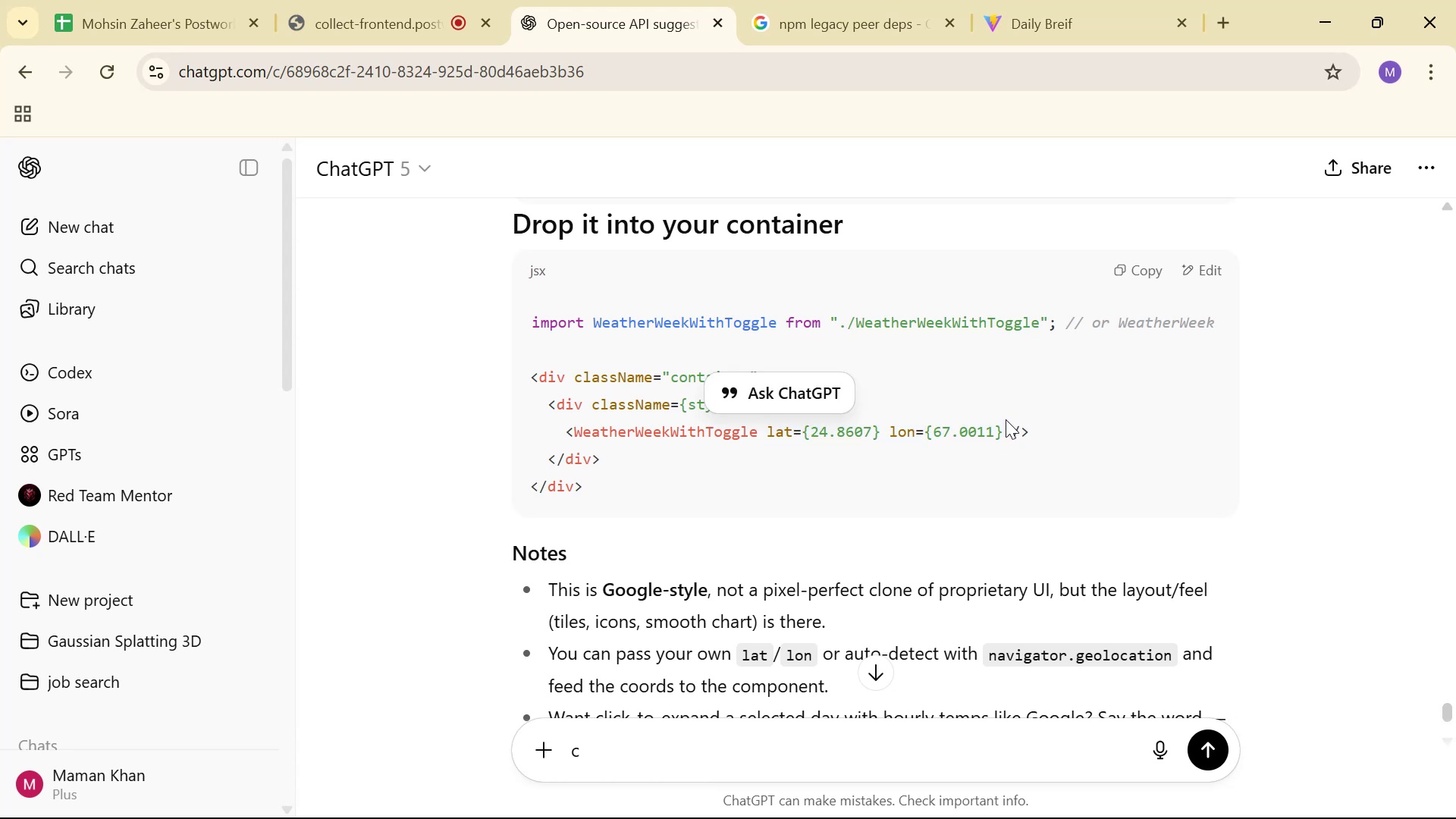 
key(Control+C)
 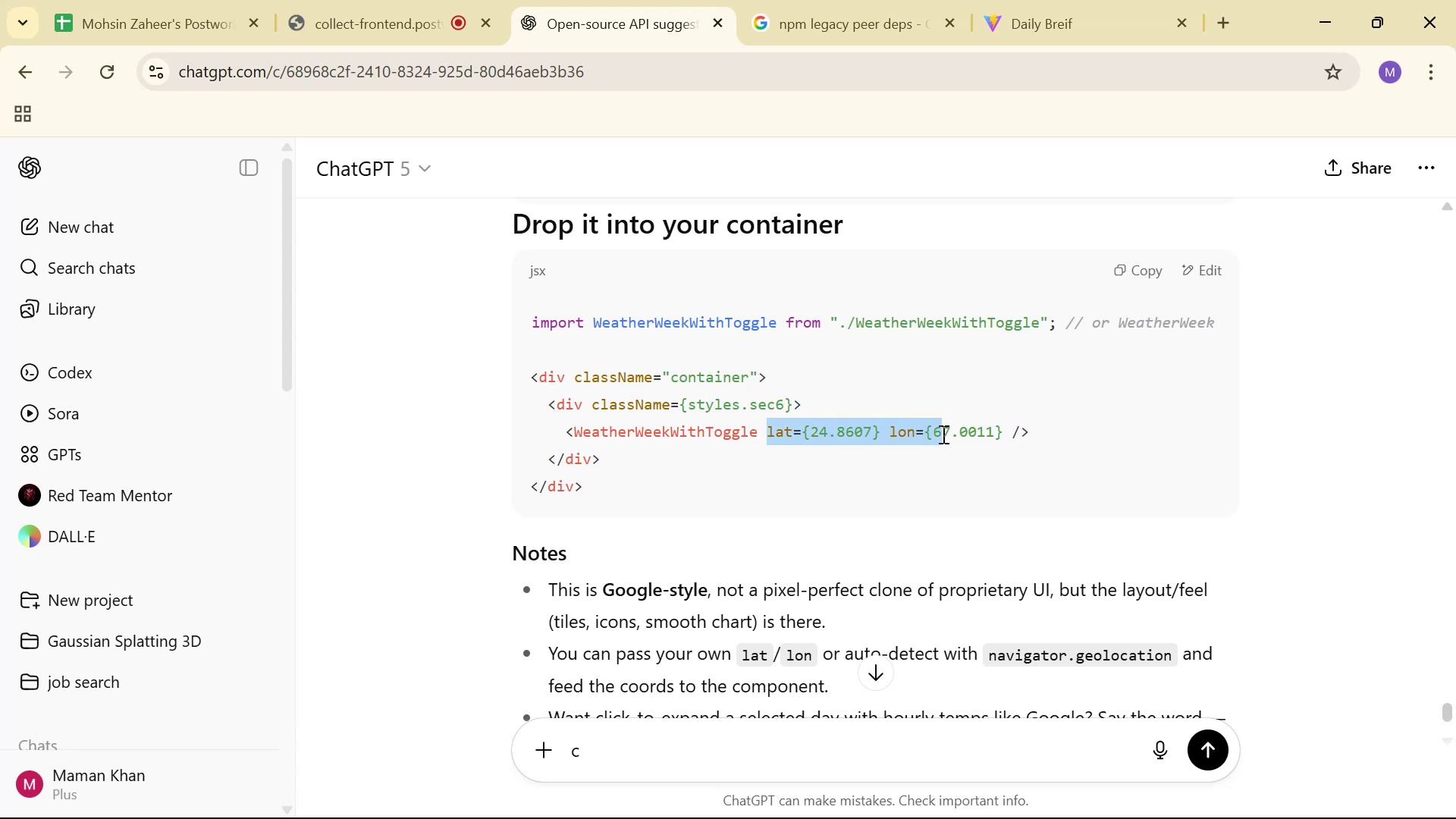 
key(Control+C)
 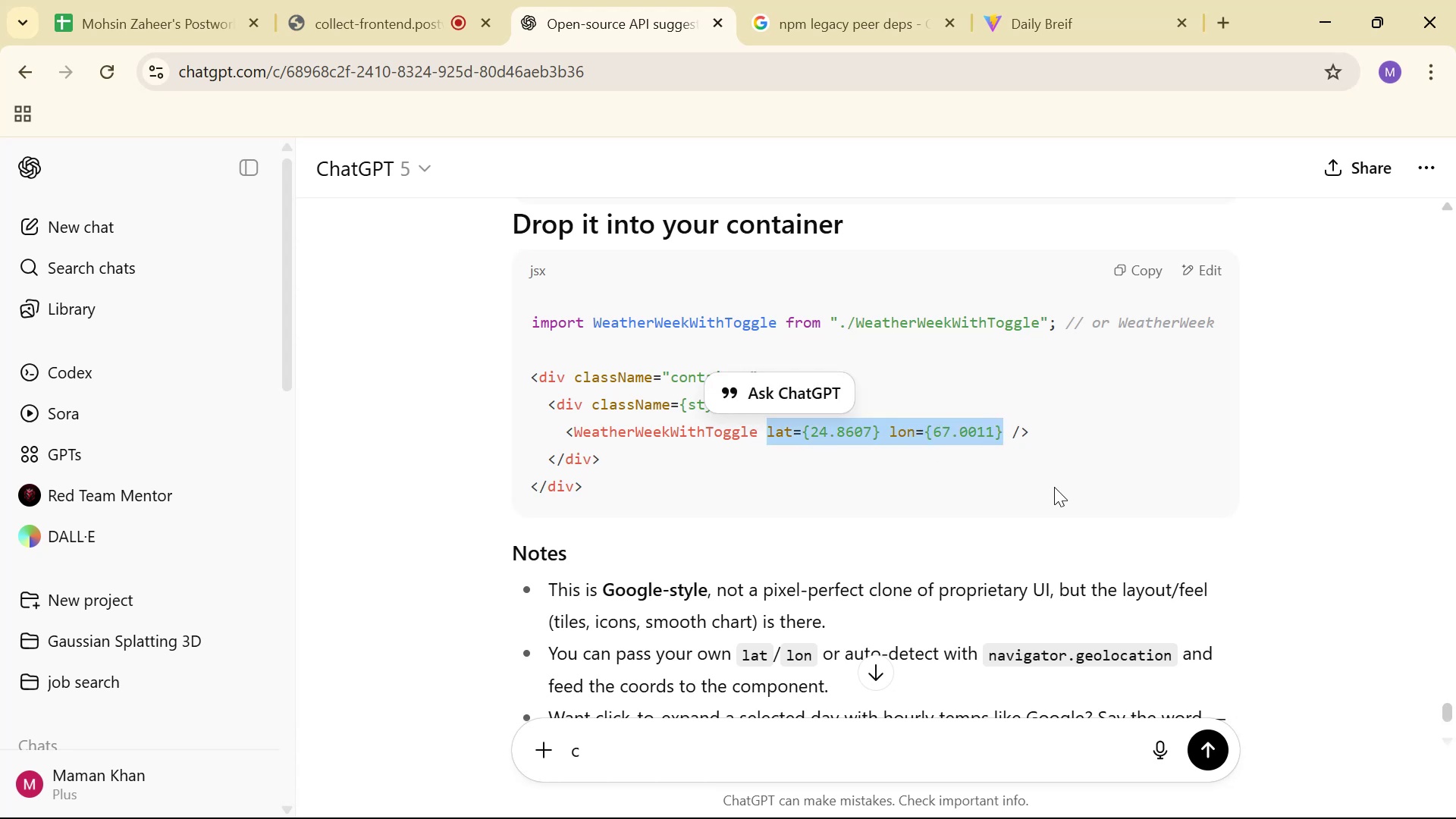 
key(Alt+AltLeft)
 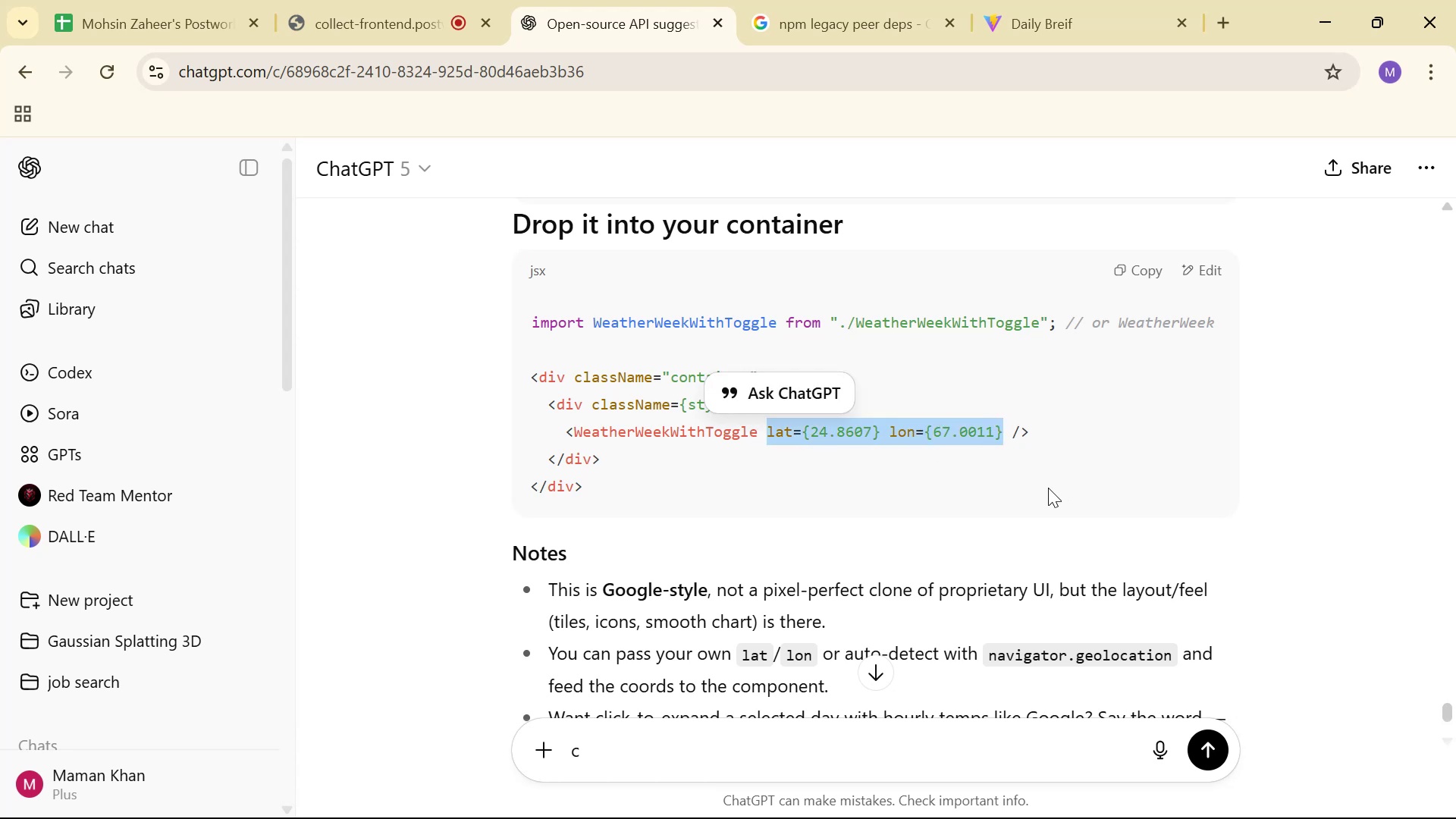 
key(Alt+Tab)
 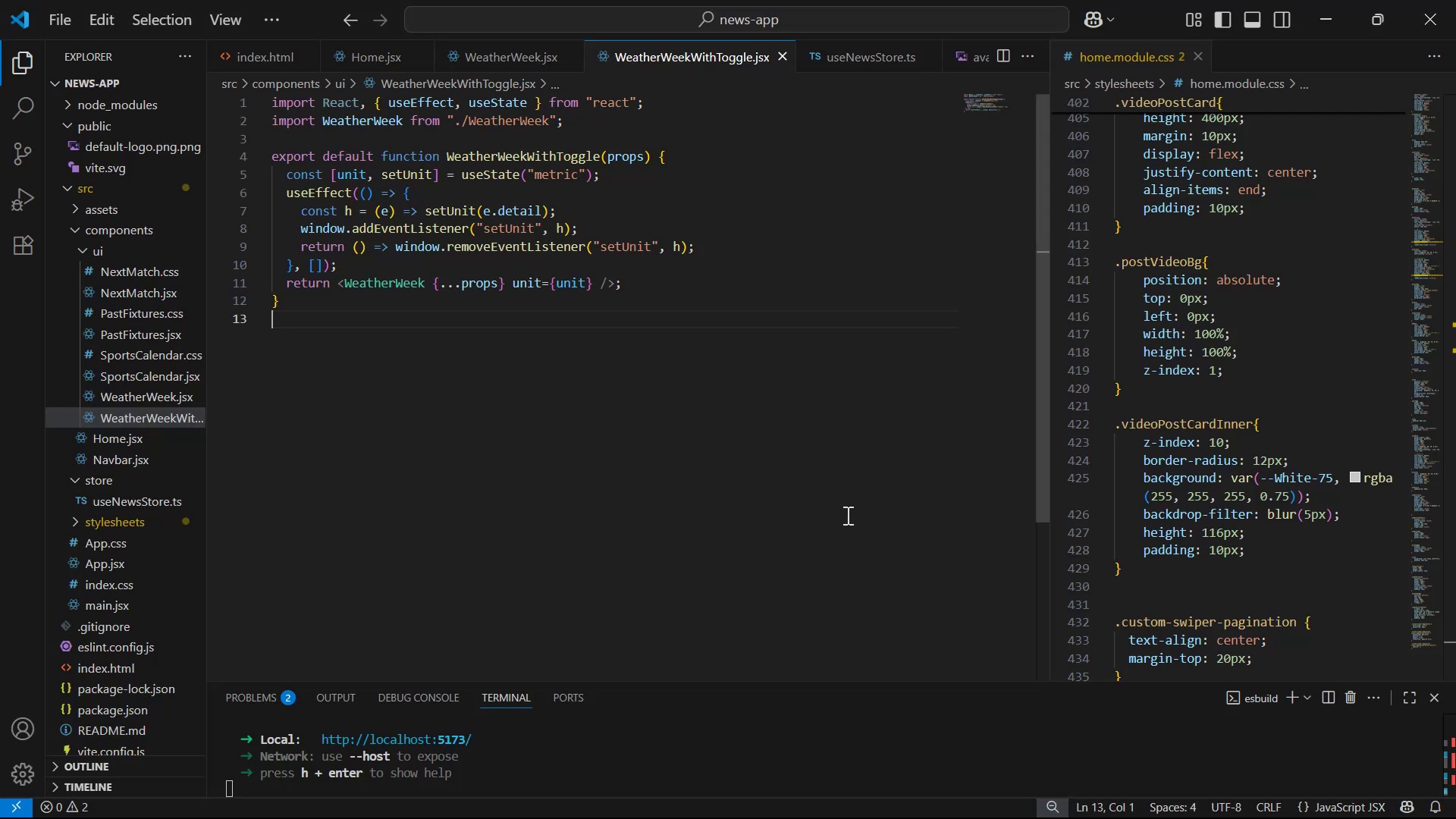 
left_click([610, 339])
 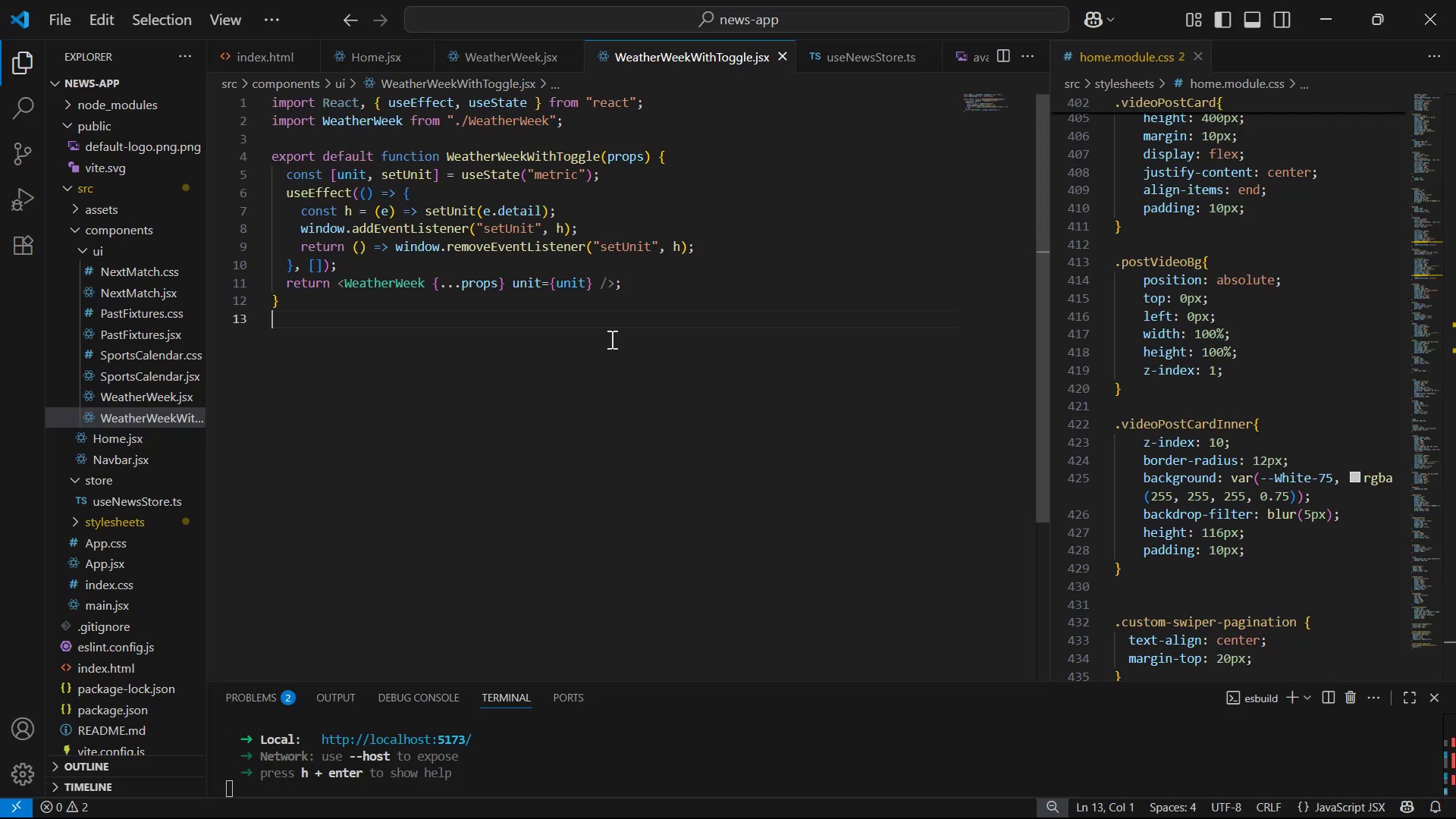 
key(Control+S)
 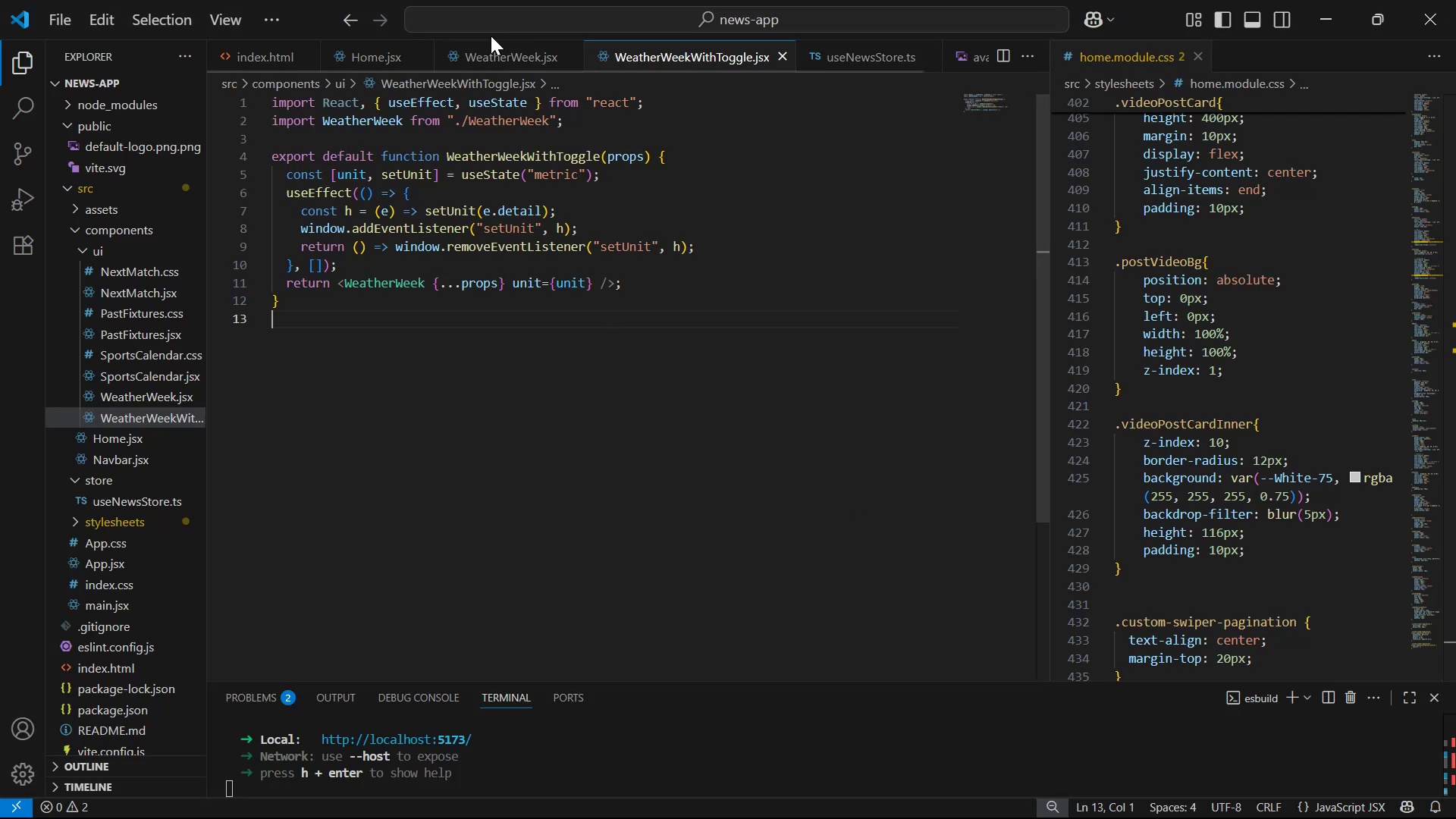 
left_click([498, 67])
 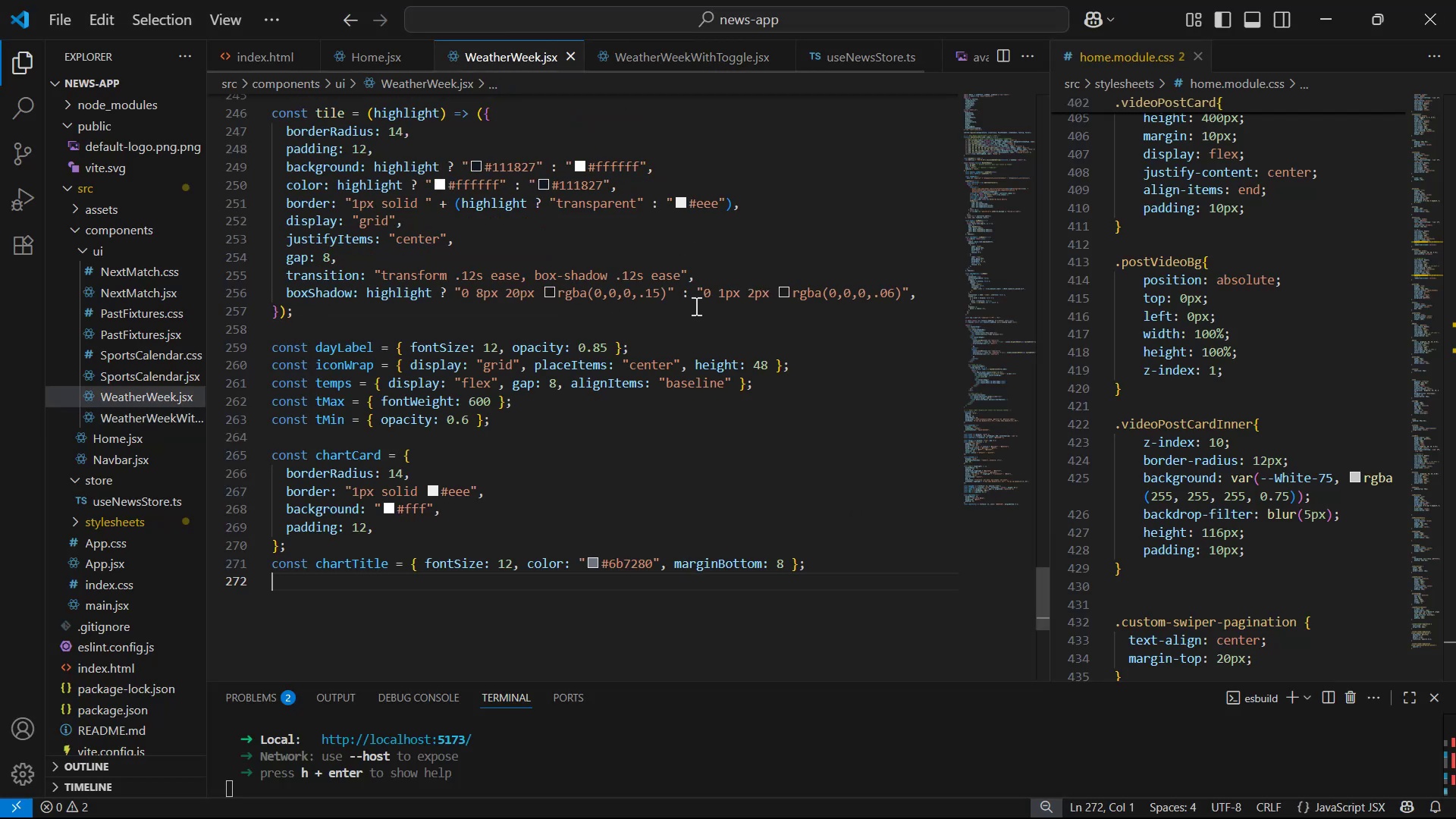 
left_click([698, 254])
 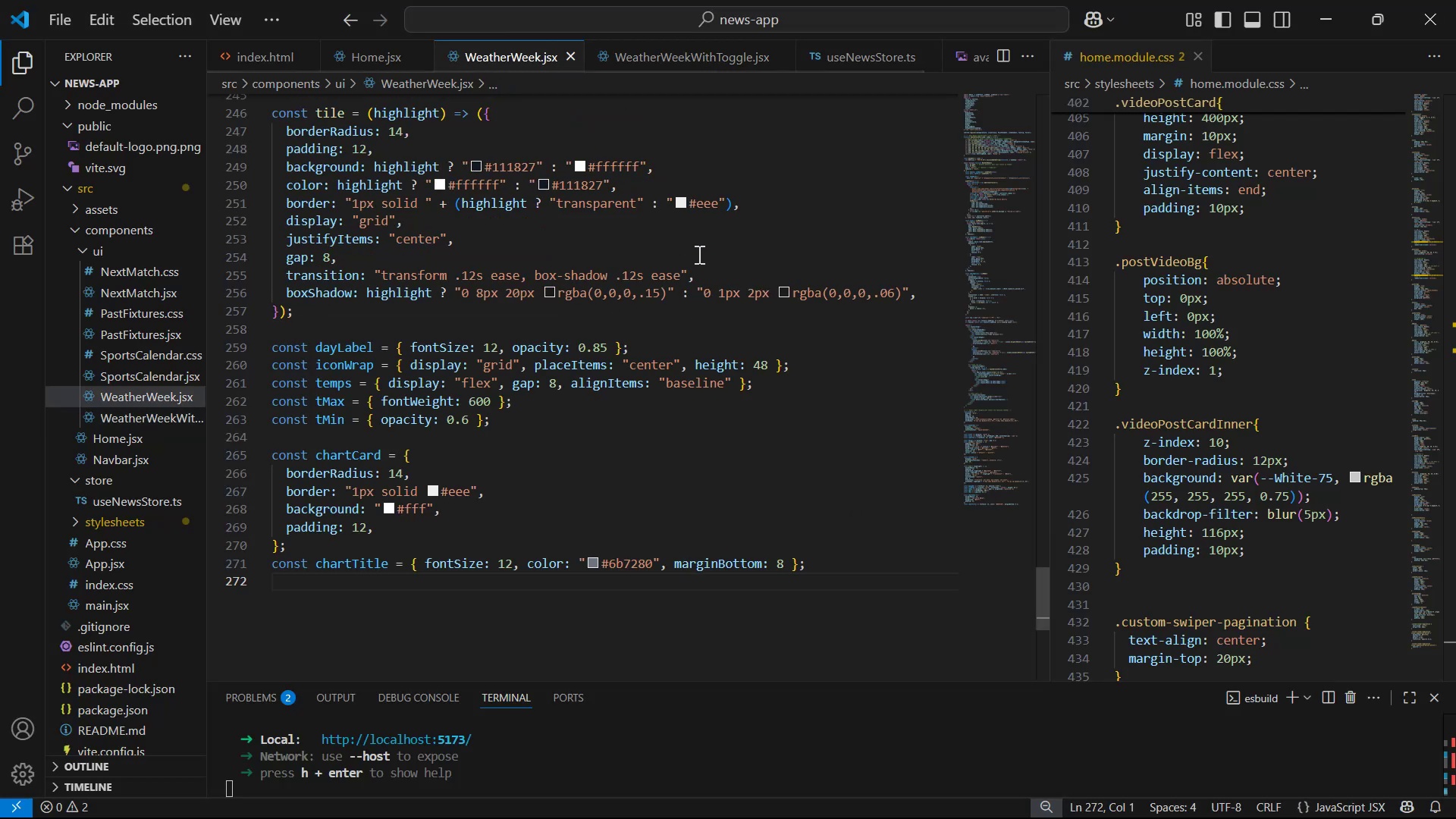 
key(Control+S)
 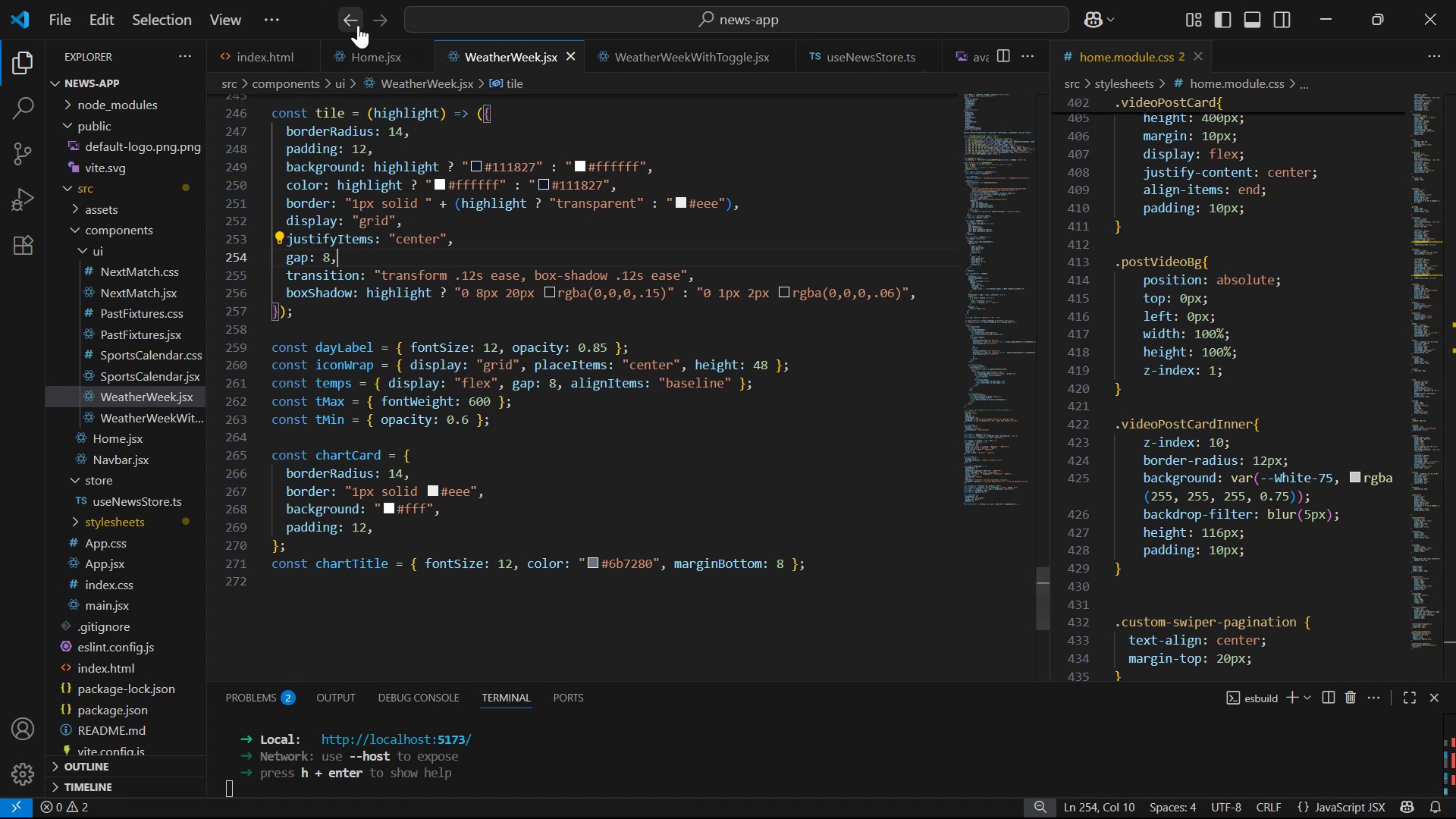 
left_click([367, 44])
 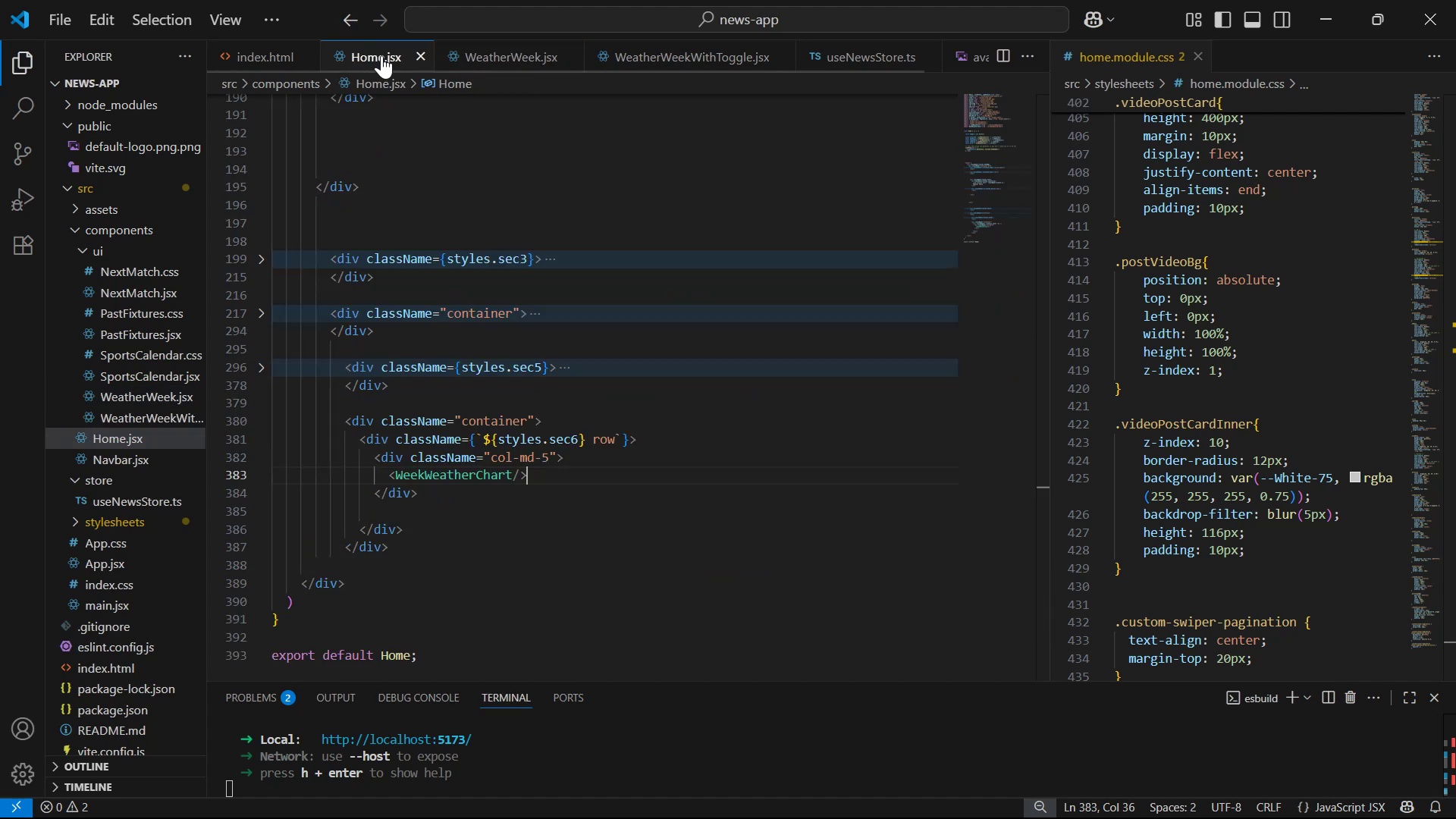 
scroll: coordinate [818, 328], scroll_direction: down, amount: 4.0
 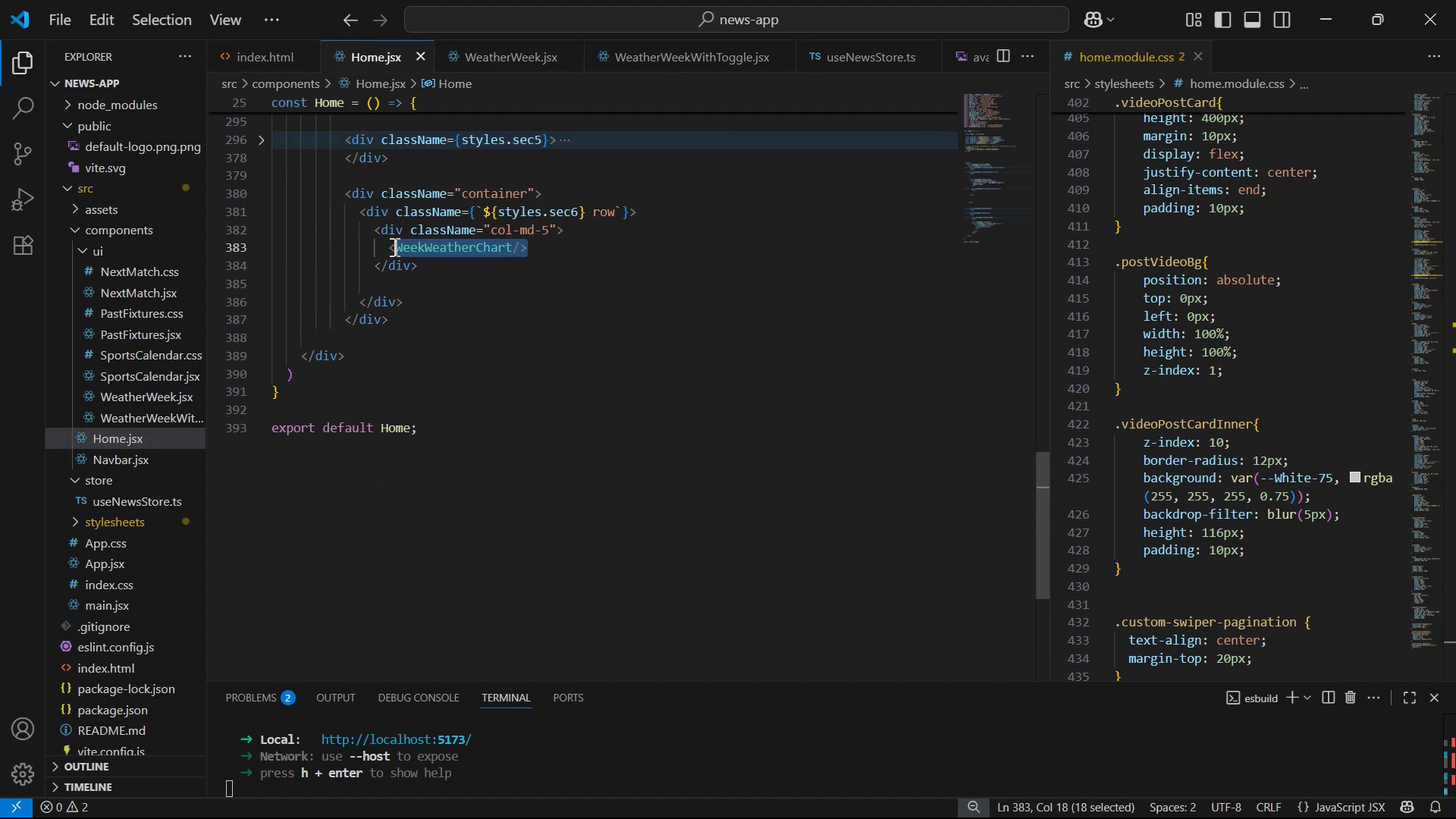 
key(Backspace)
key(Backspace)
type(<Weat)
 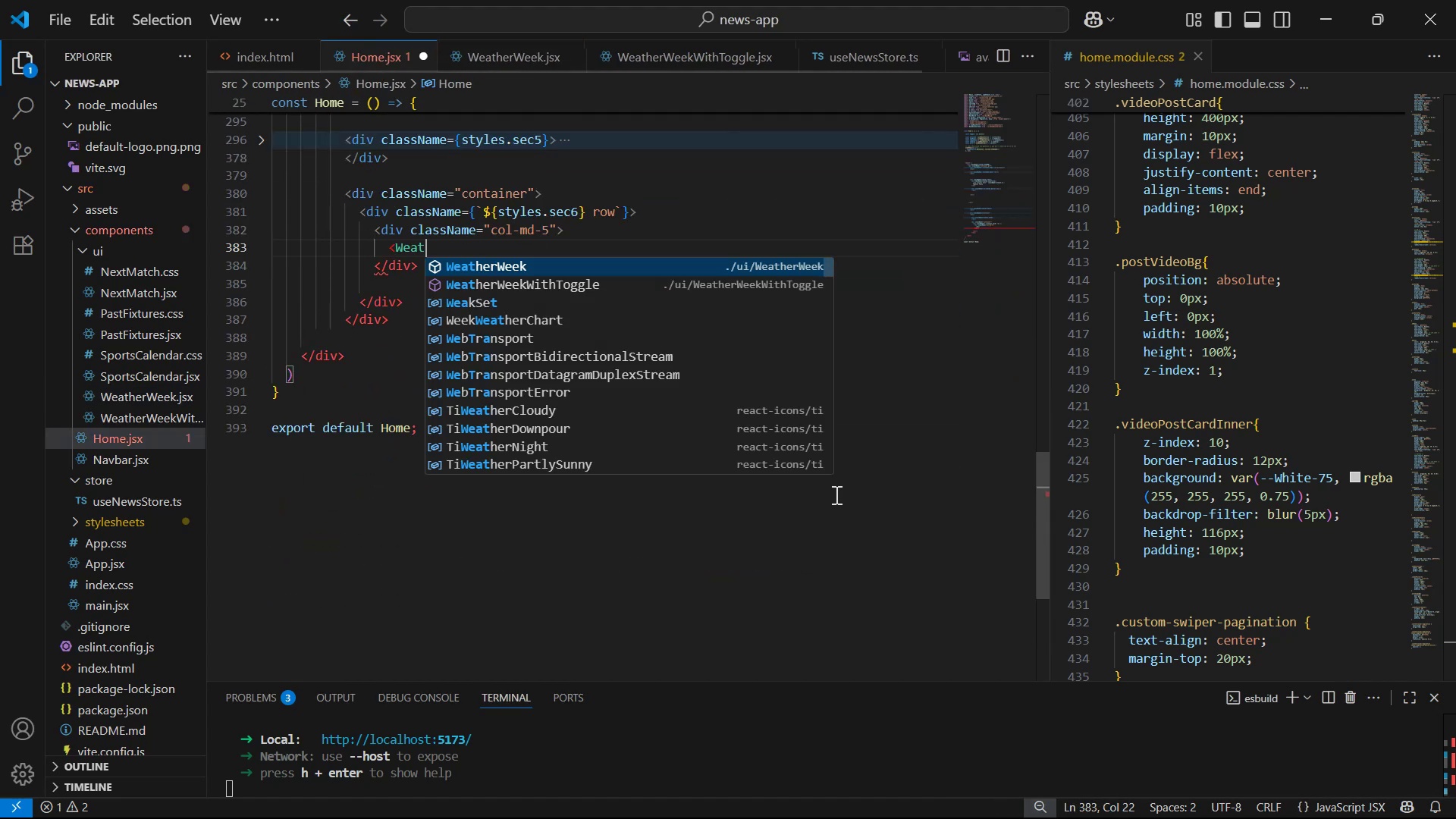 
key(ArrowDown)
 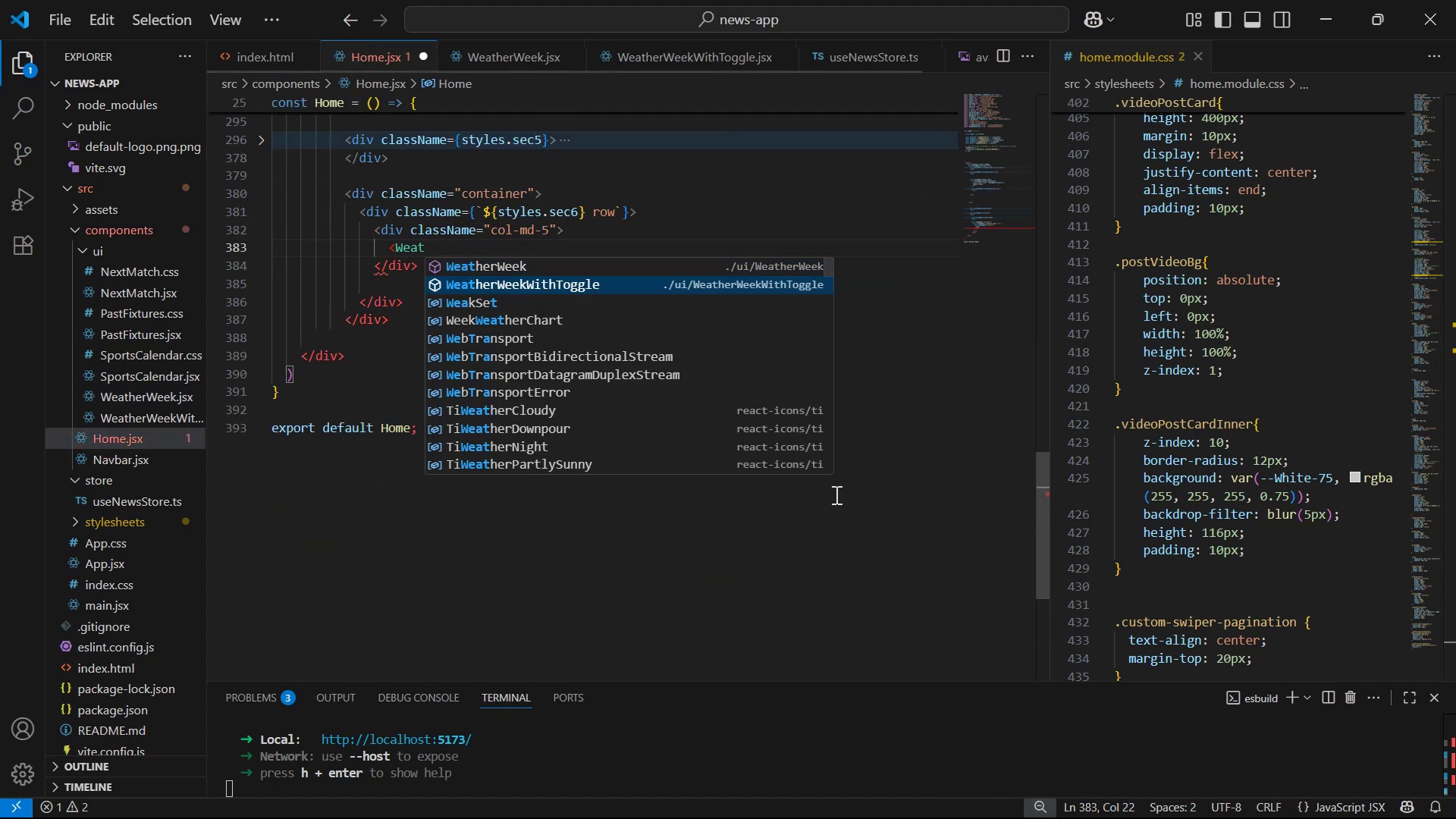 
key(Enter)
 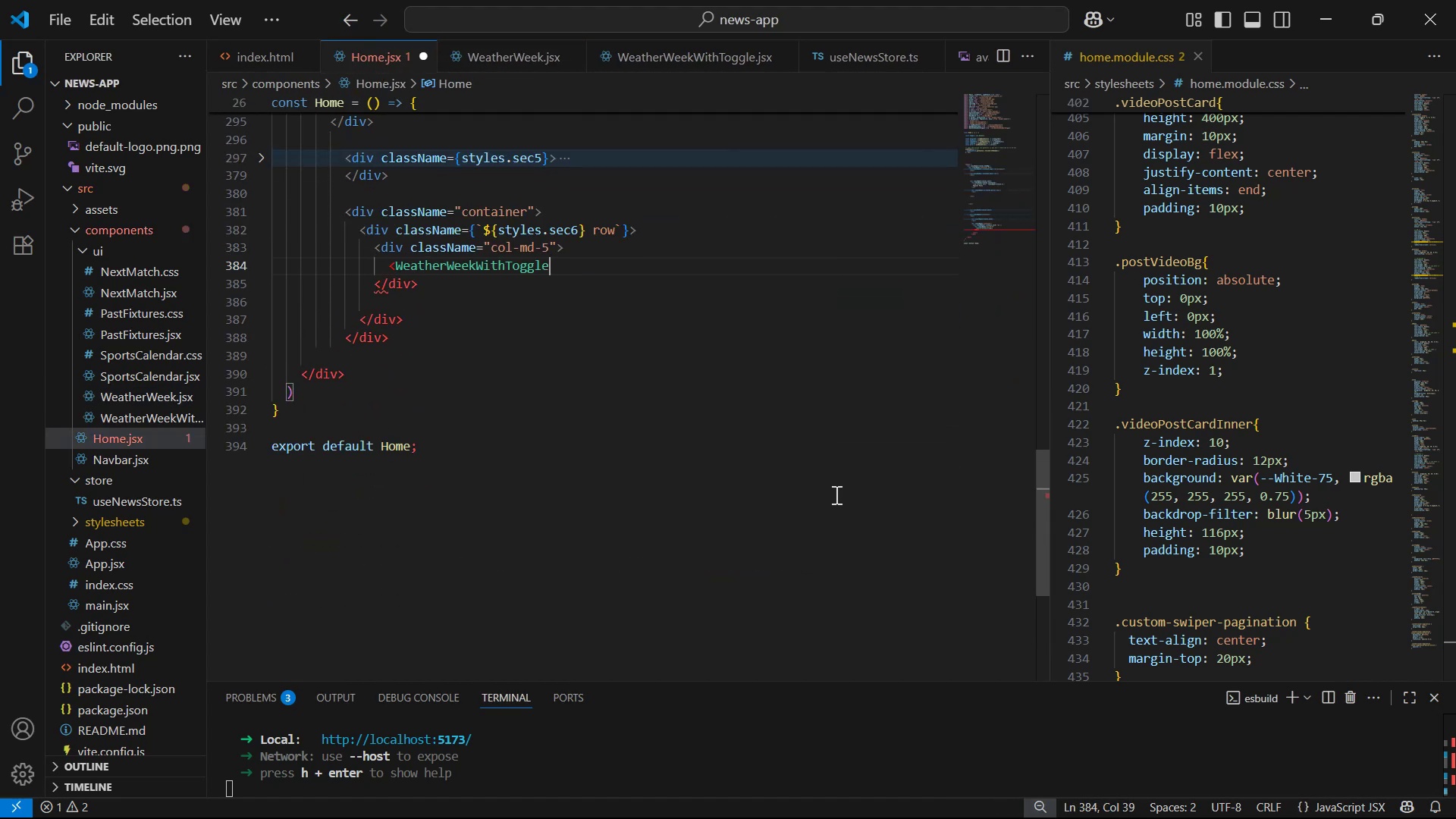 
key(Slash)
 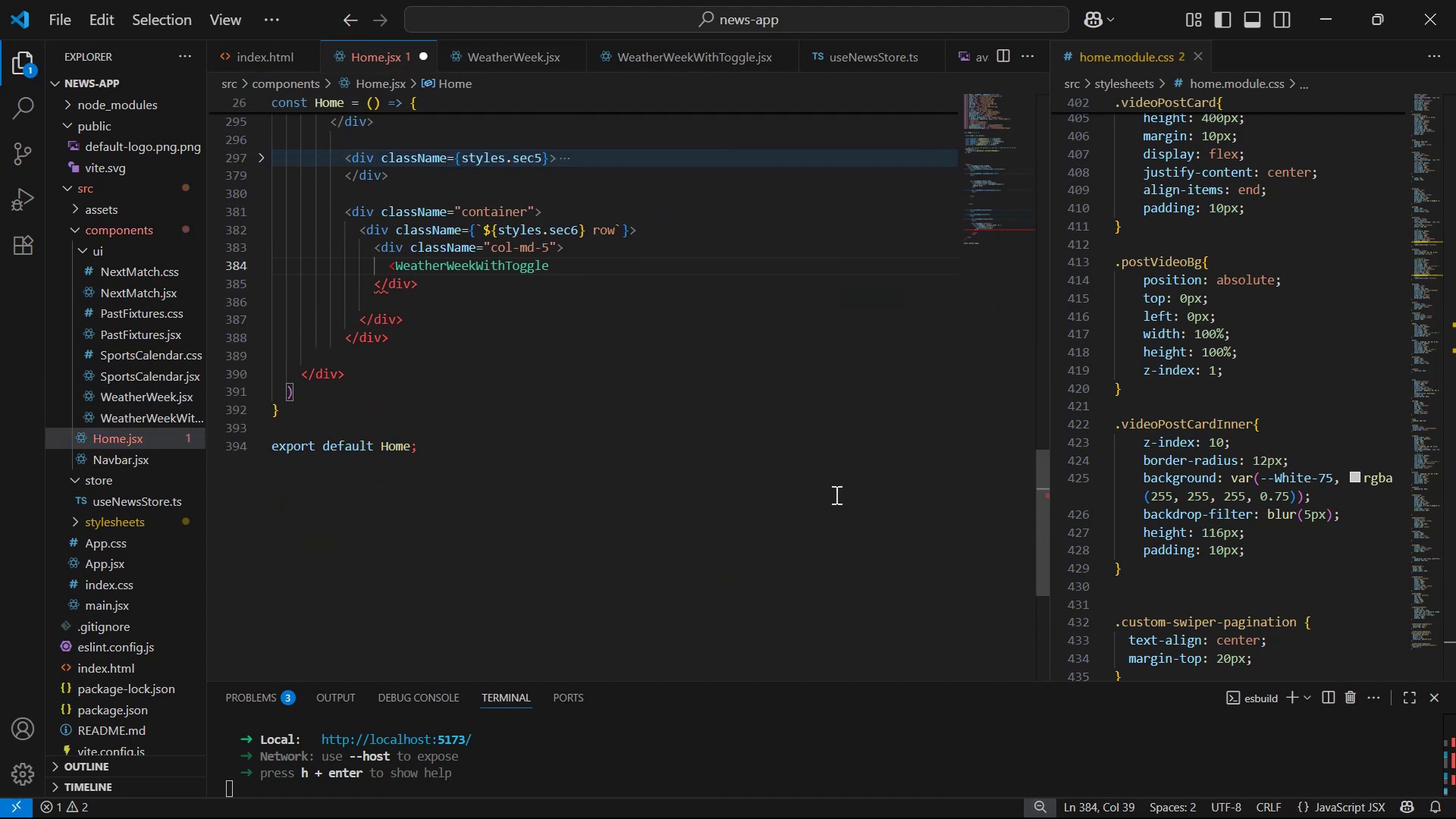 
key(Shift+ShiftLeft)
 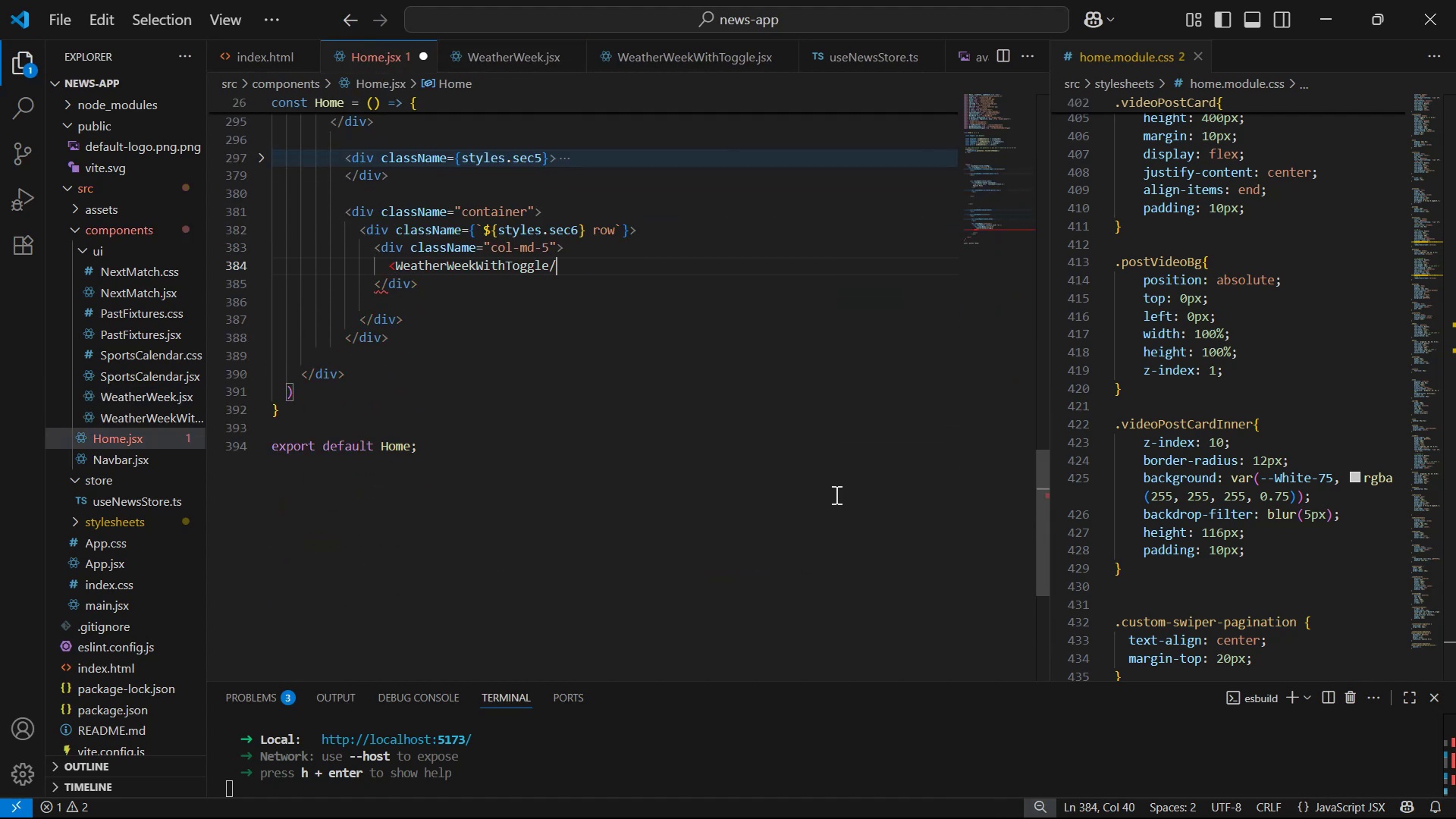 
key(Shift+Period)
 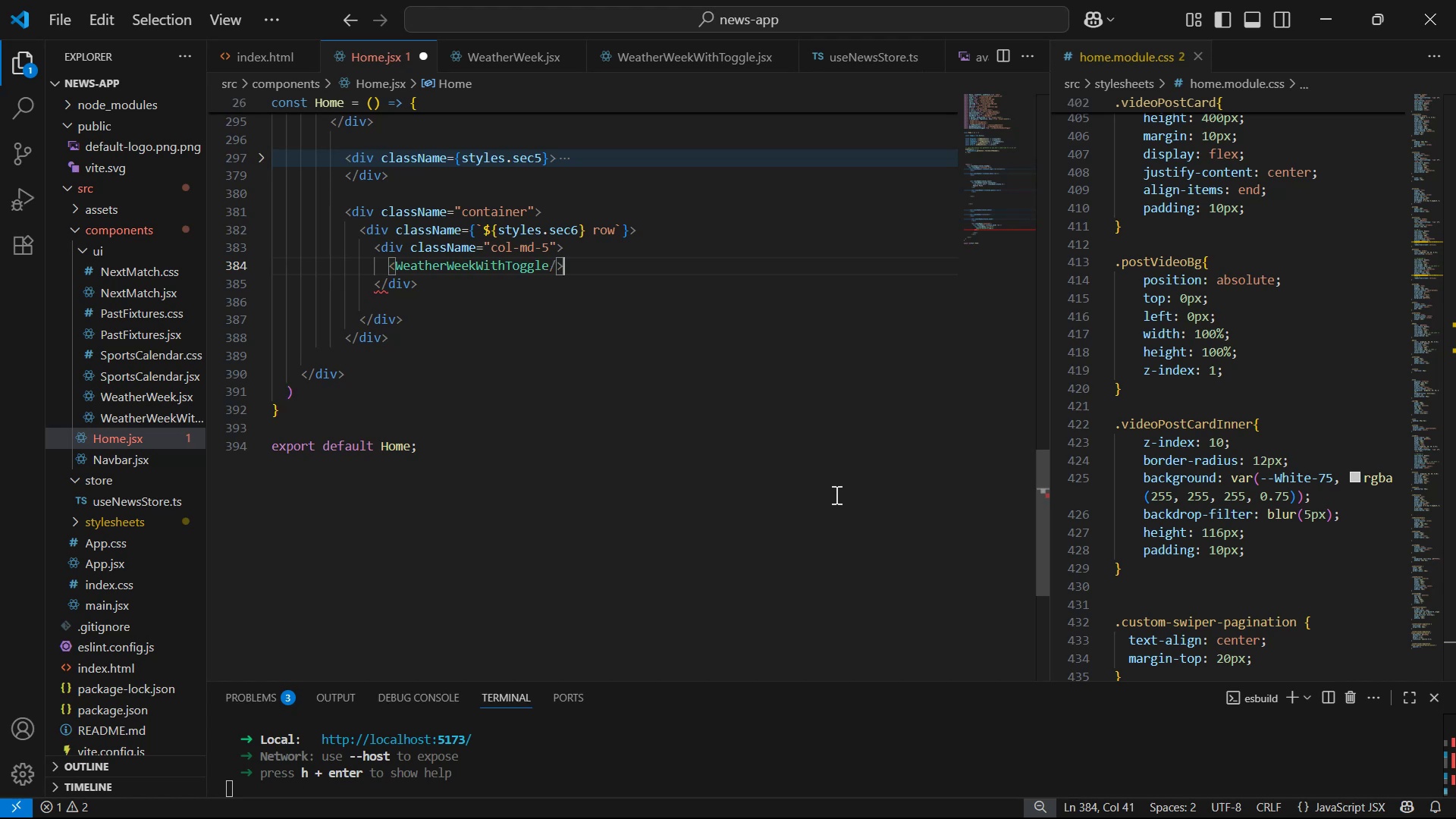 
key(ArrowLeft)
 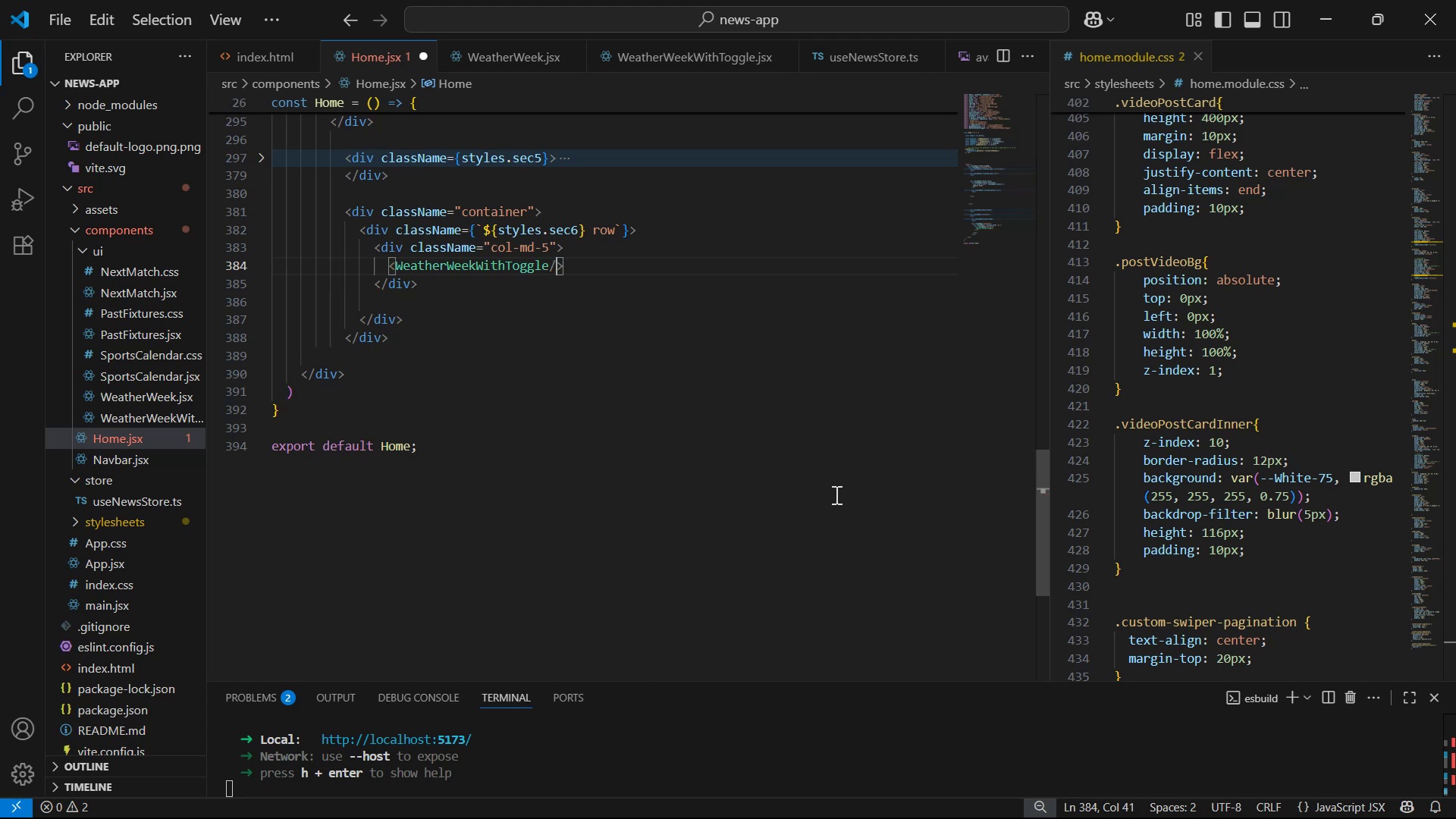 
key(Control+ControlLeft)
 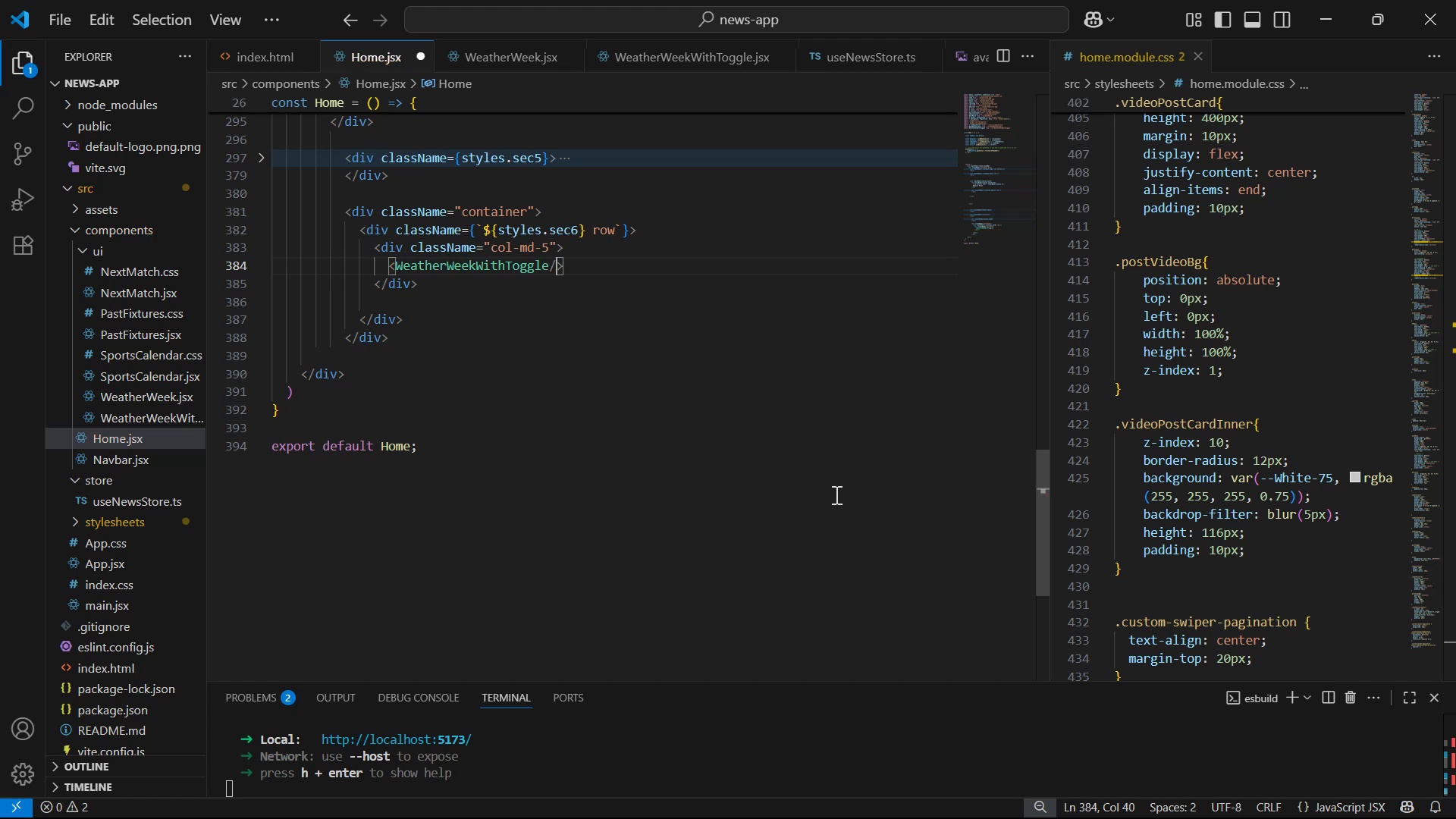 
key(Control+ArrowLeft)
 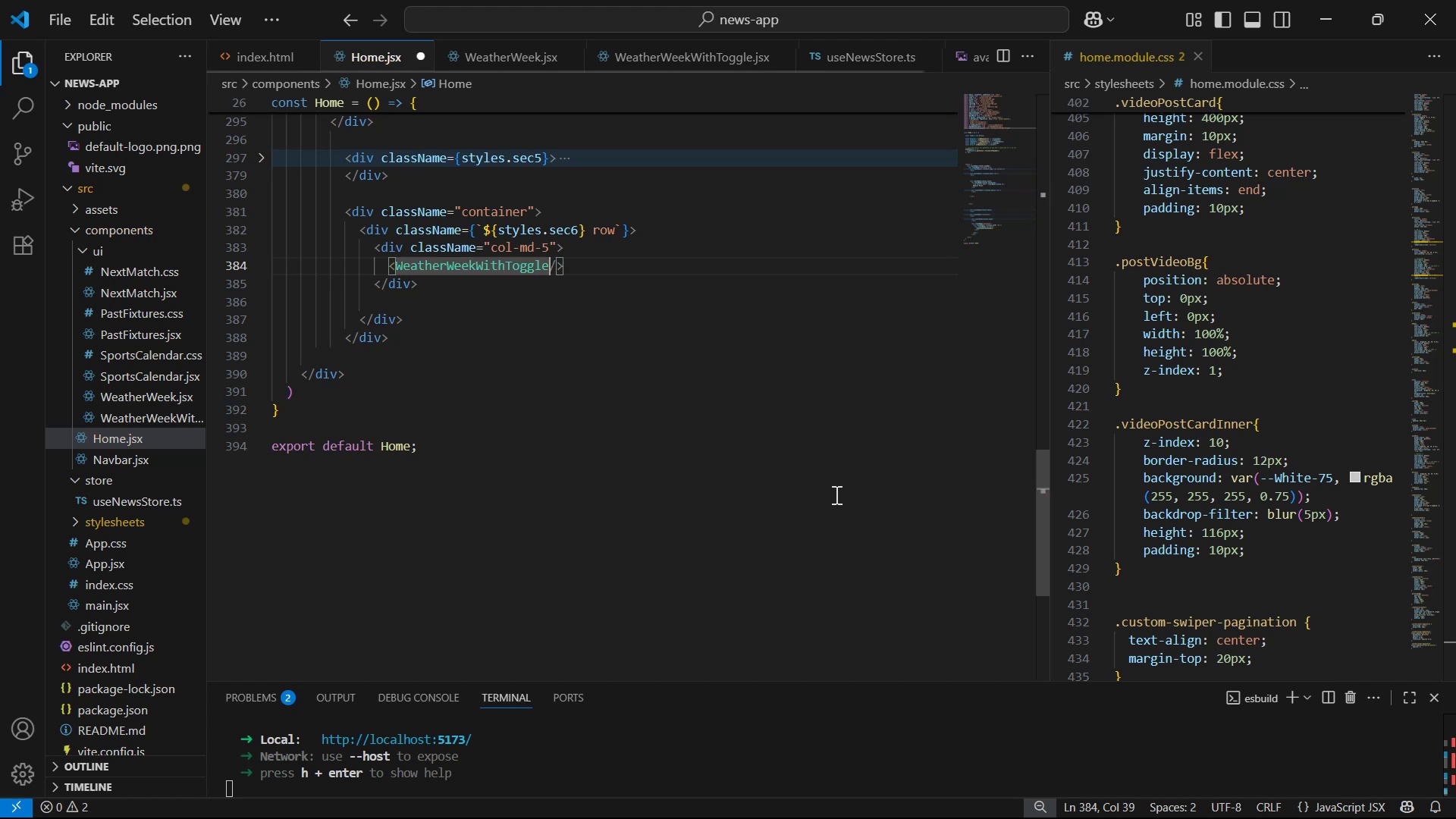 
key(Space)
 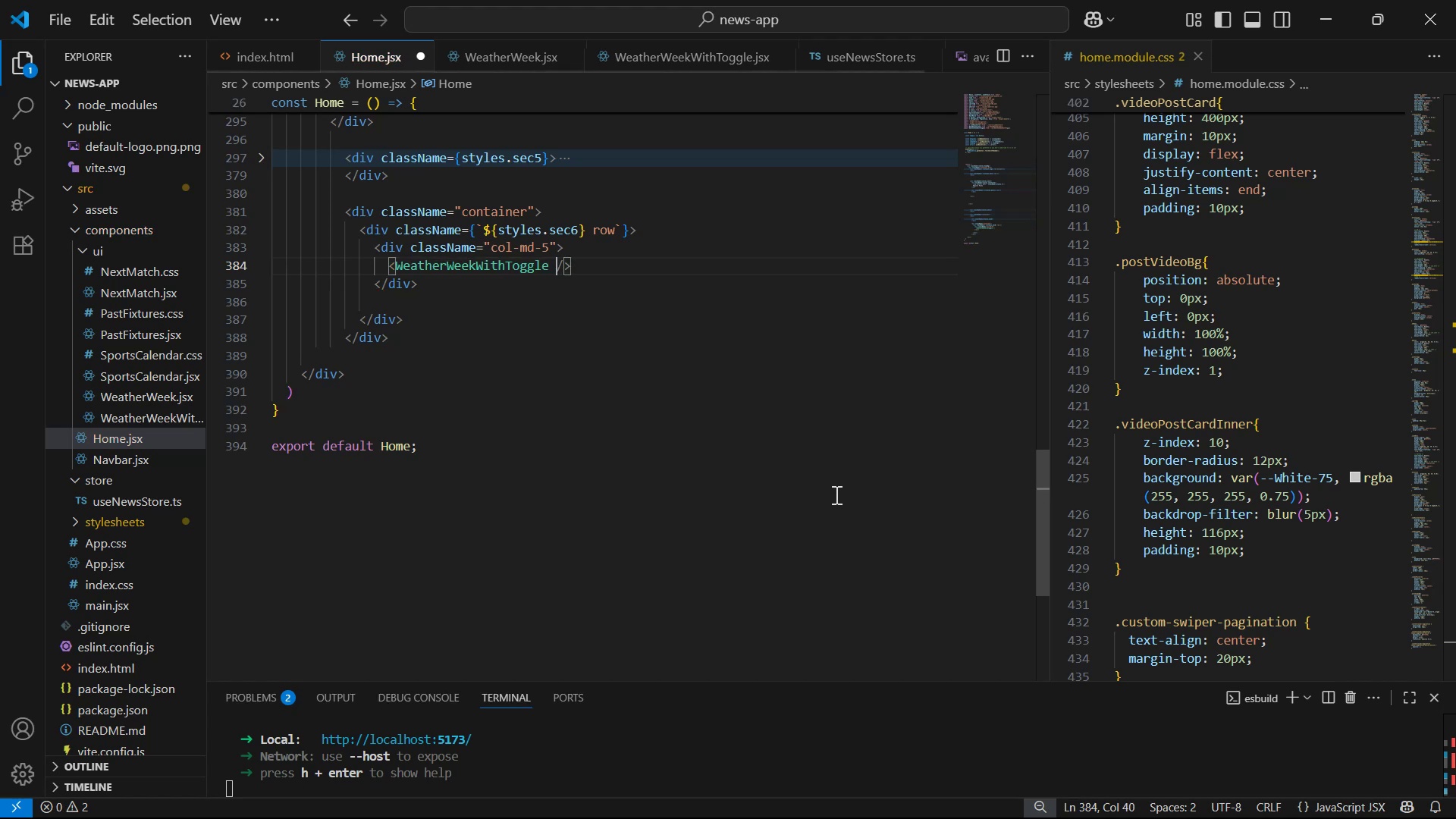 
key(Control+V)
 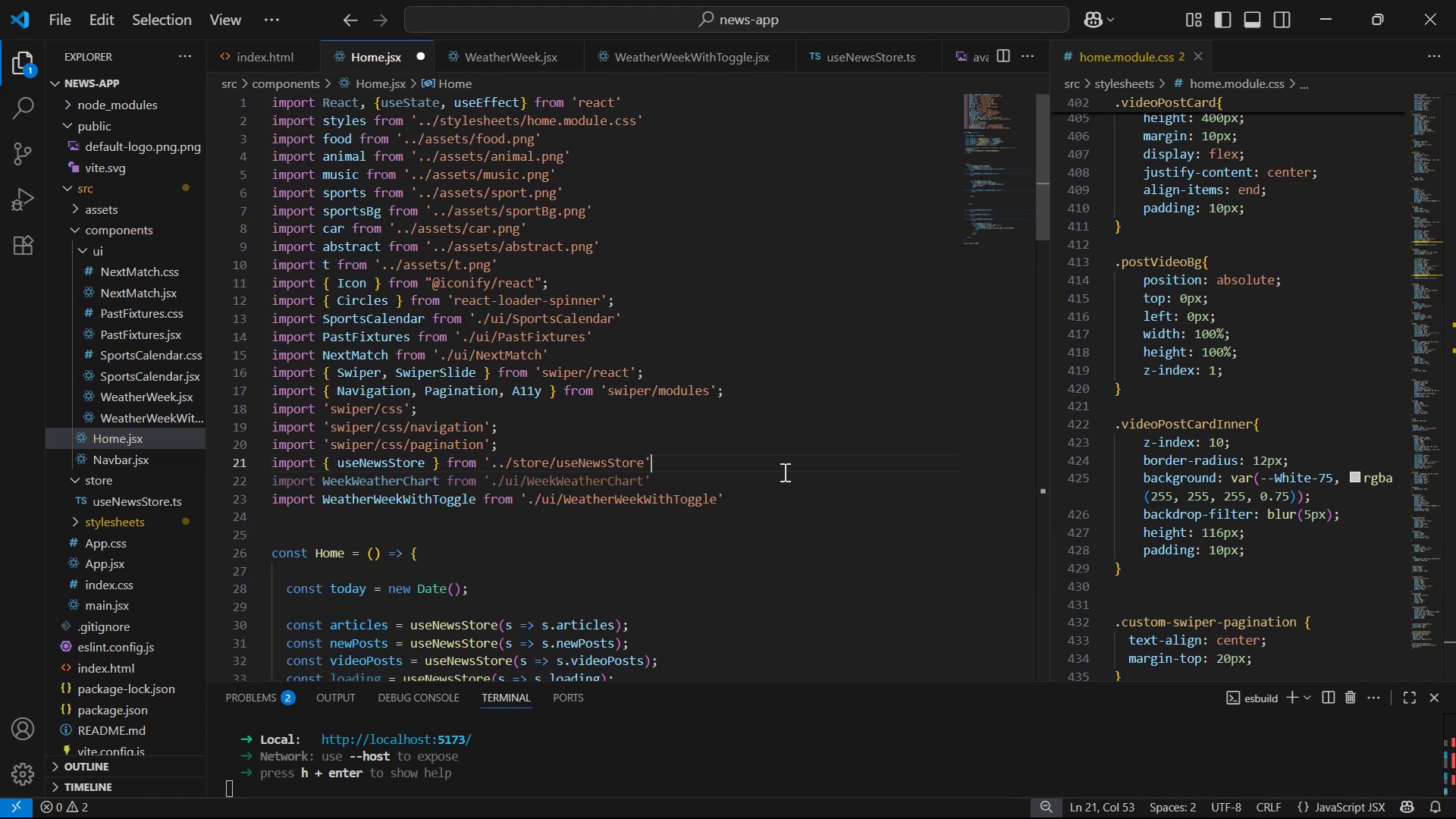 
wait(5.29)
 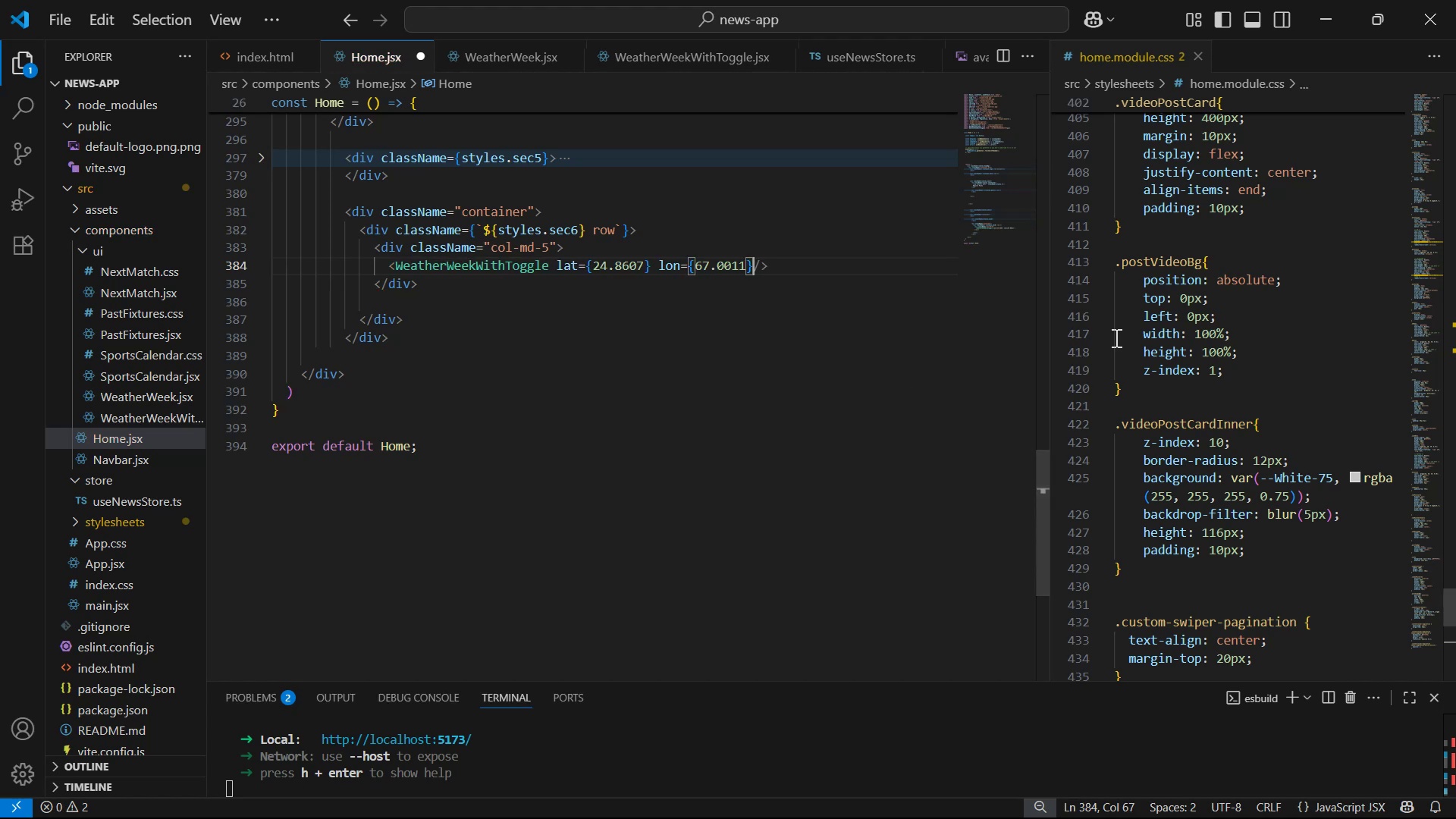 
key(Backspace)
 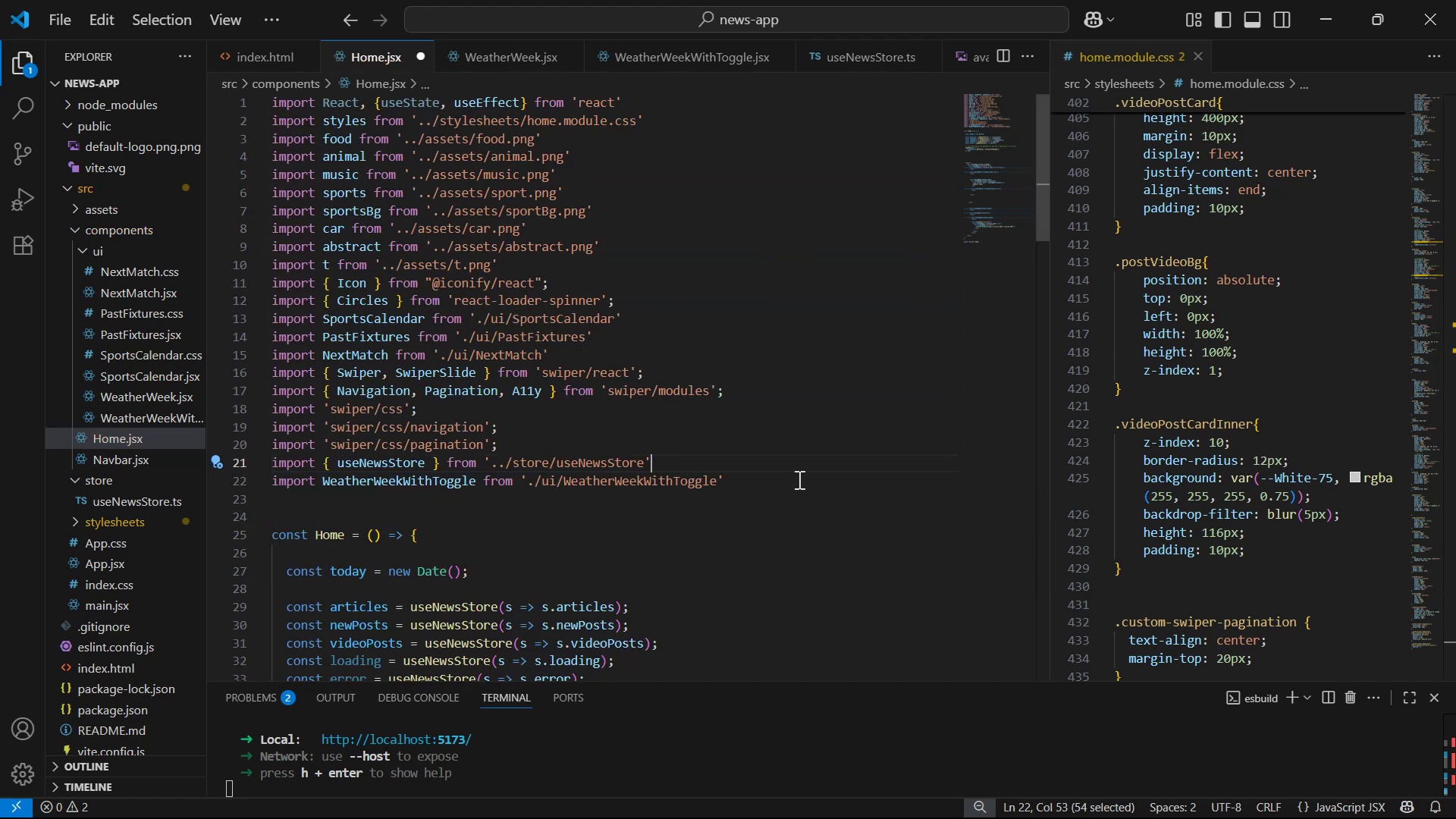 
key(Control+S)
 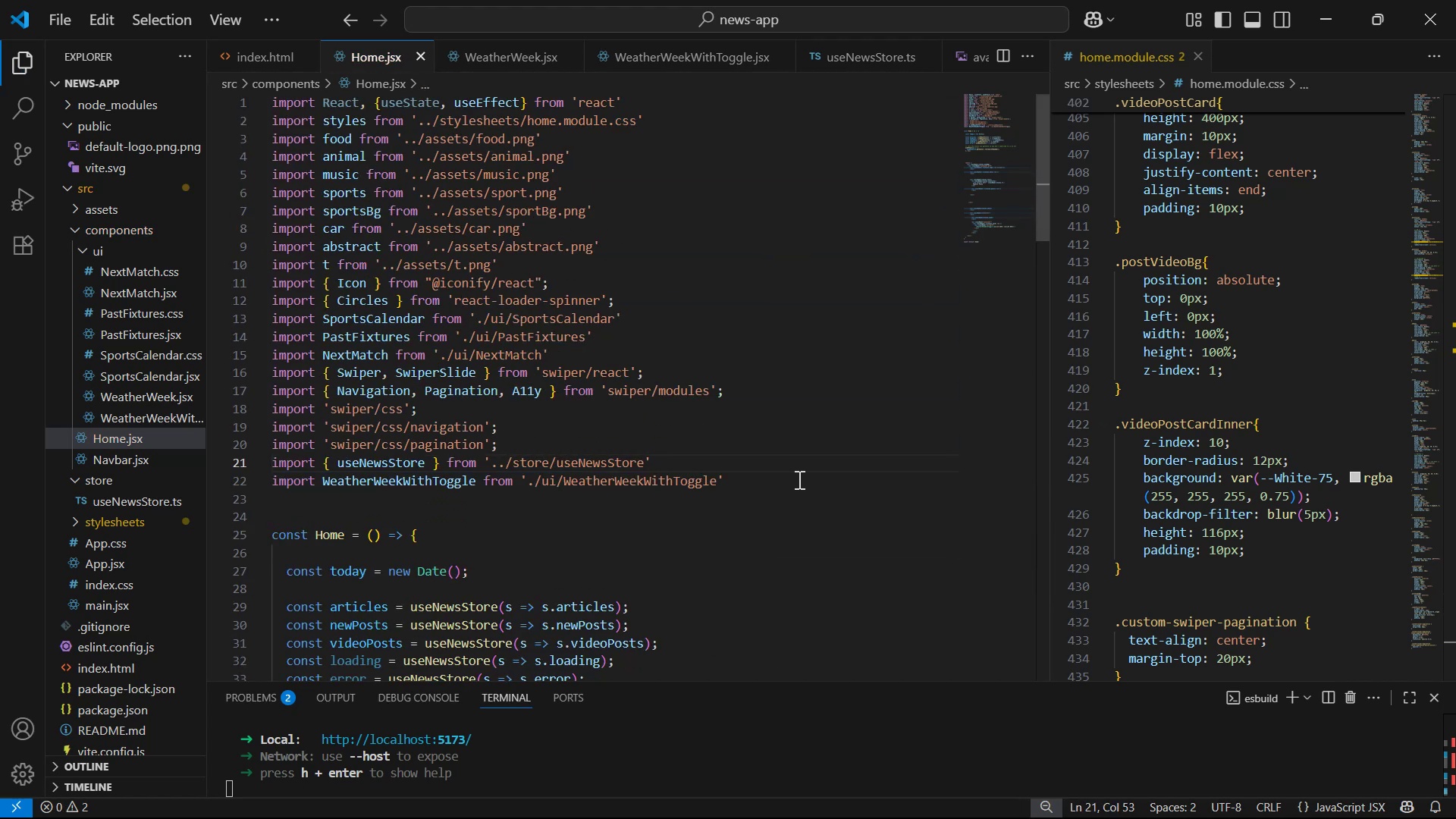 
key(Alt+AltLeft)
 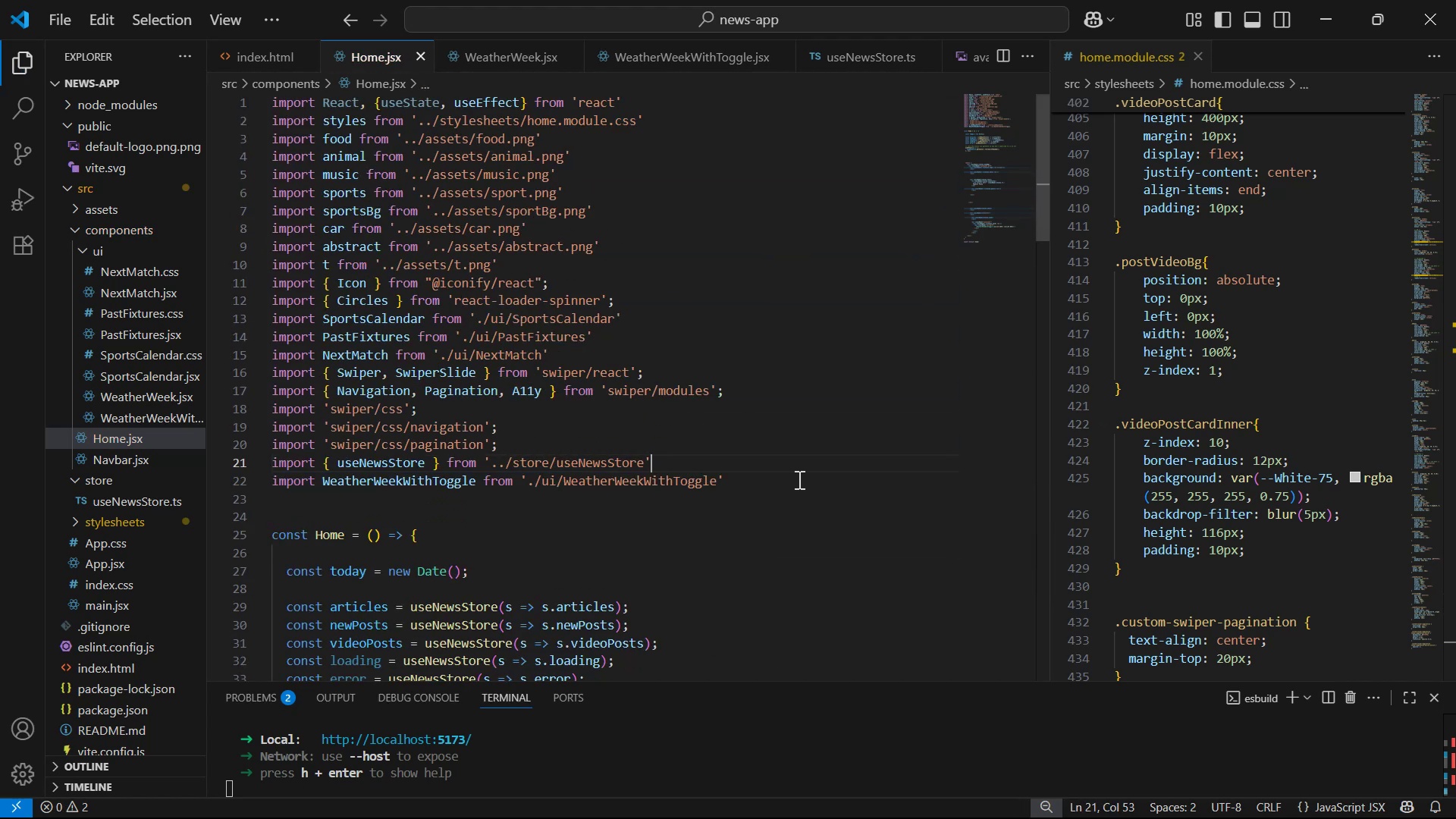 
key(Alt+Tab)
 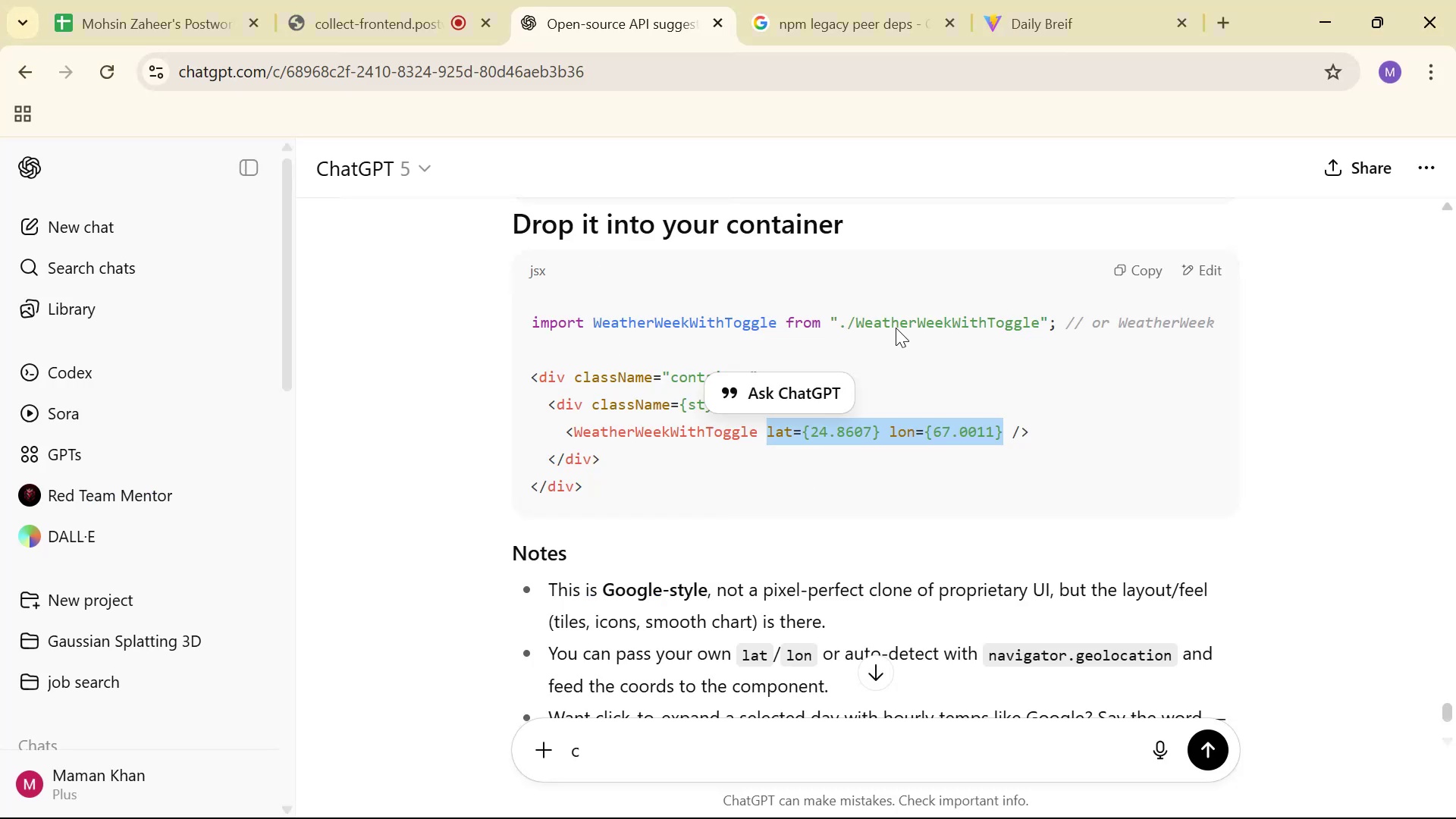 
left_click([1078, 0])
 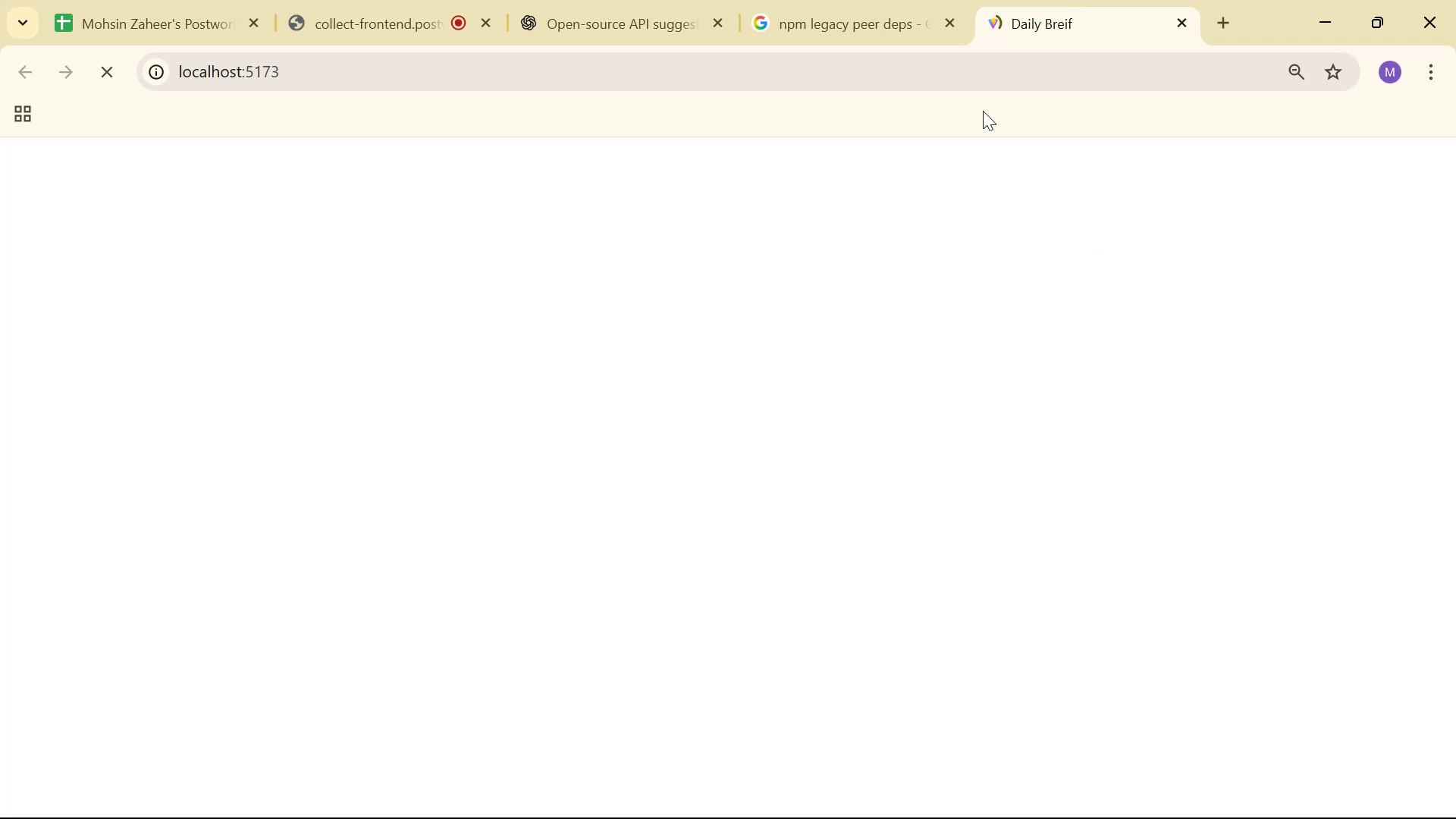 
mouse_move([992, 211])
 